 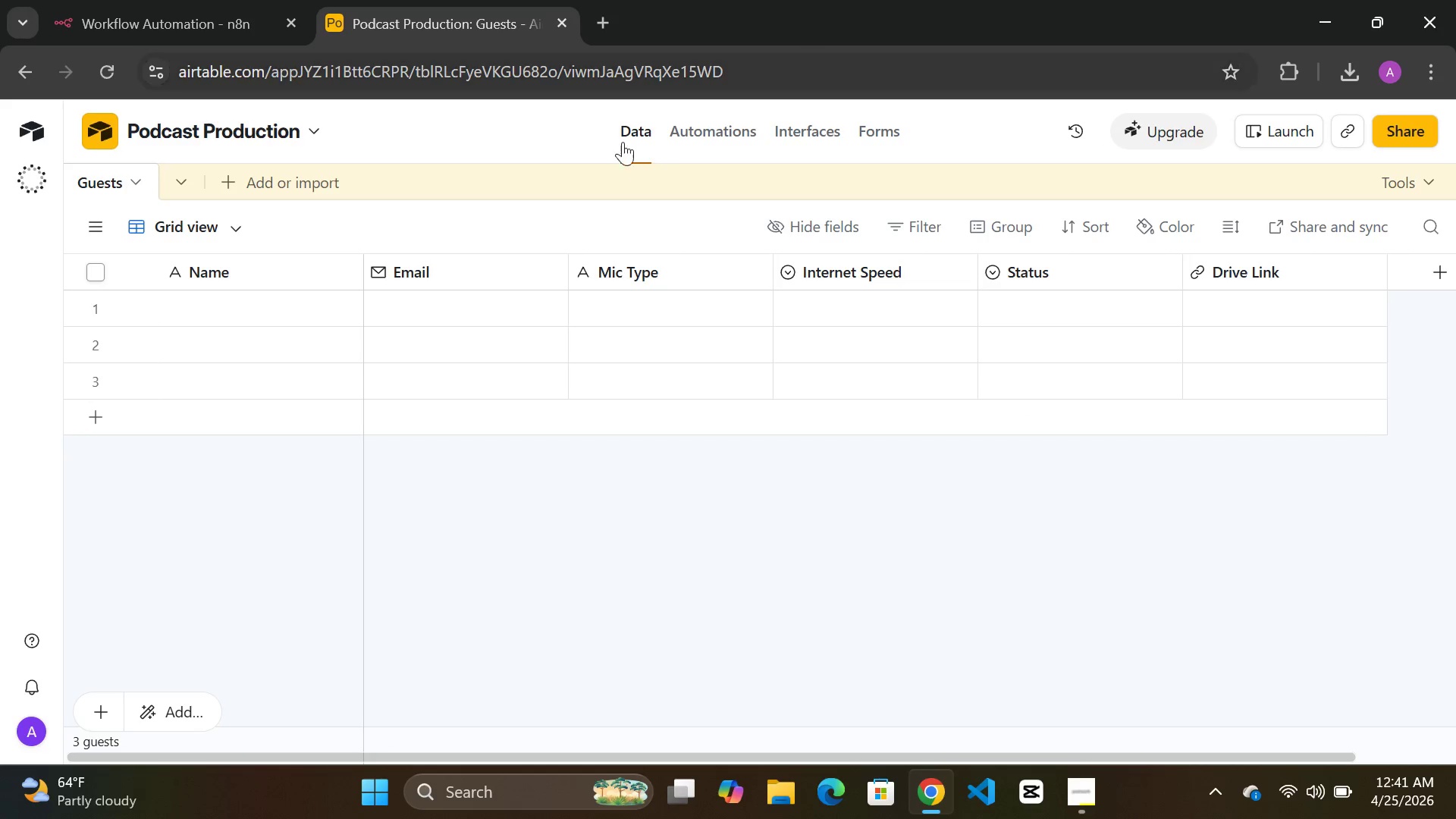 
left_click([605, 18])
 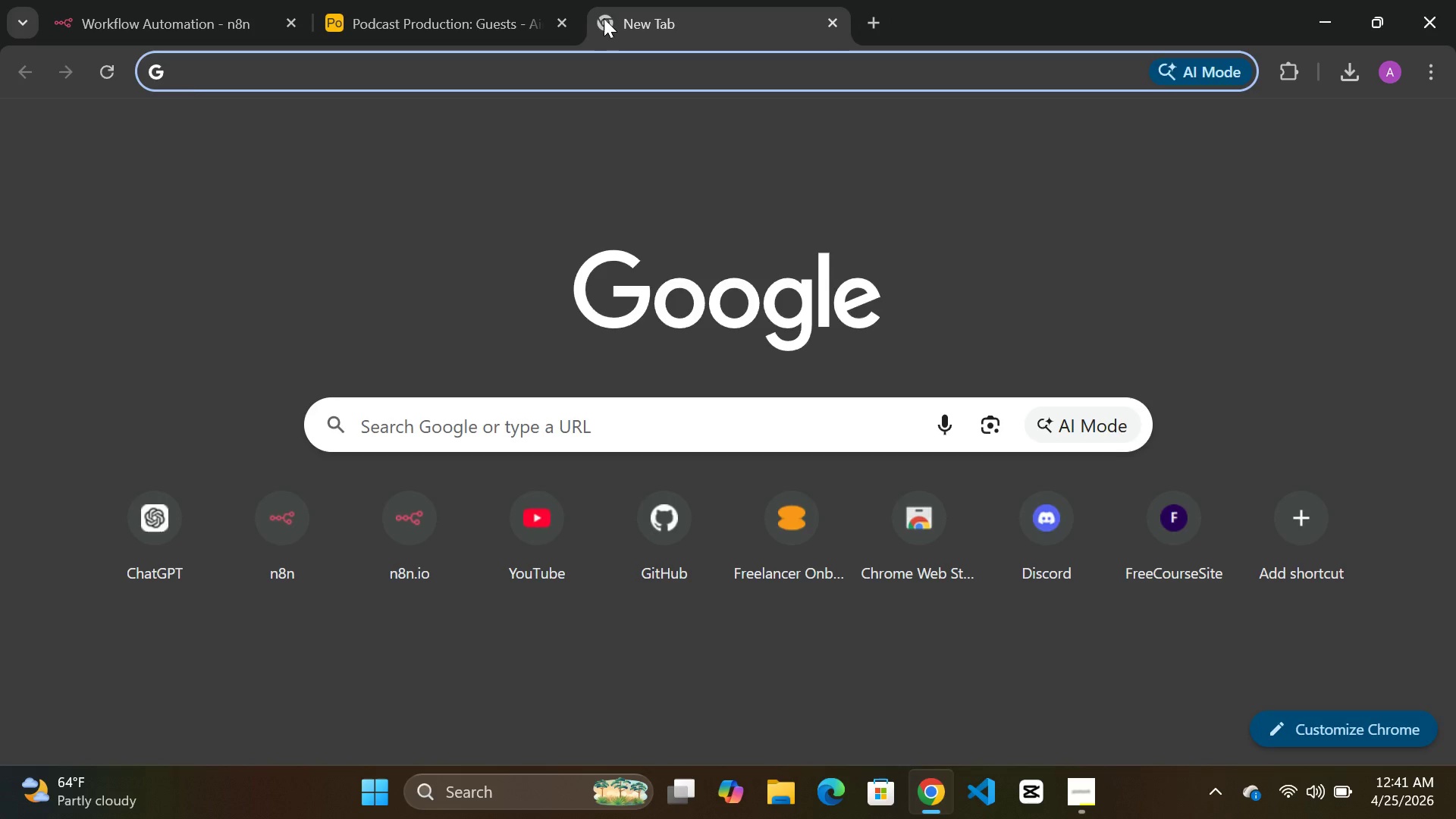 
type(sla)
 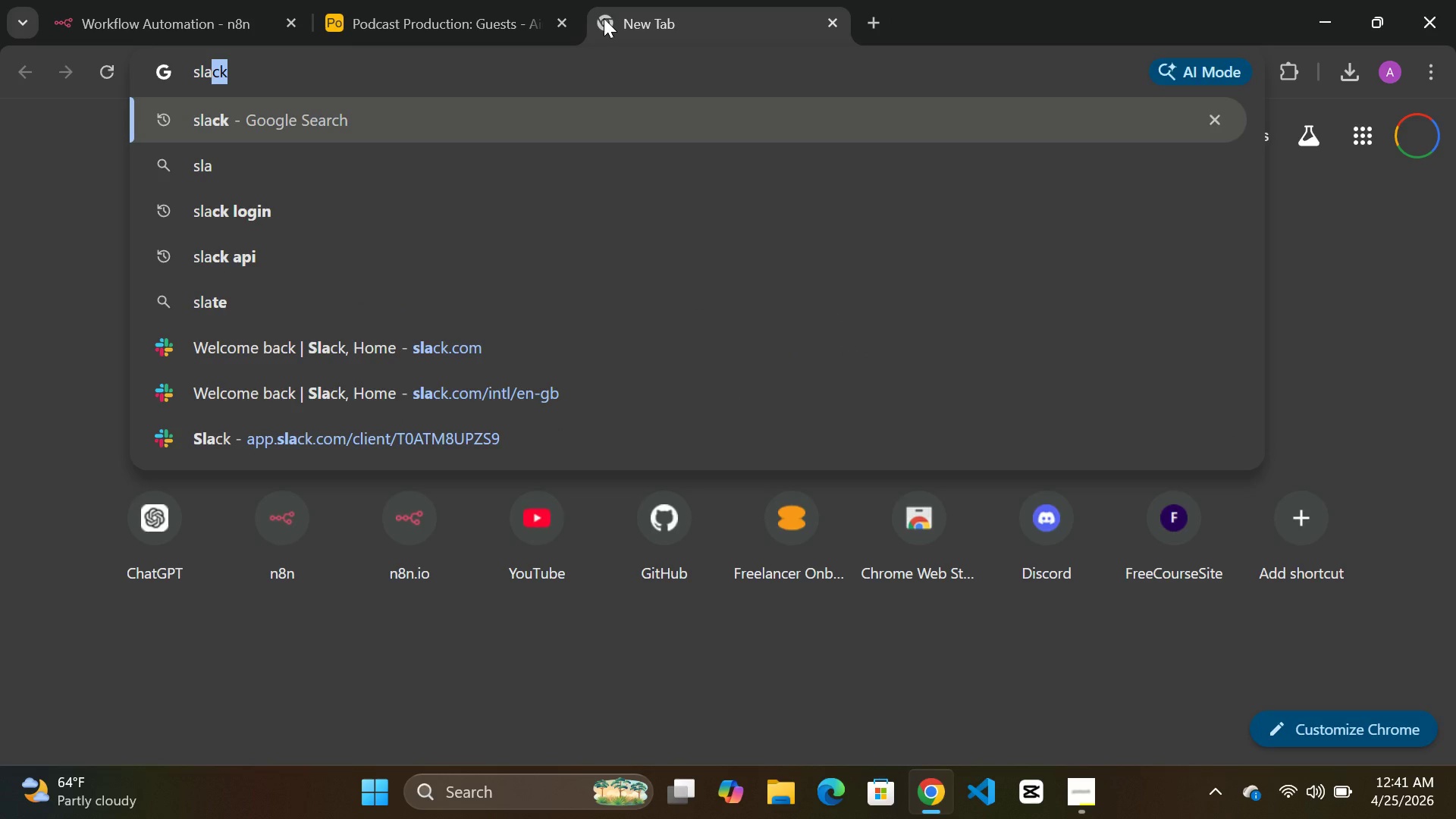 
key(Enter)
 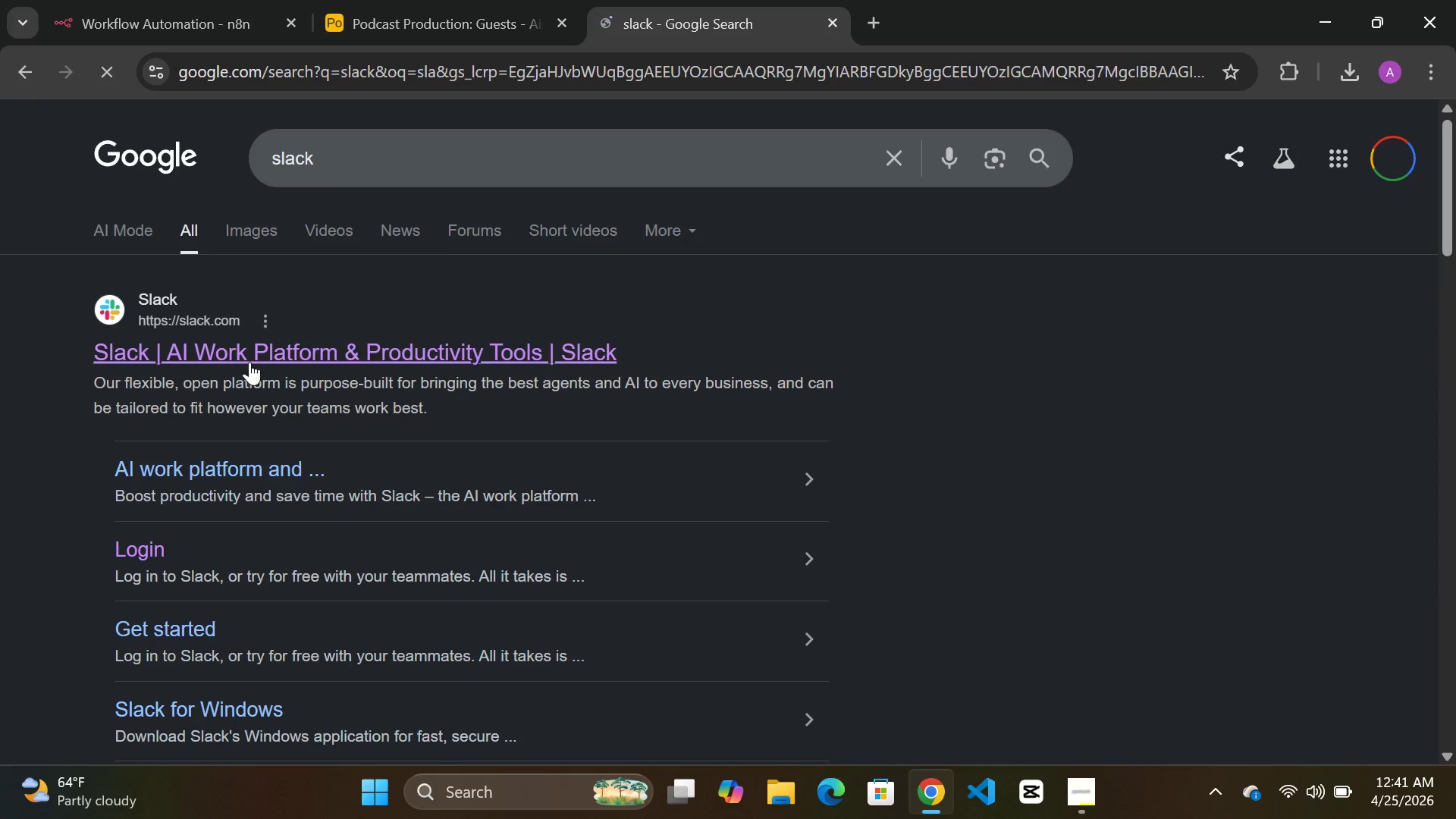 
double_click([218, 352])
 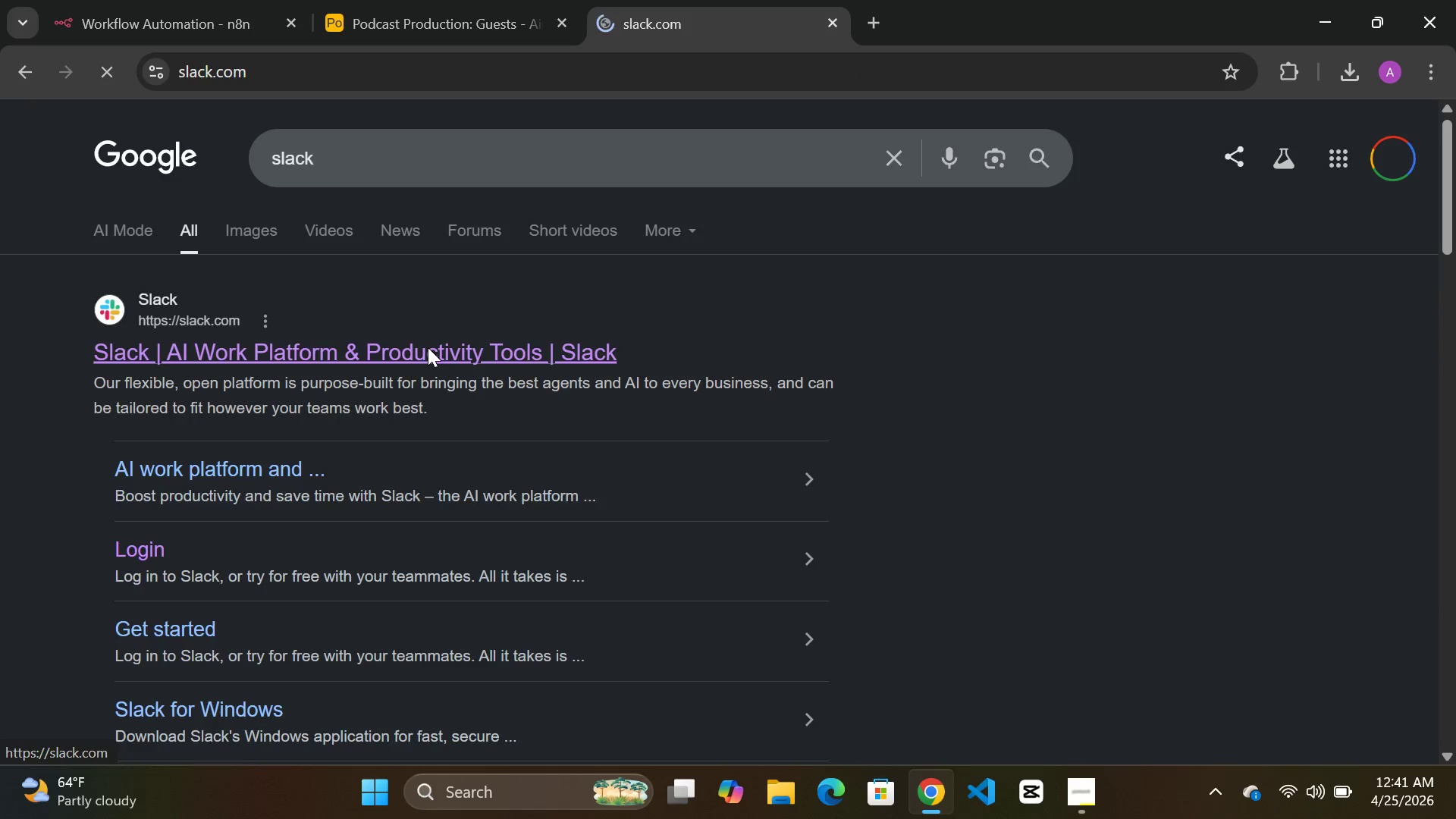 
scroll: coordinate [493, 425], scroll_direction: down, amount: 3.0
 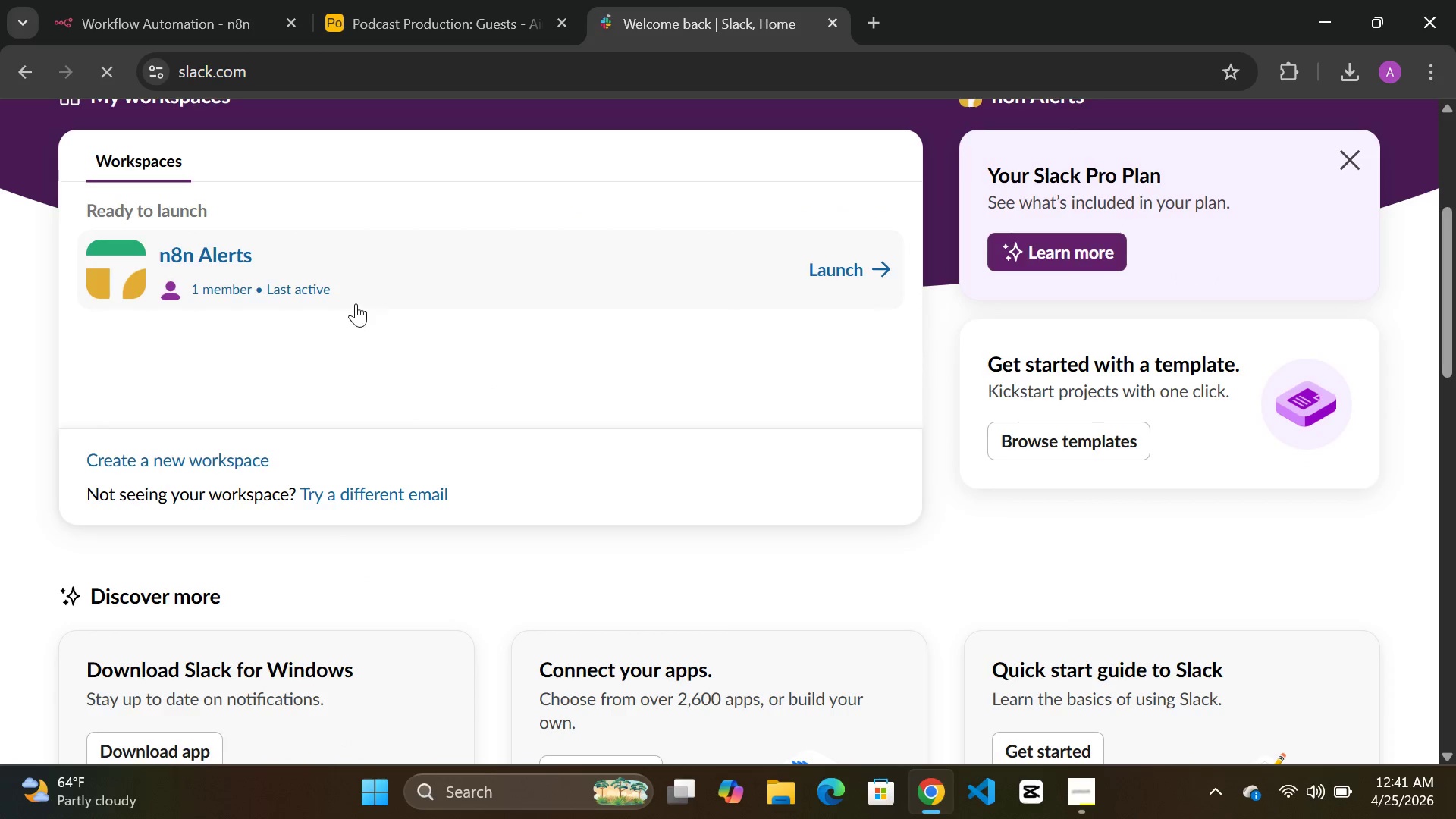 
double_click([356, 303])
 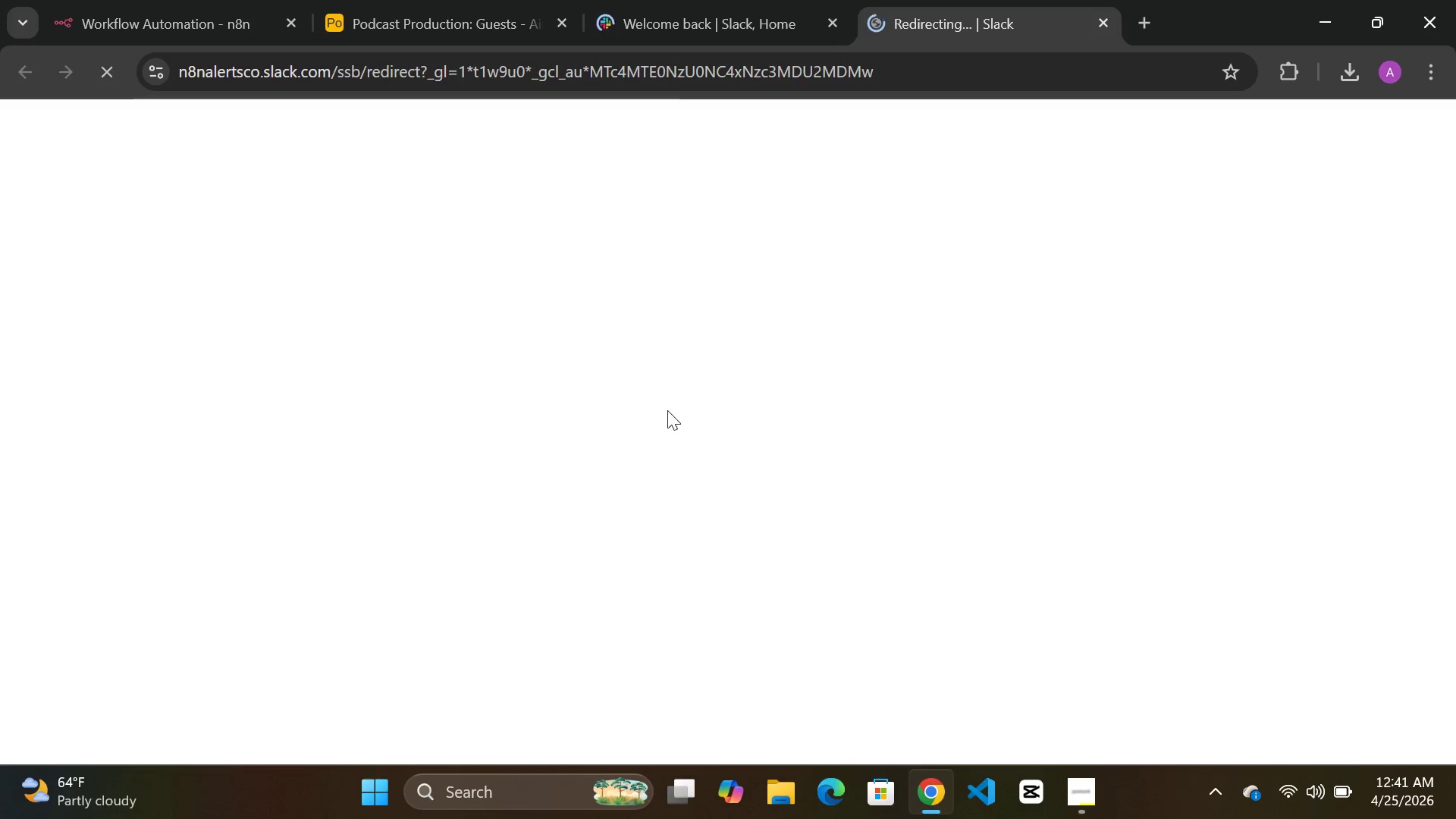 
wait(6.3)
 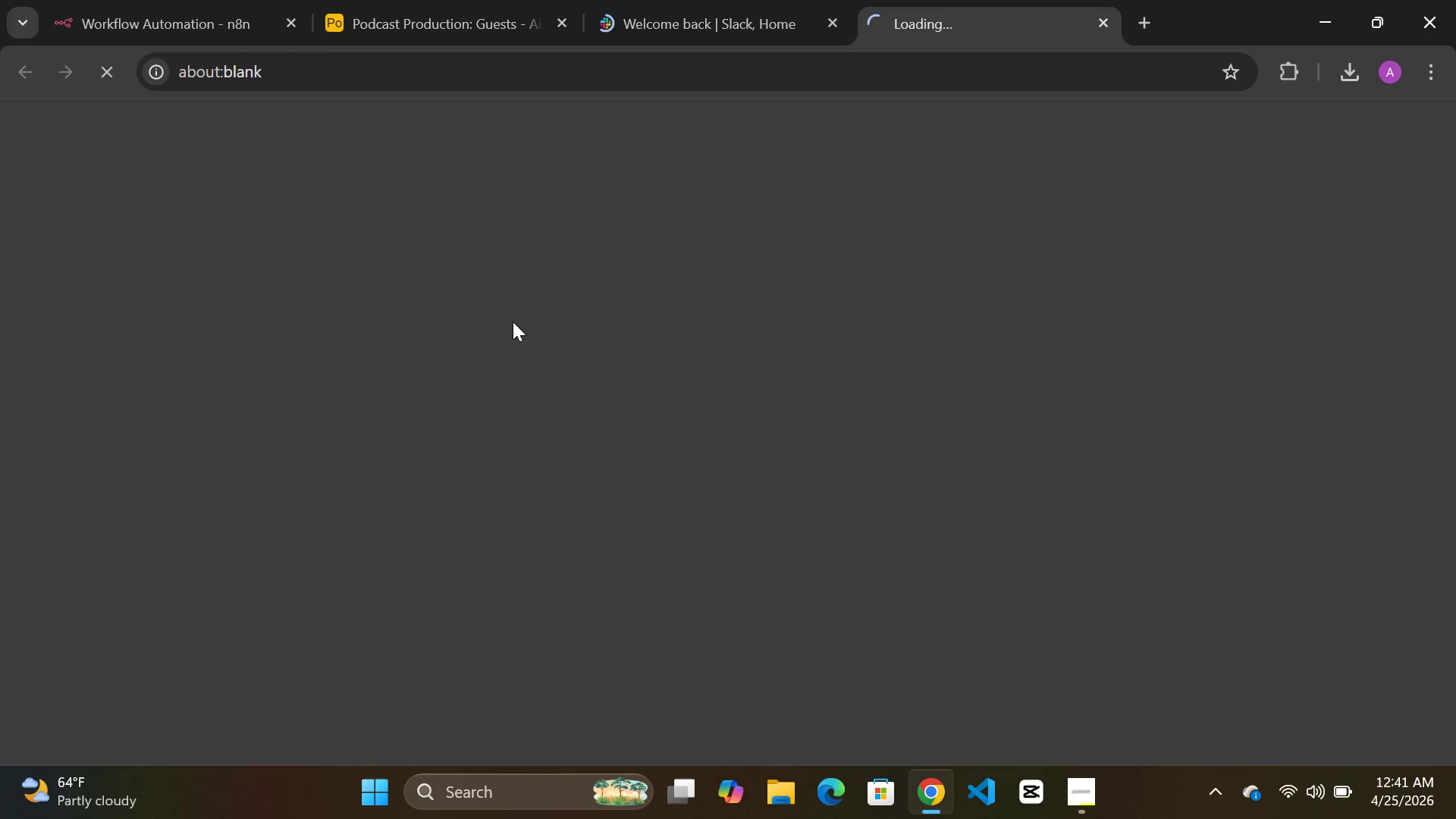 
scroll: coordinate [842, 626], scroll_direction: down, amount: 8.0
 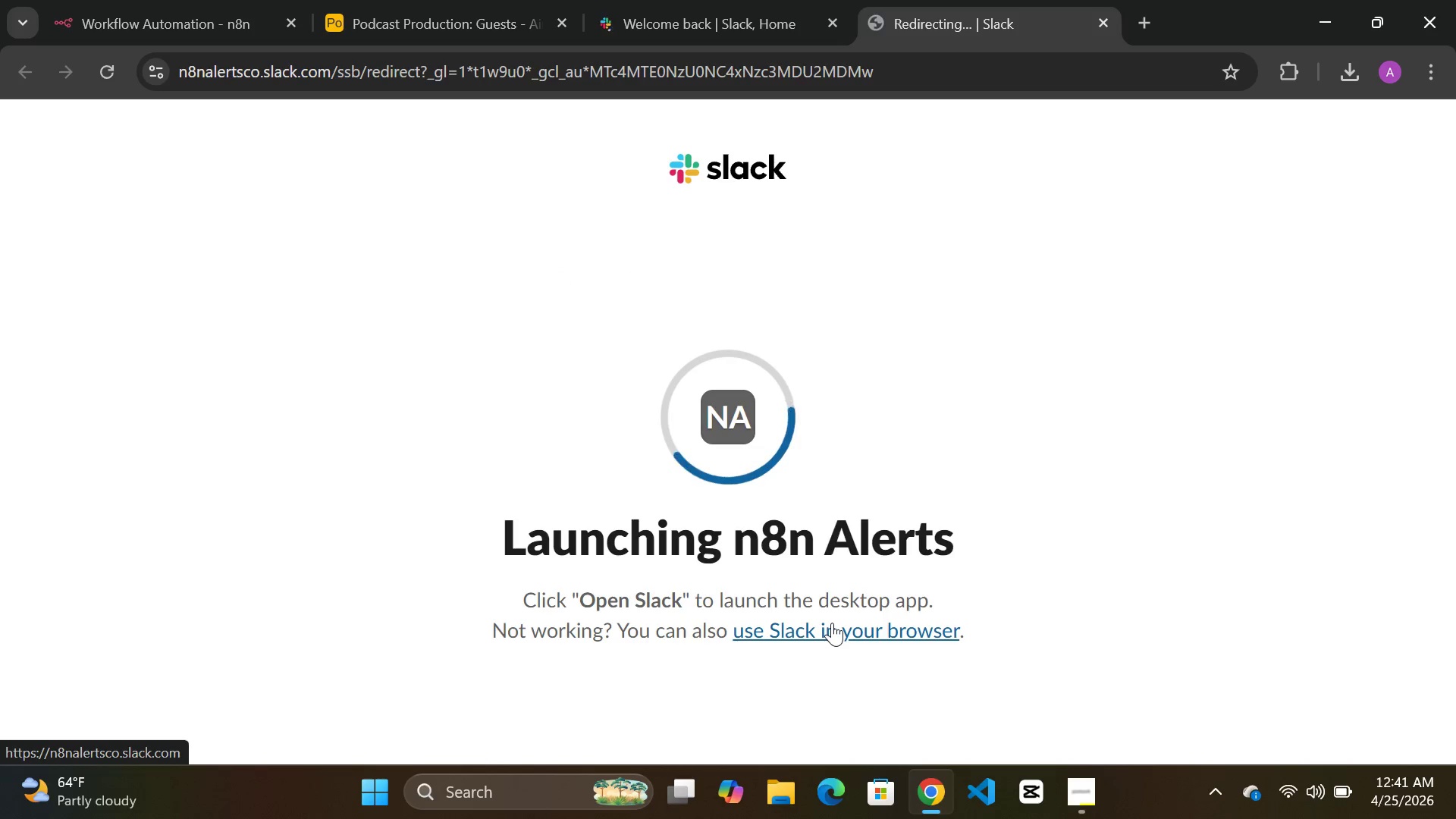 
double_click([832, 623])
 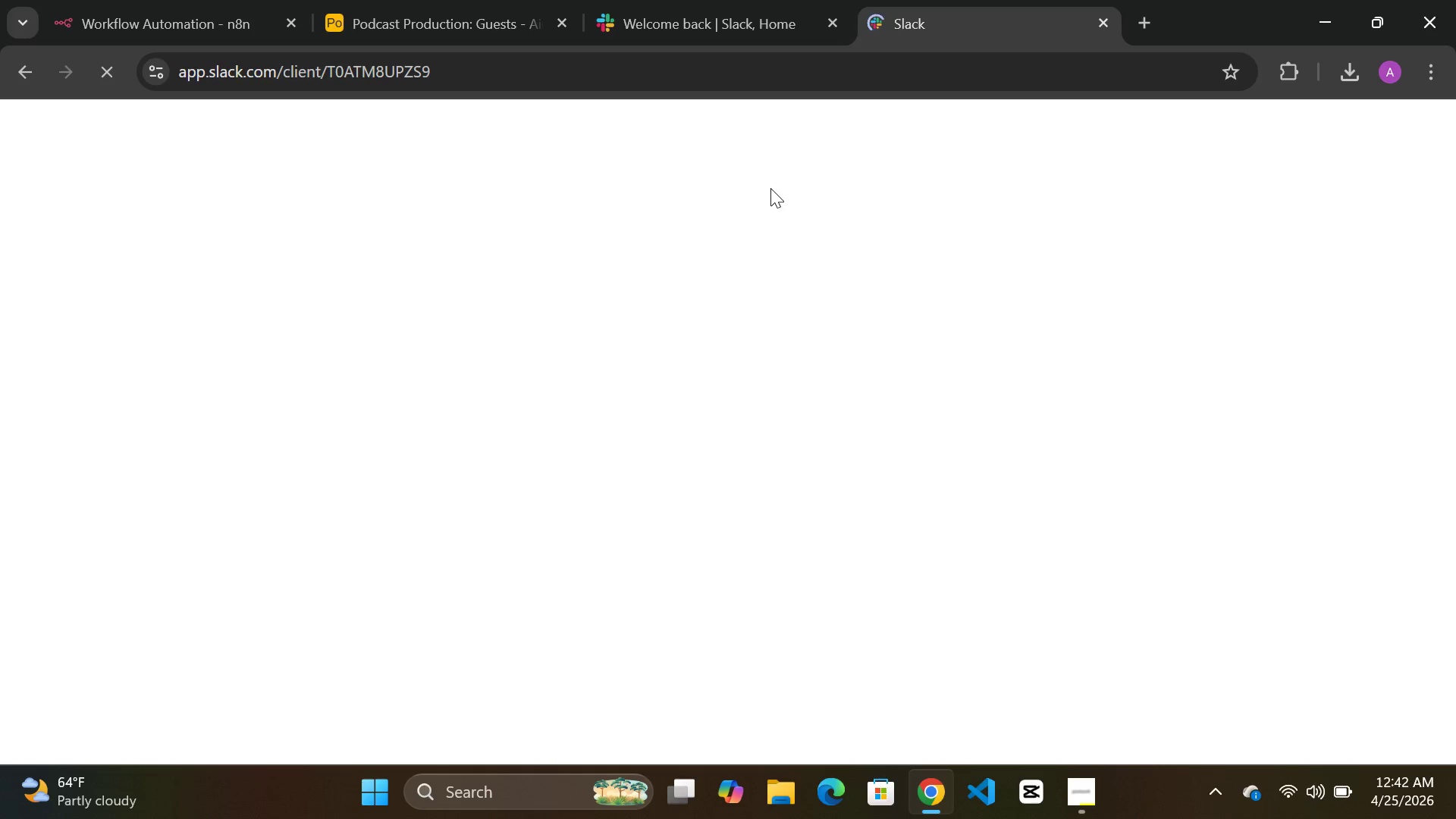 
wait(44.01)
 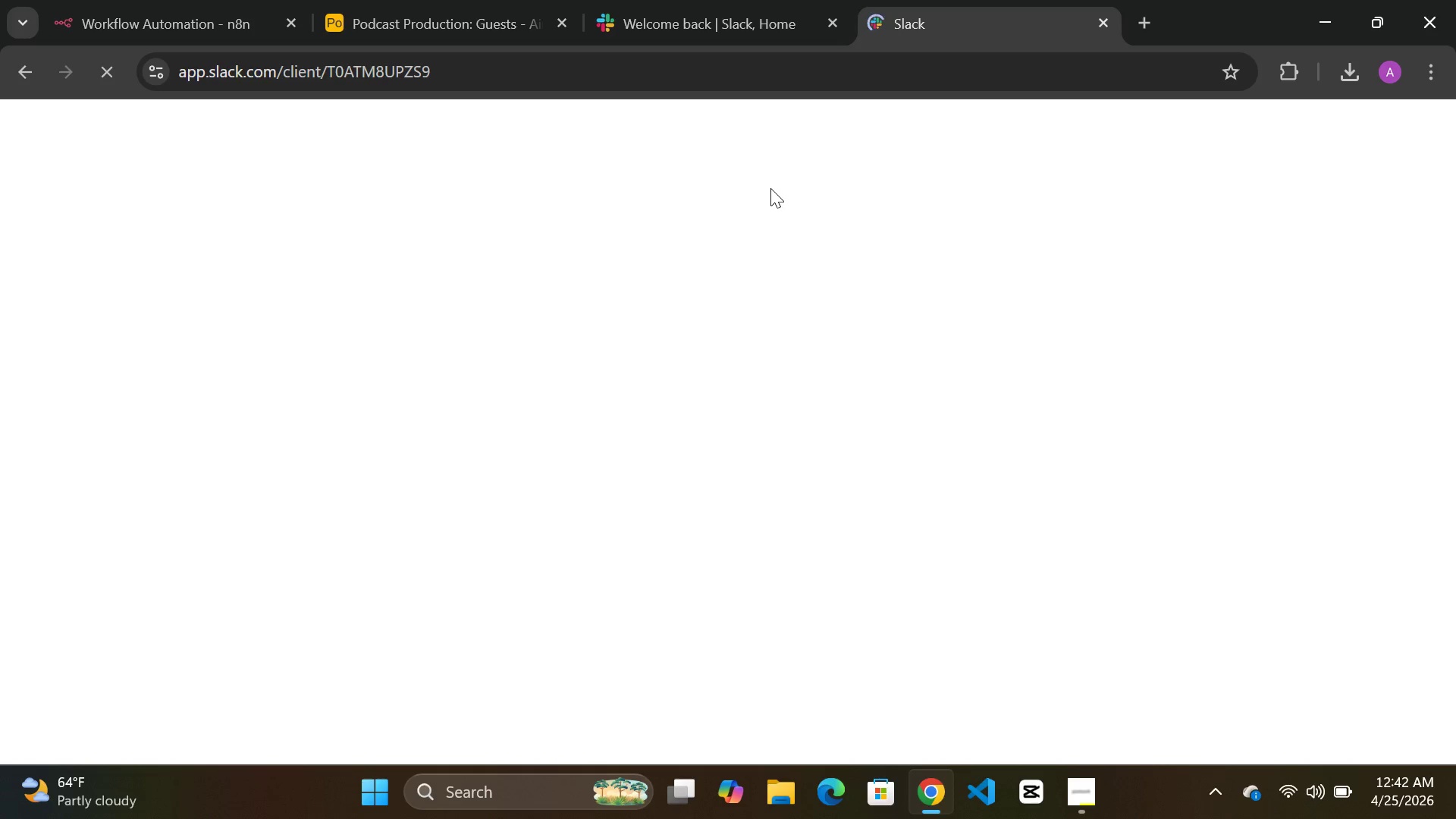 
left_click([734, 19])
 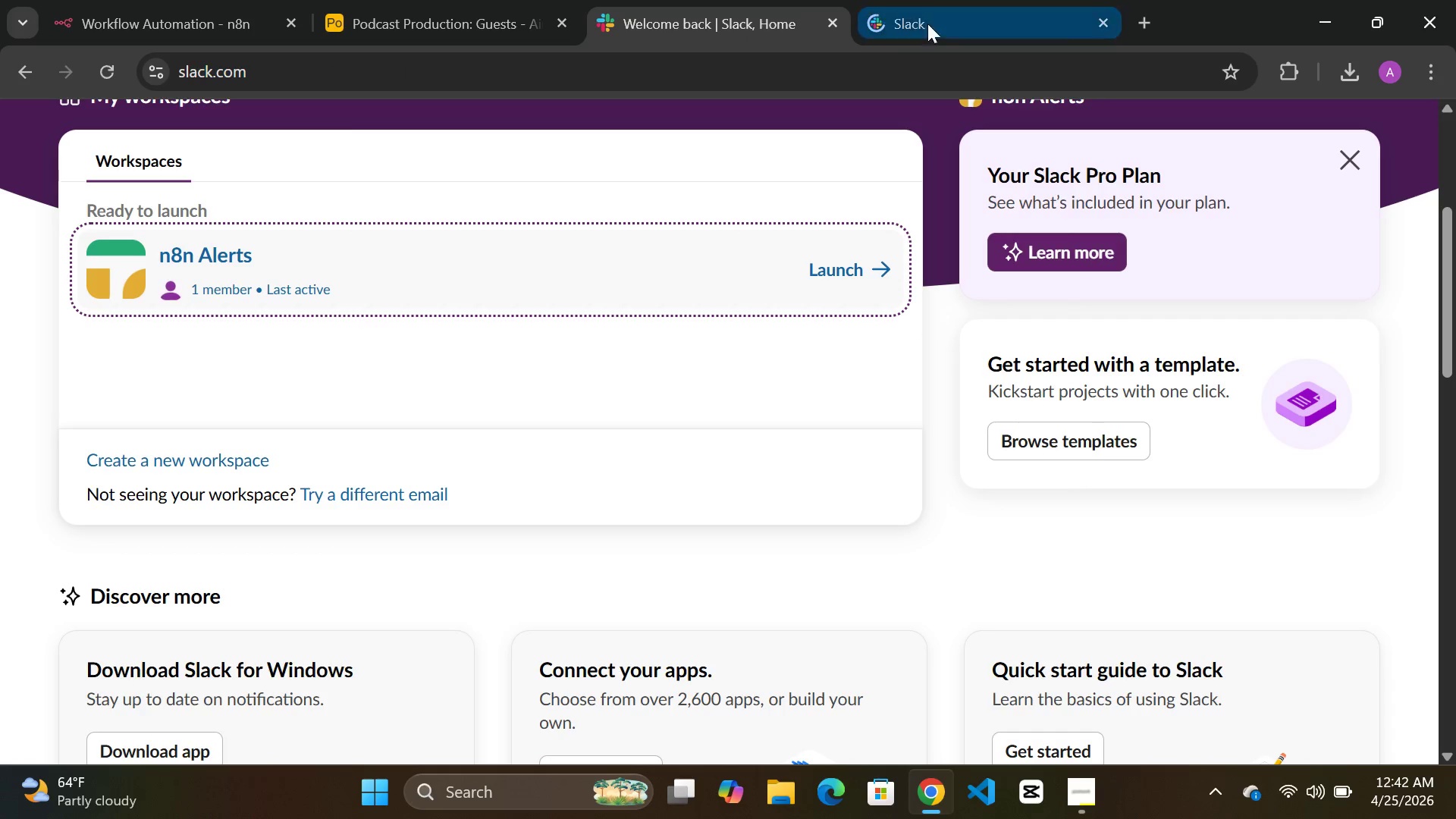 
left_click([951, 14])
 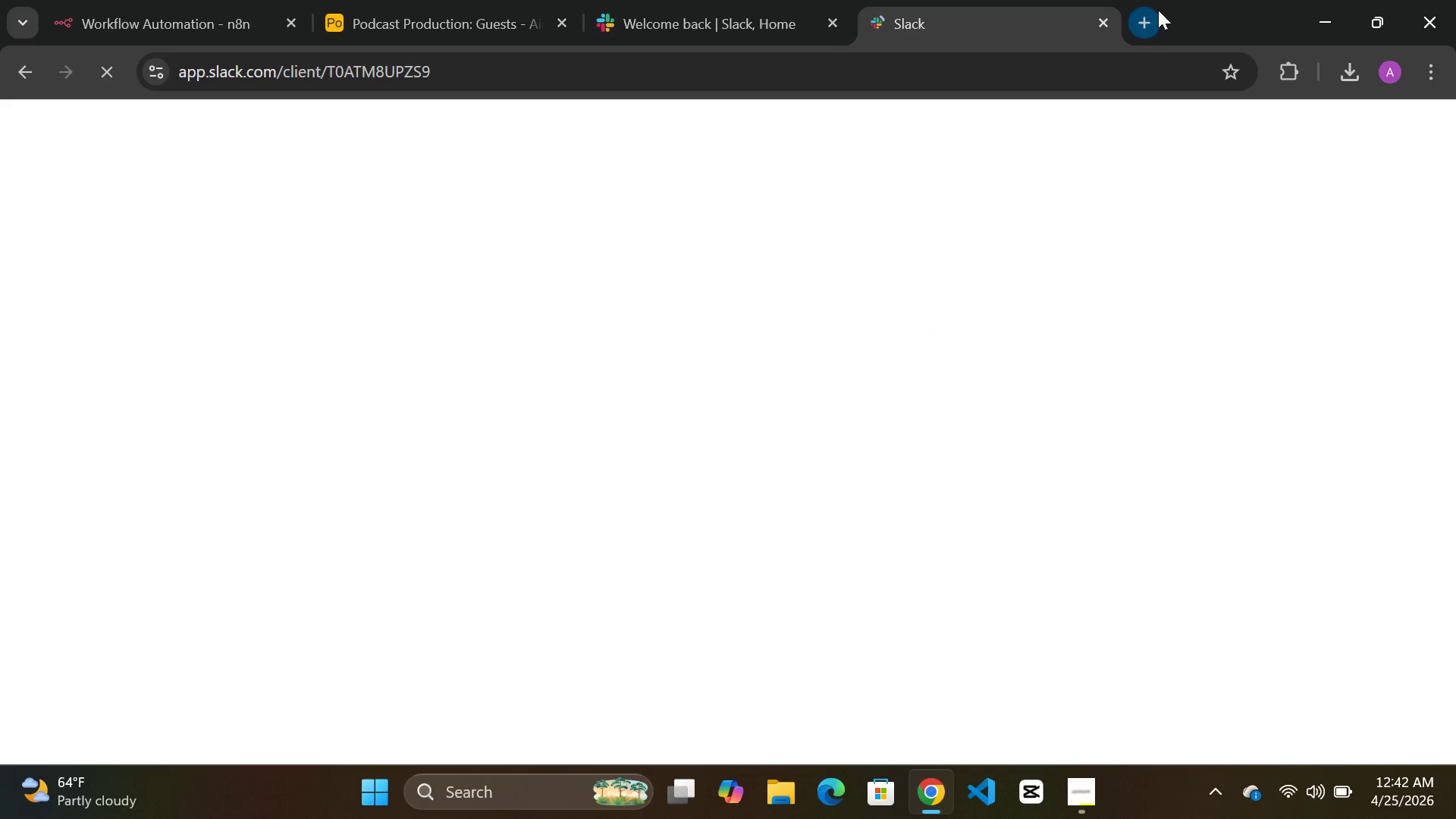 
left_click([1145, 17])
 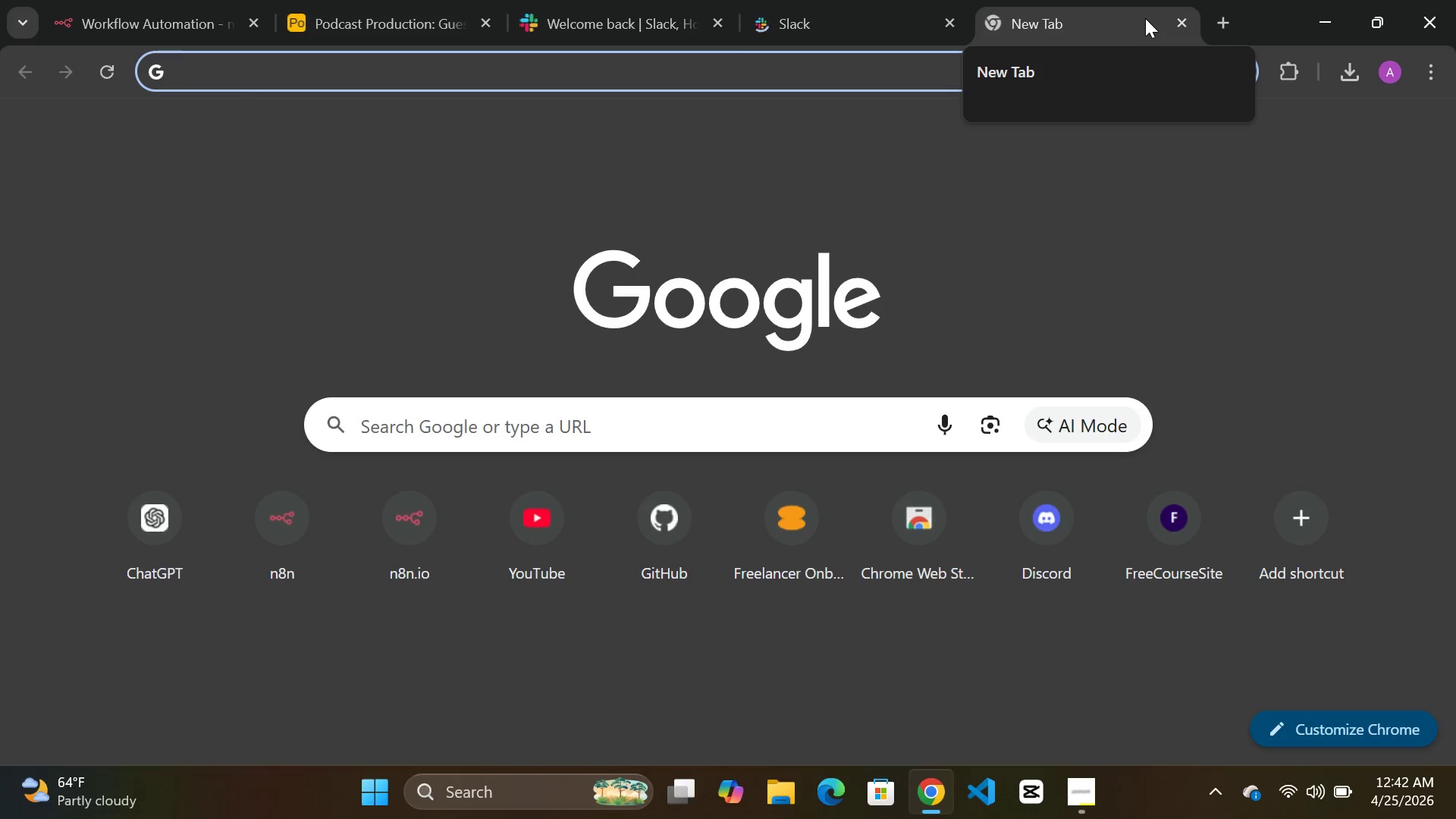 
type(google)
 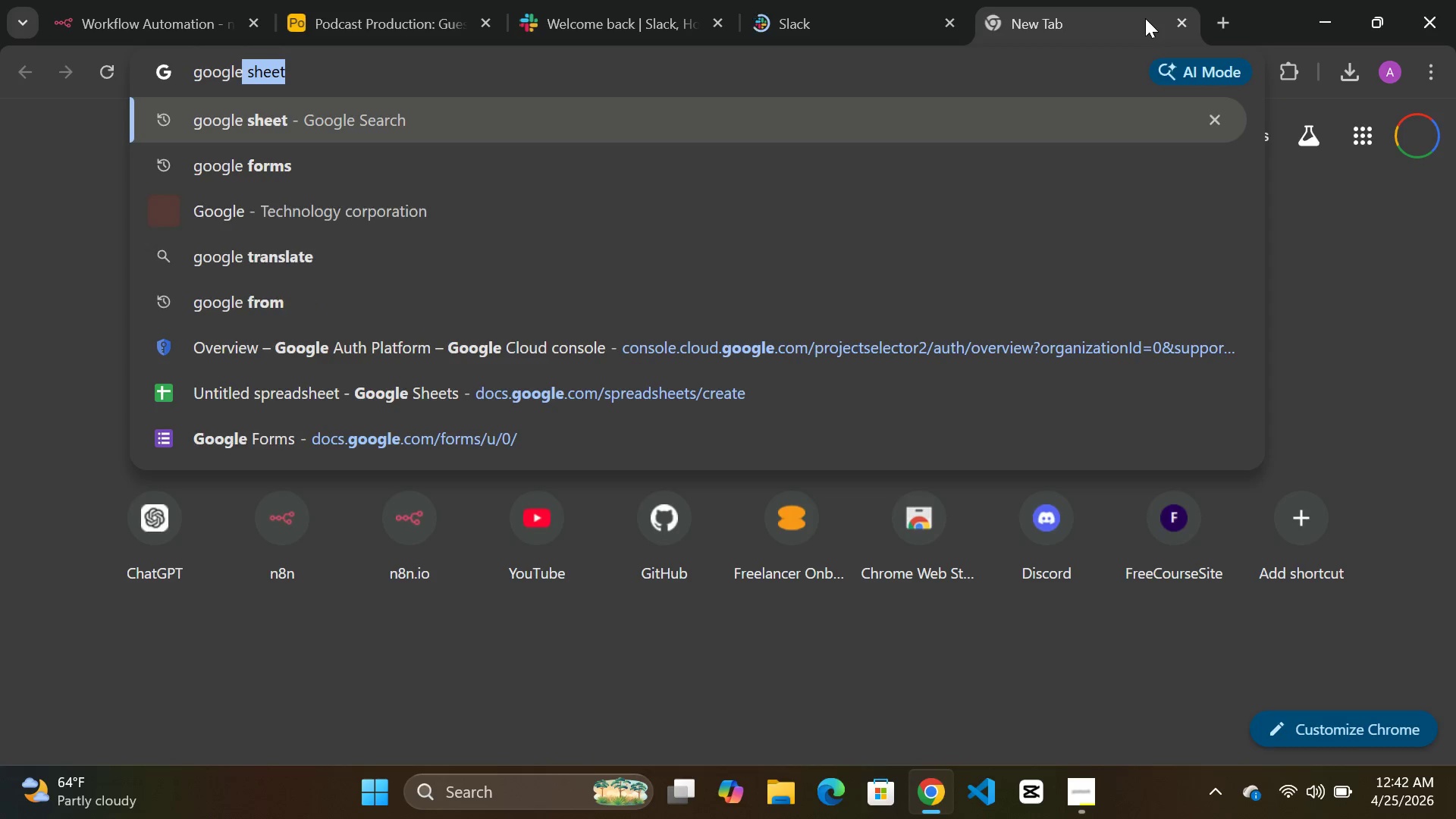 
key(Enter)
 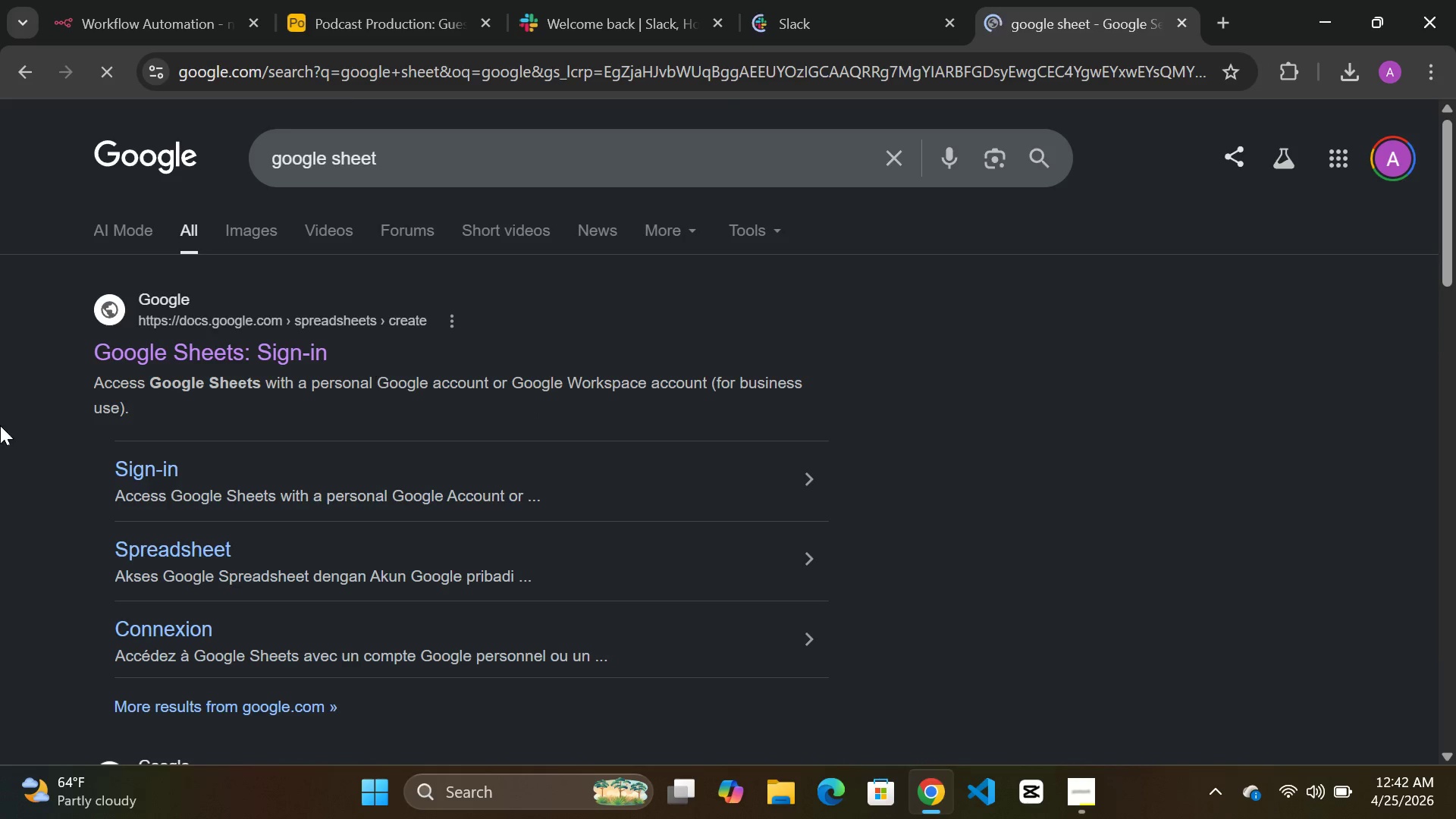 
double_click([175, 353])
 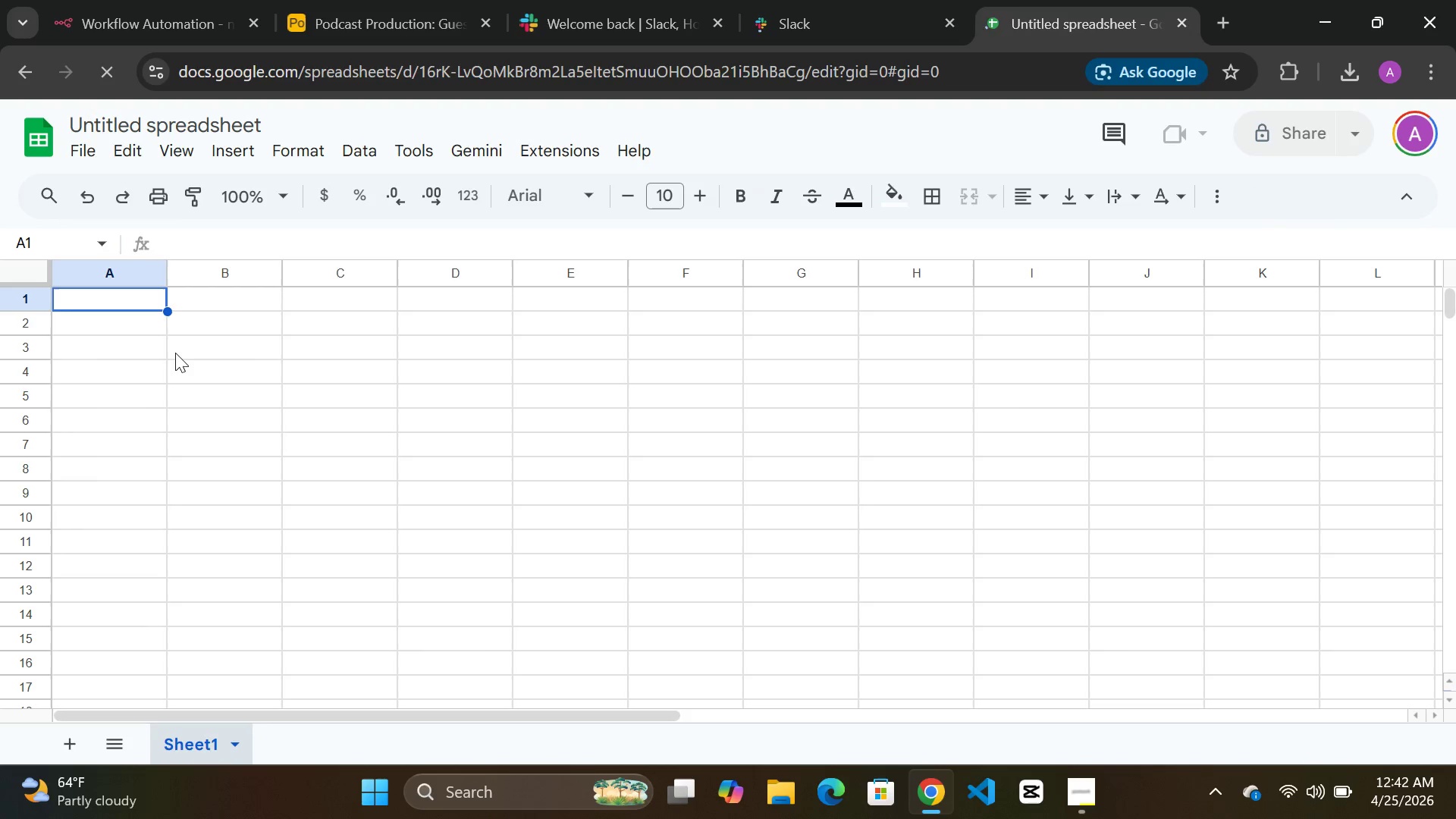 
wait(8.81)
 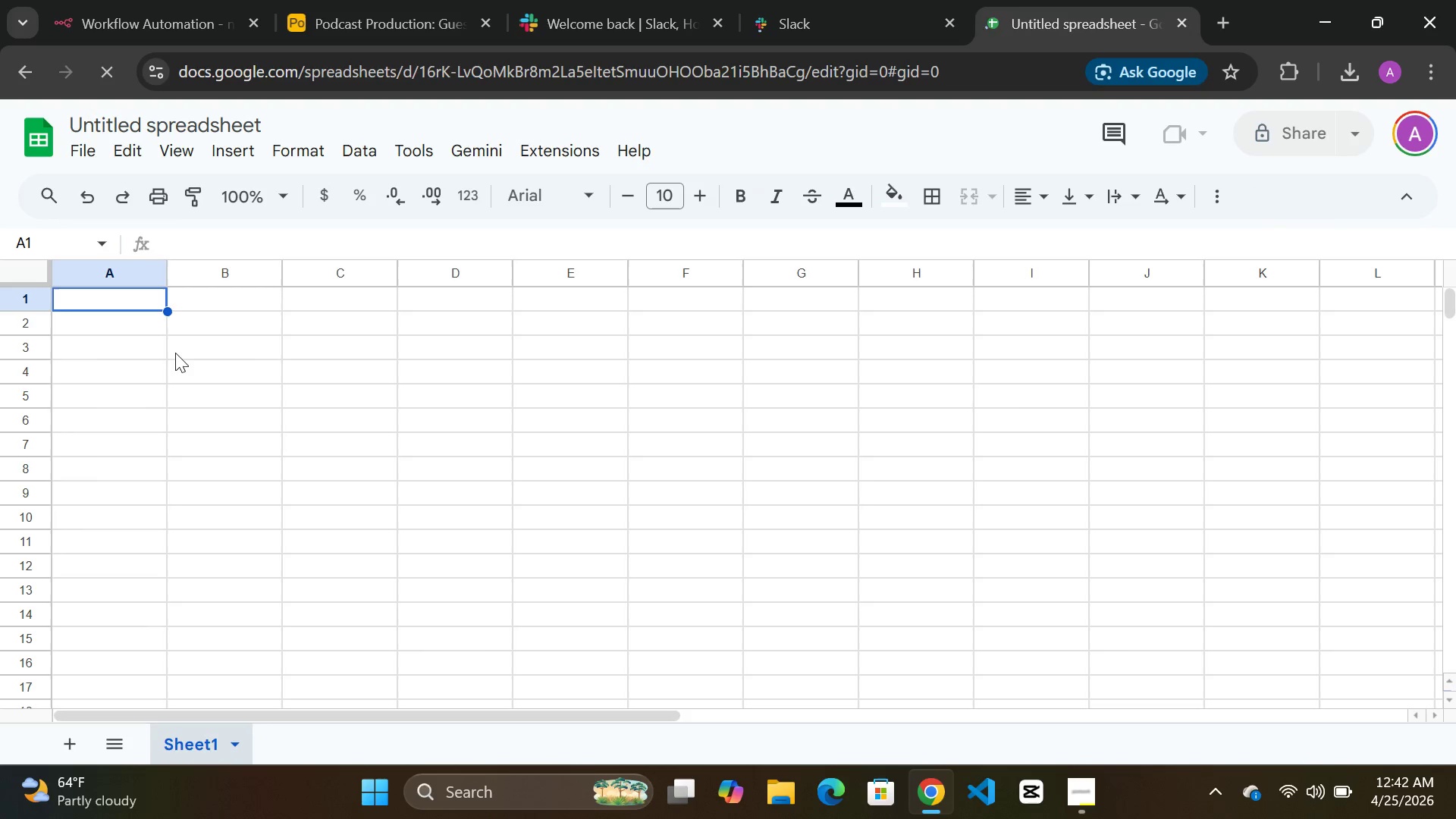 
left_click([153, 124])
 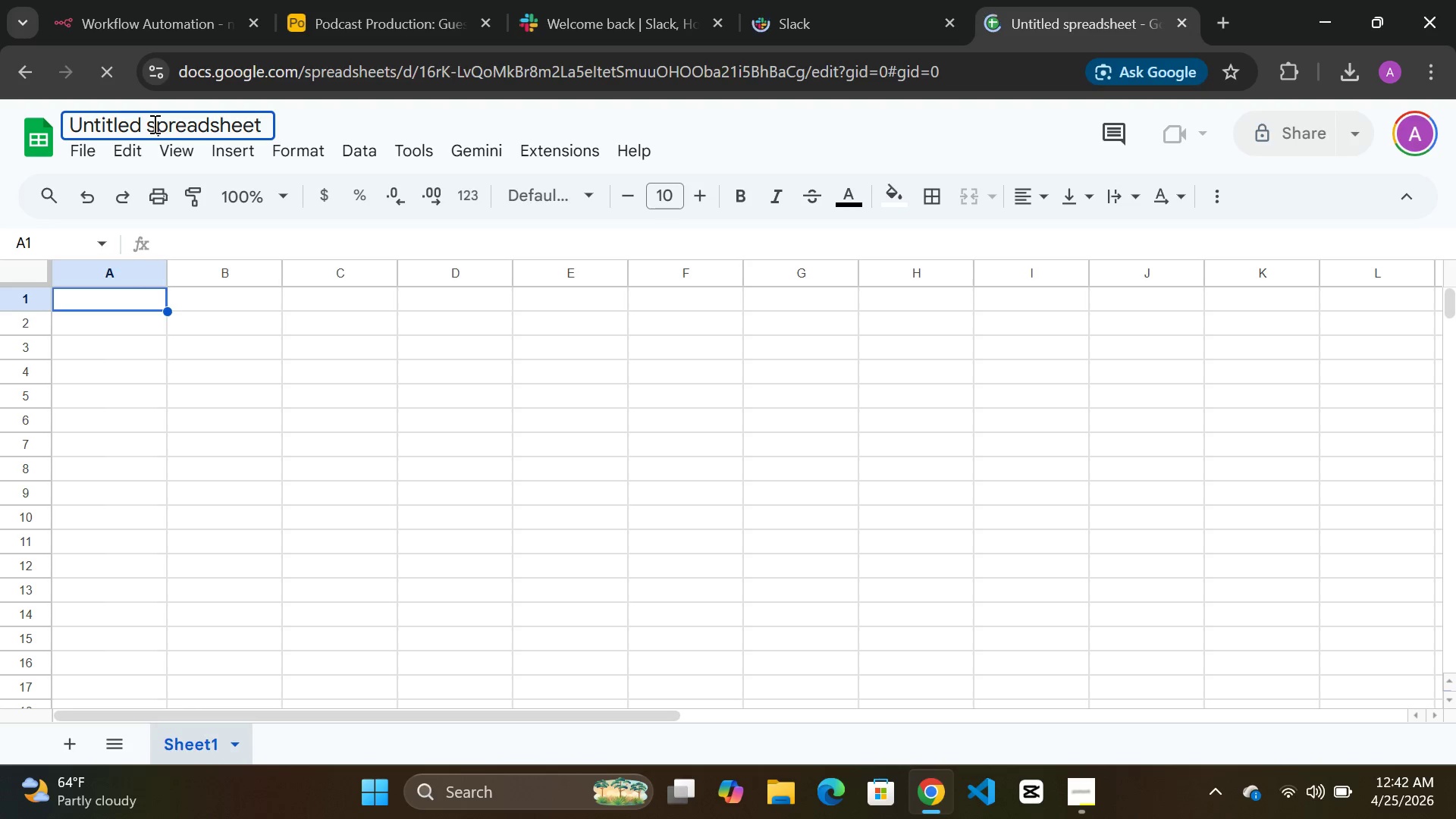 
key(Control+A)
 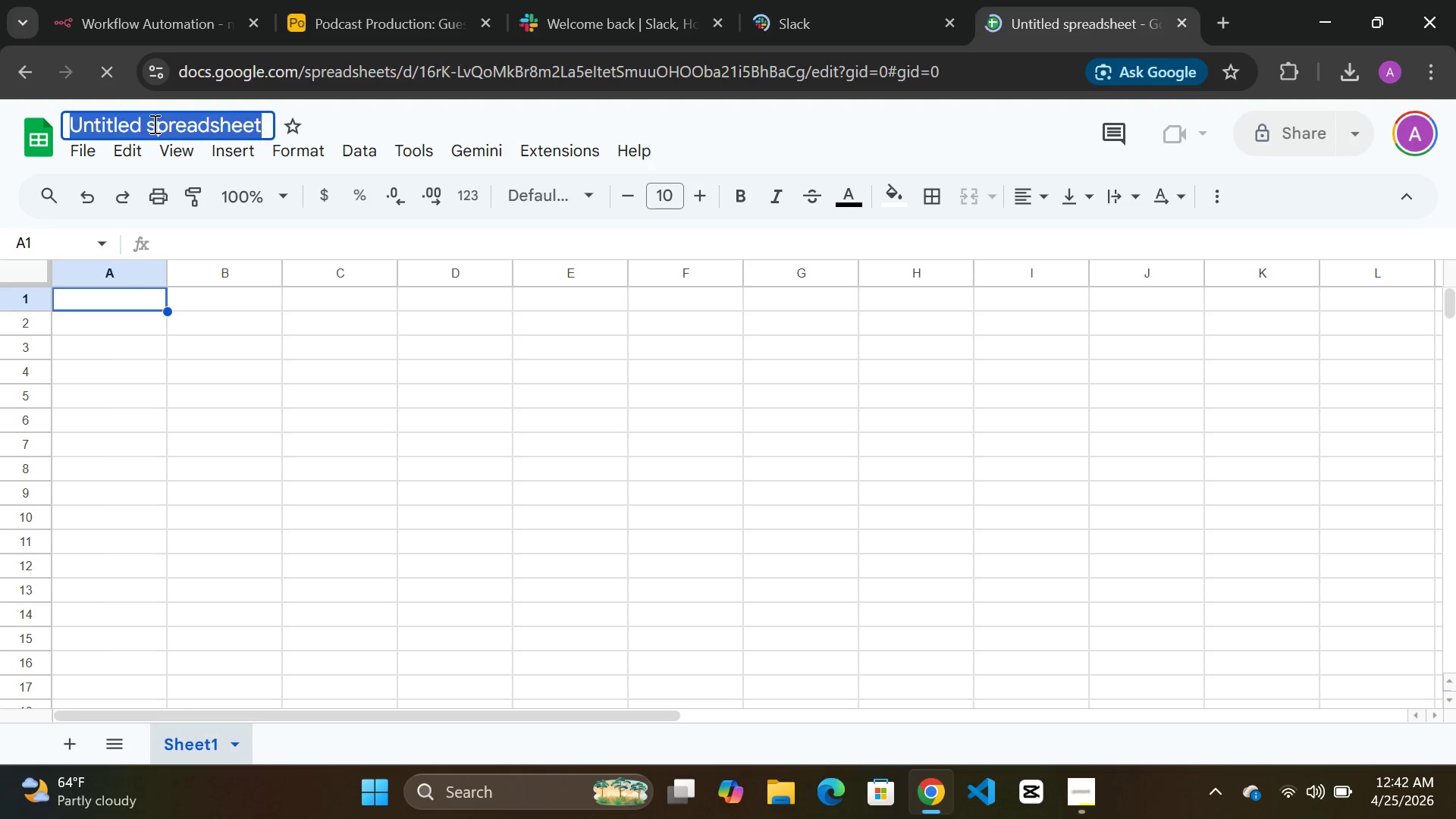 
key(Delete)
 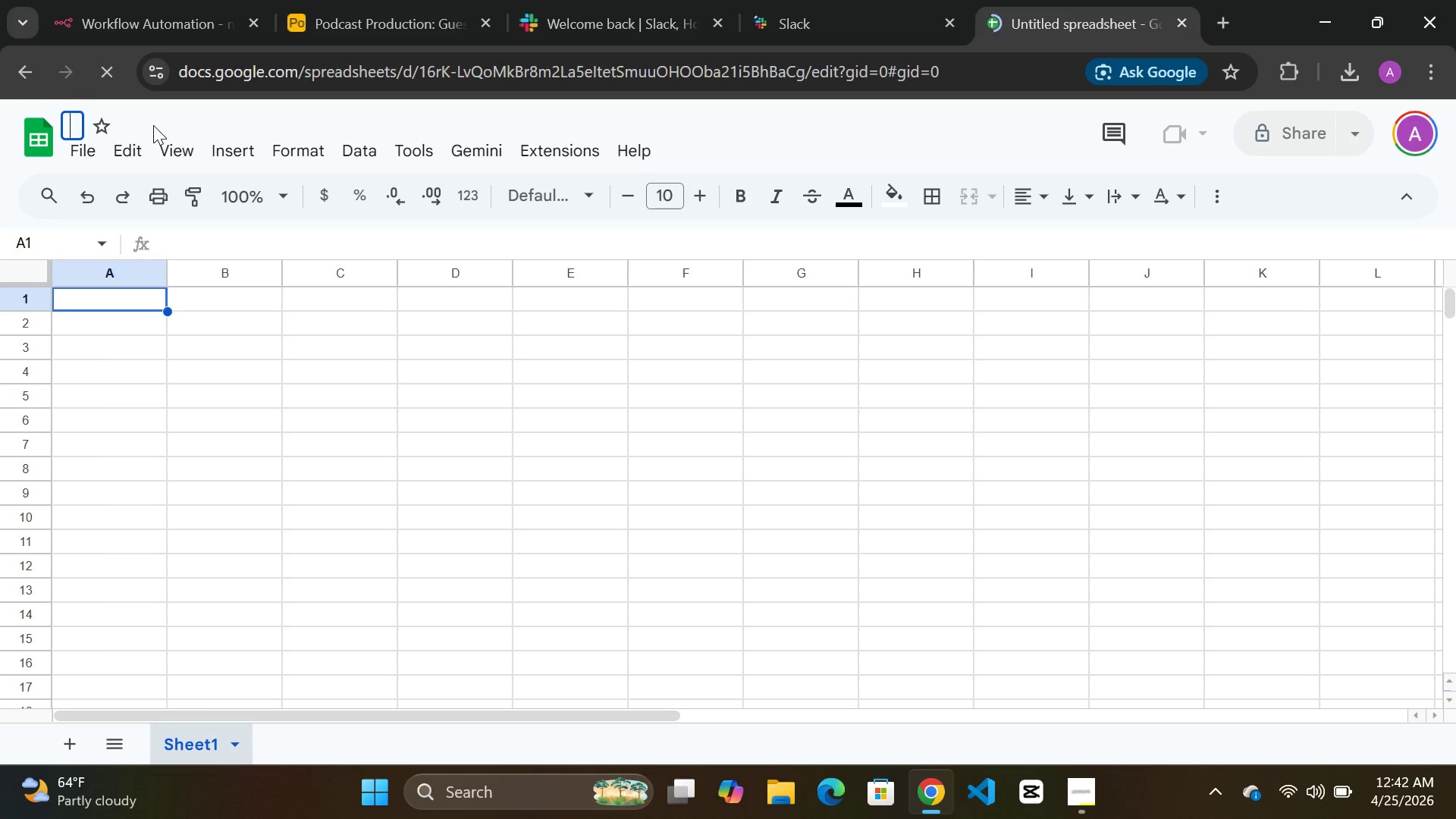 
type(Content Calender)
 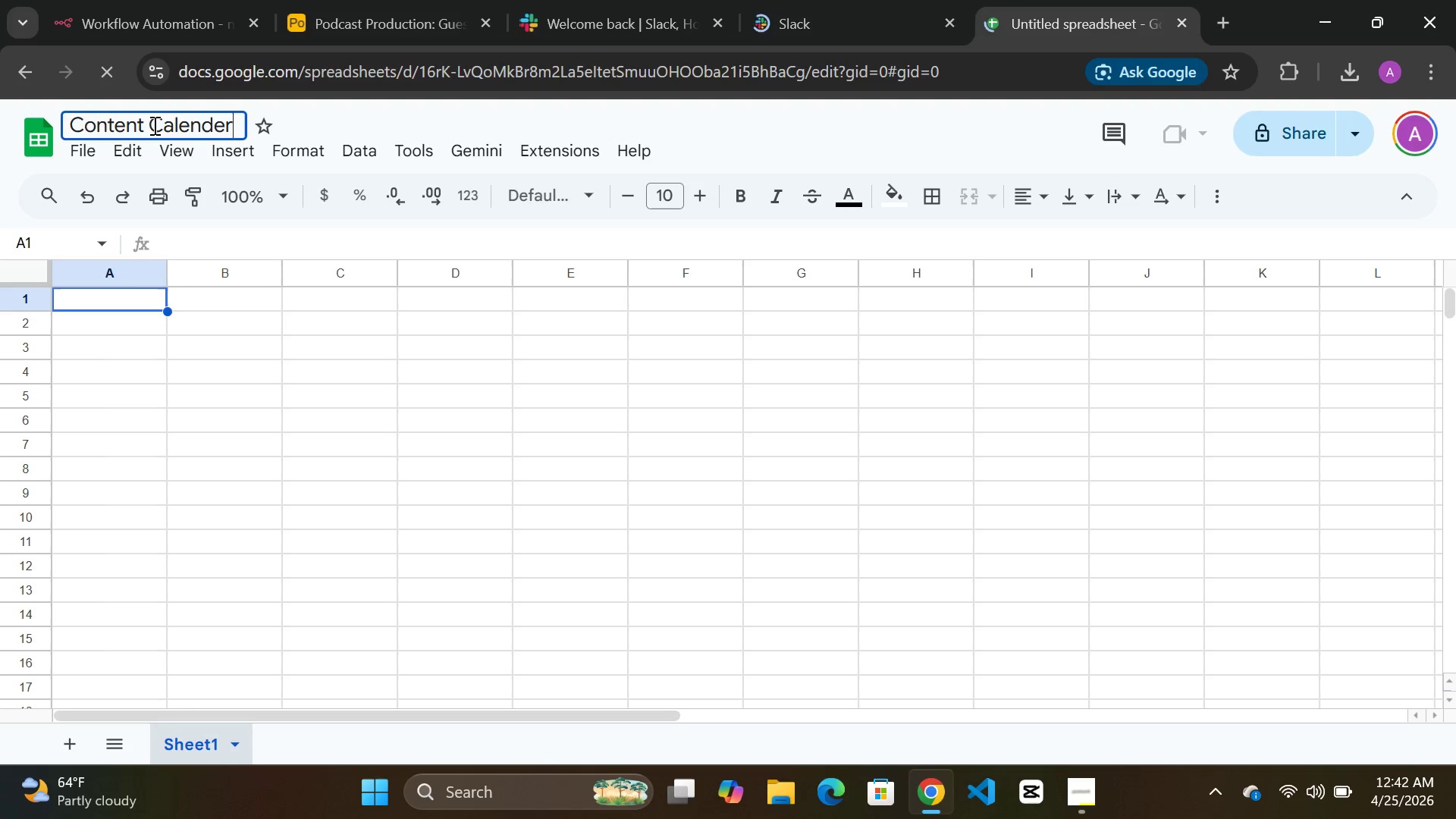 
left_click([308, 117])
 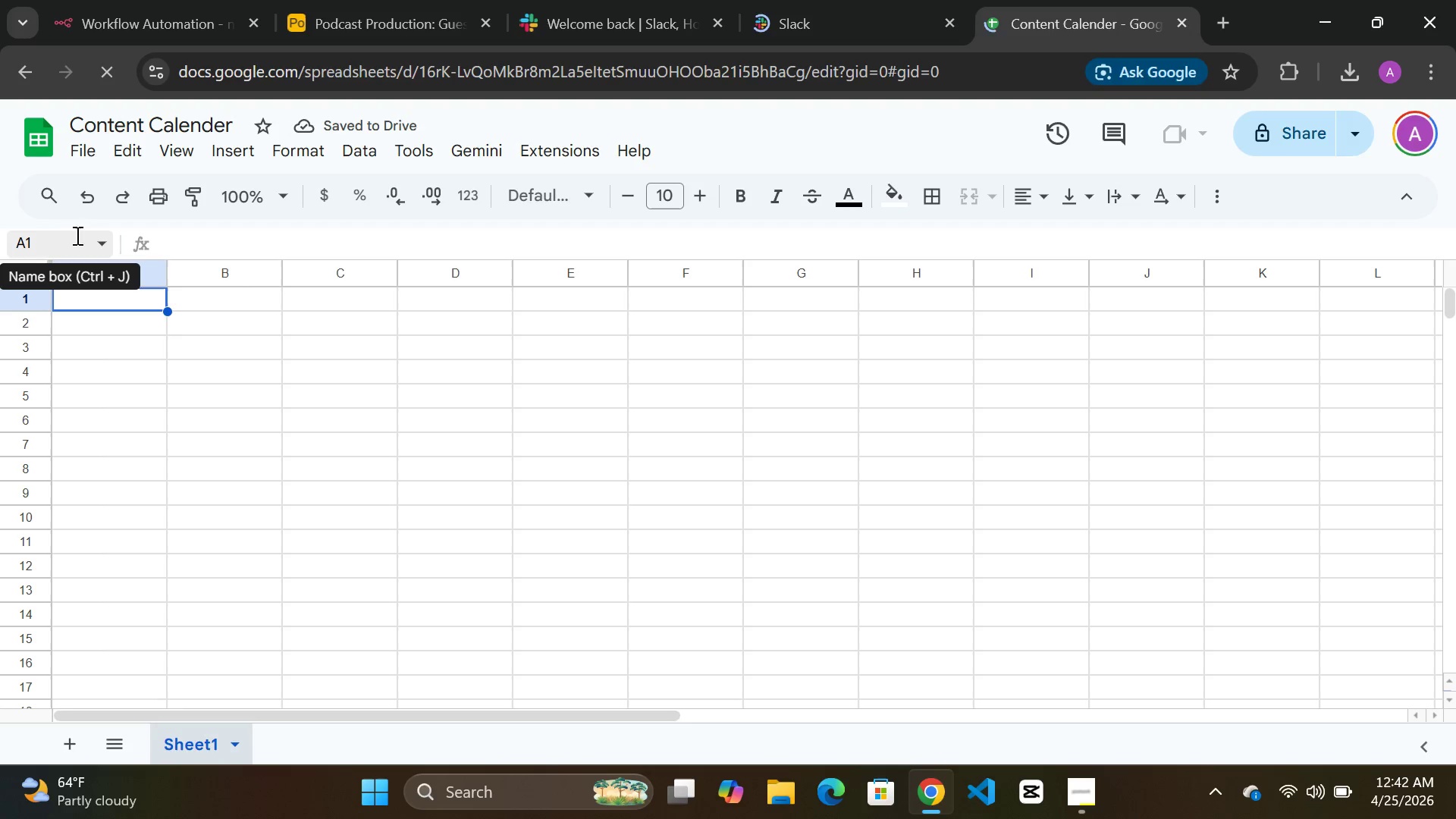 
wait(6.25)
 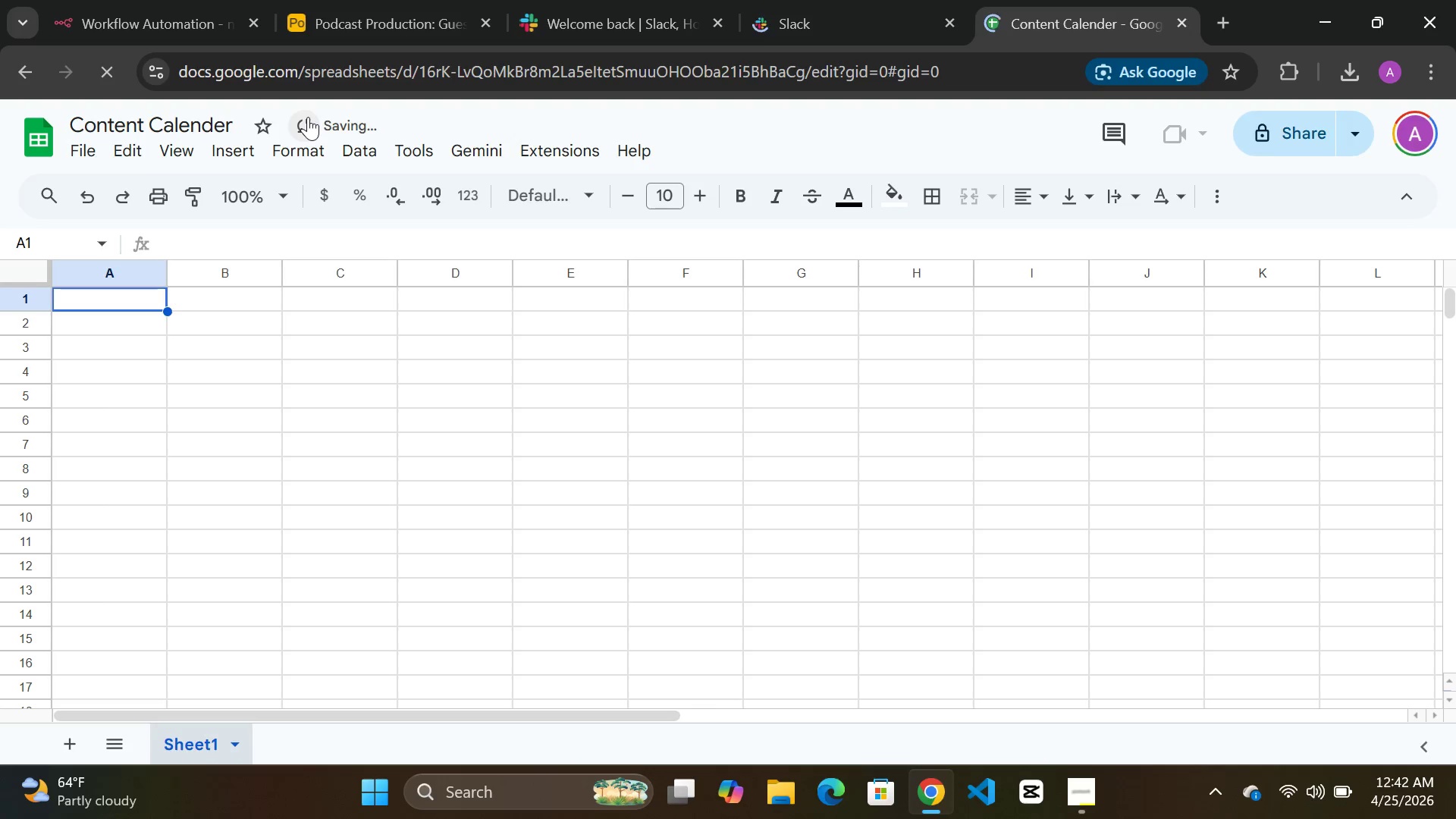 
double_click([108, 294])
 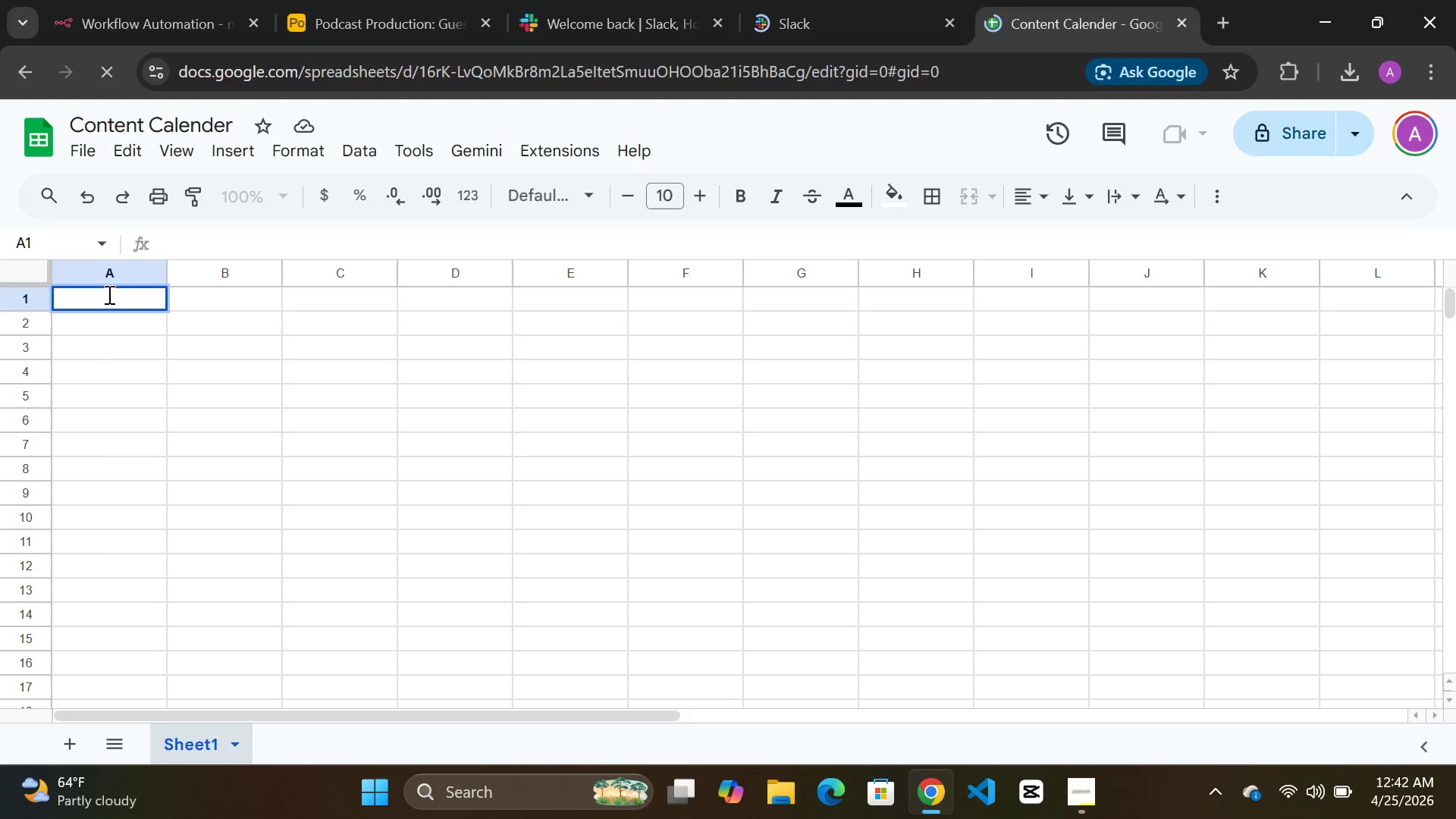 
type(Guest)
 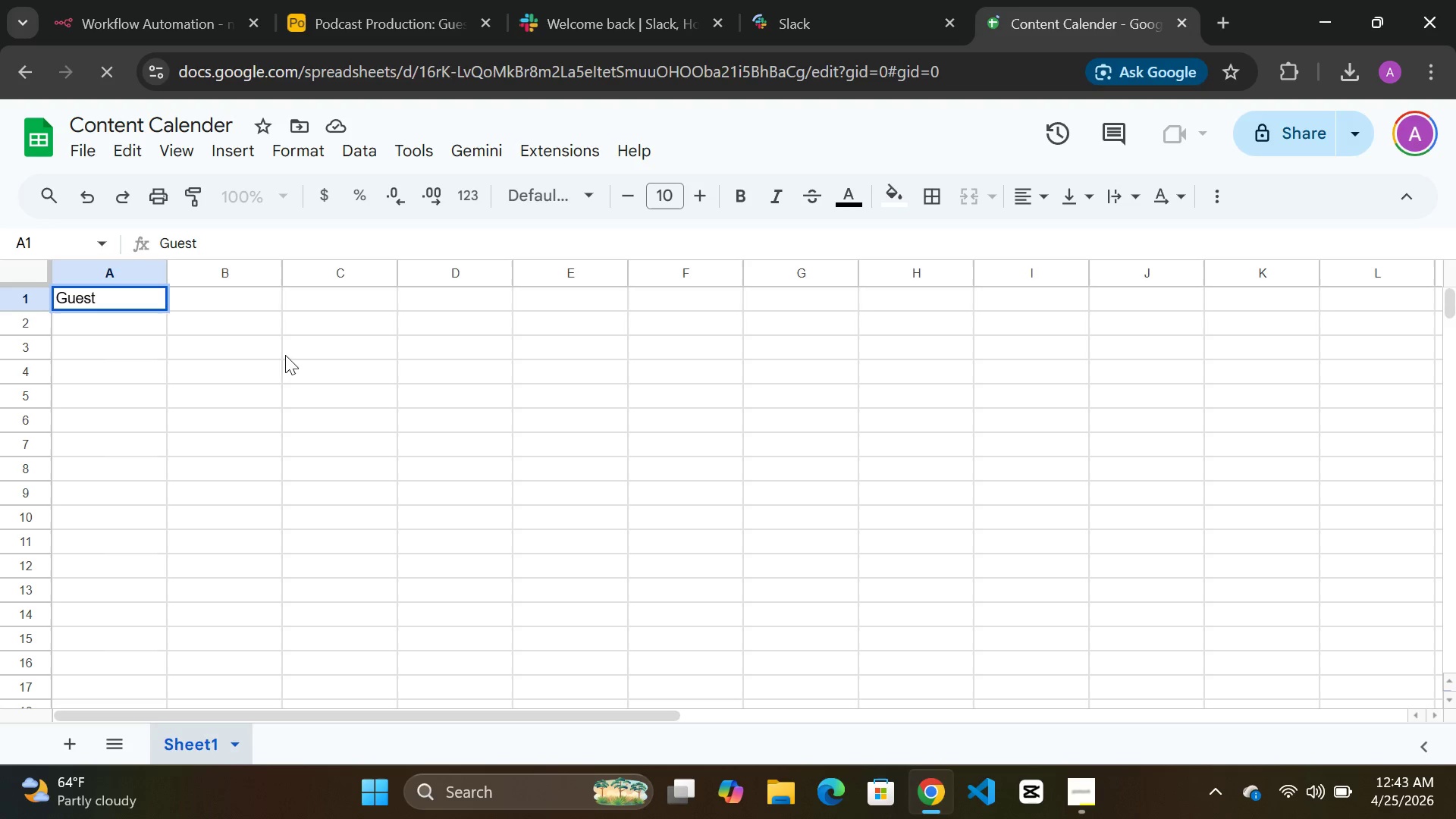 
double_click([226, 292])
 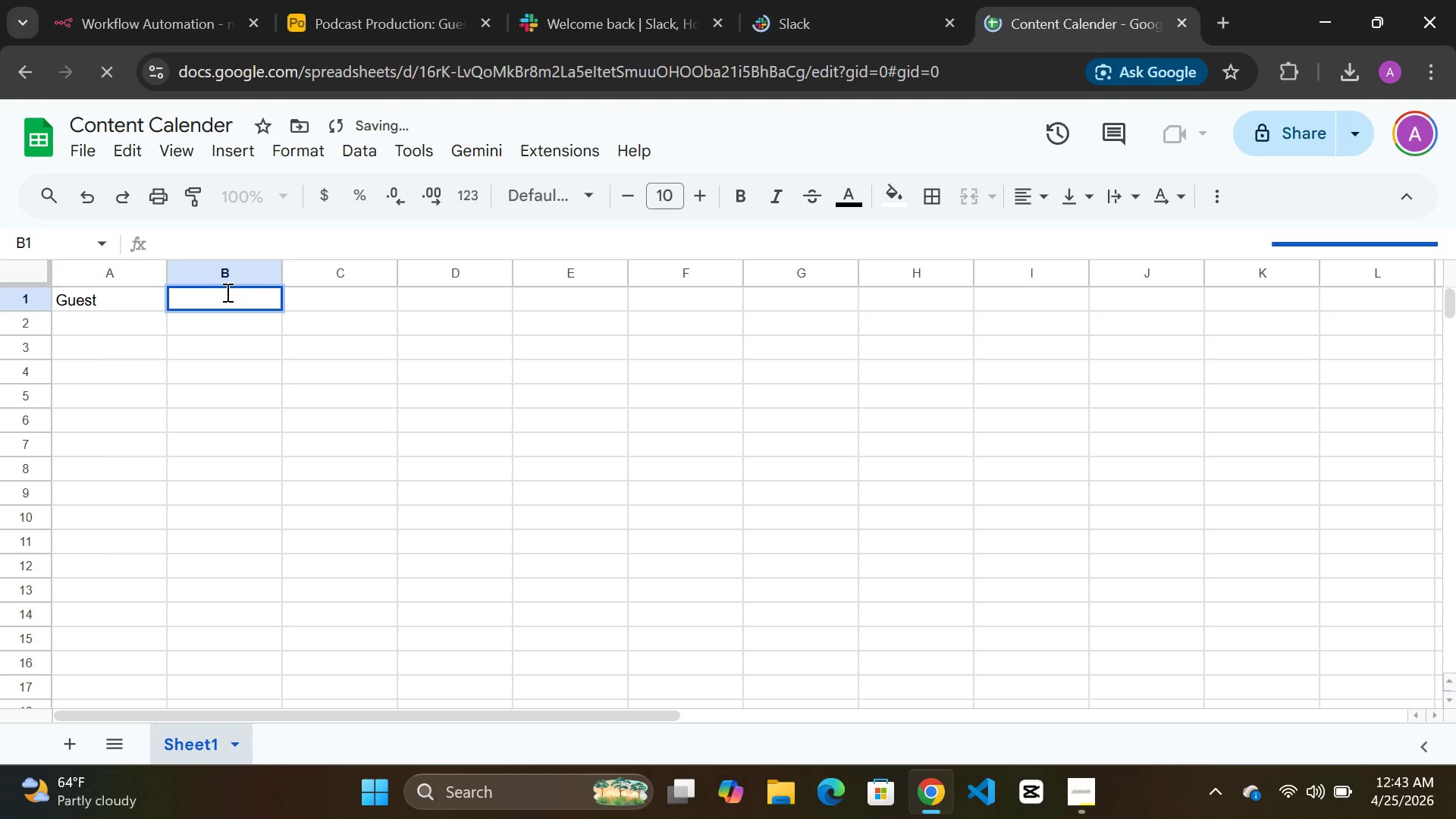 
type(Status)
 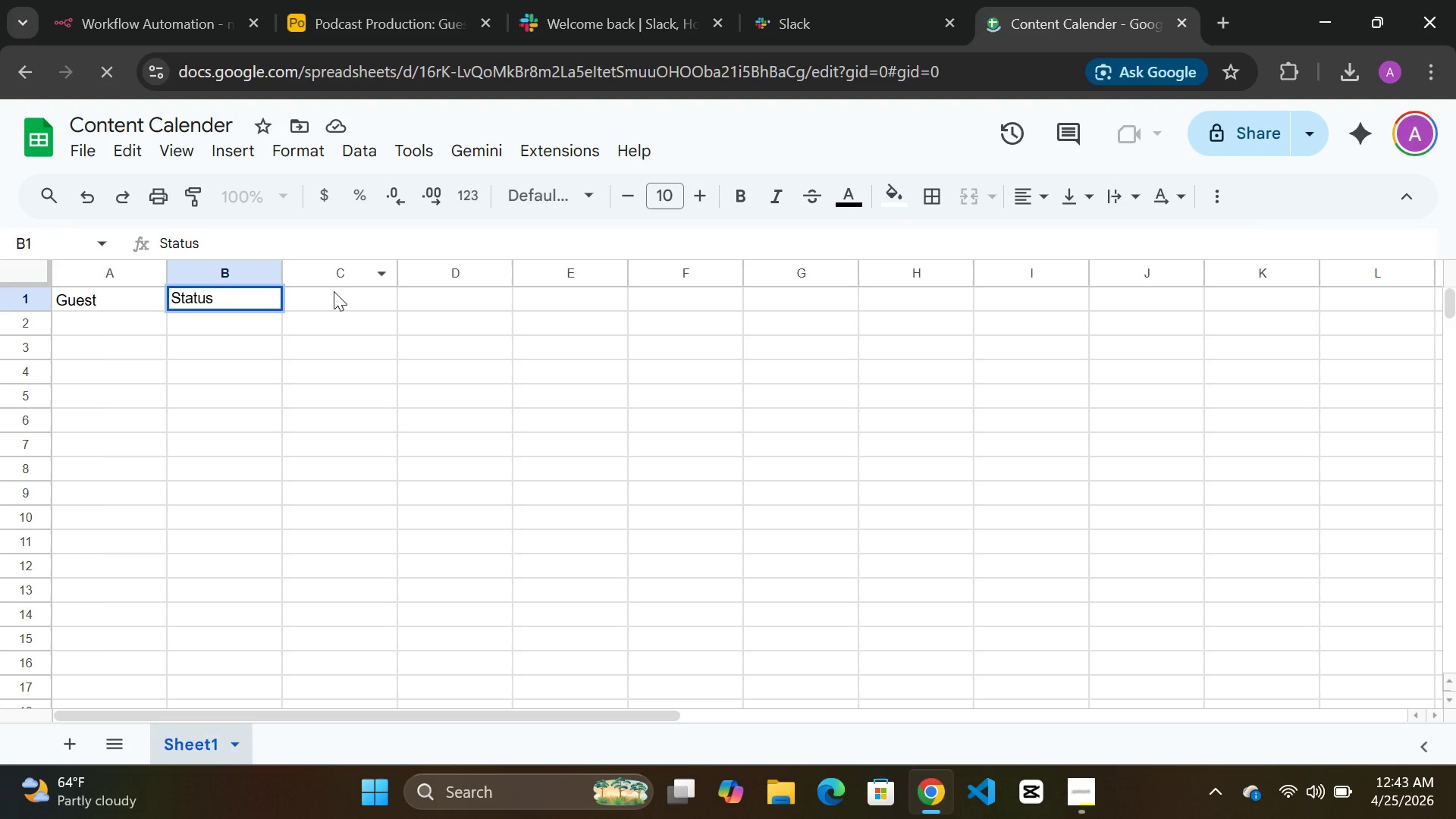 
double_click([333, 291])
 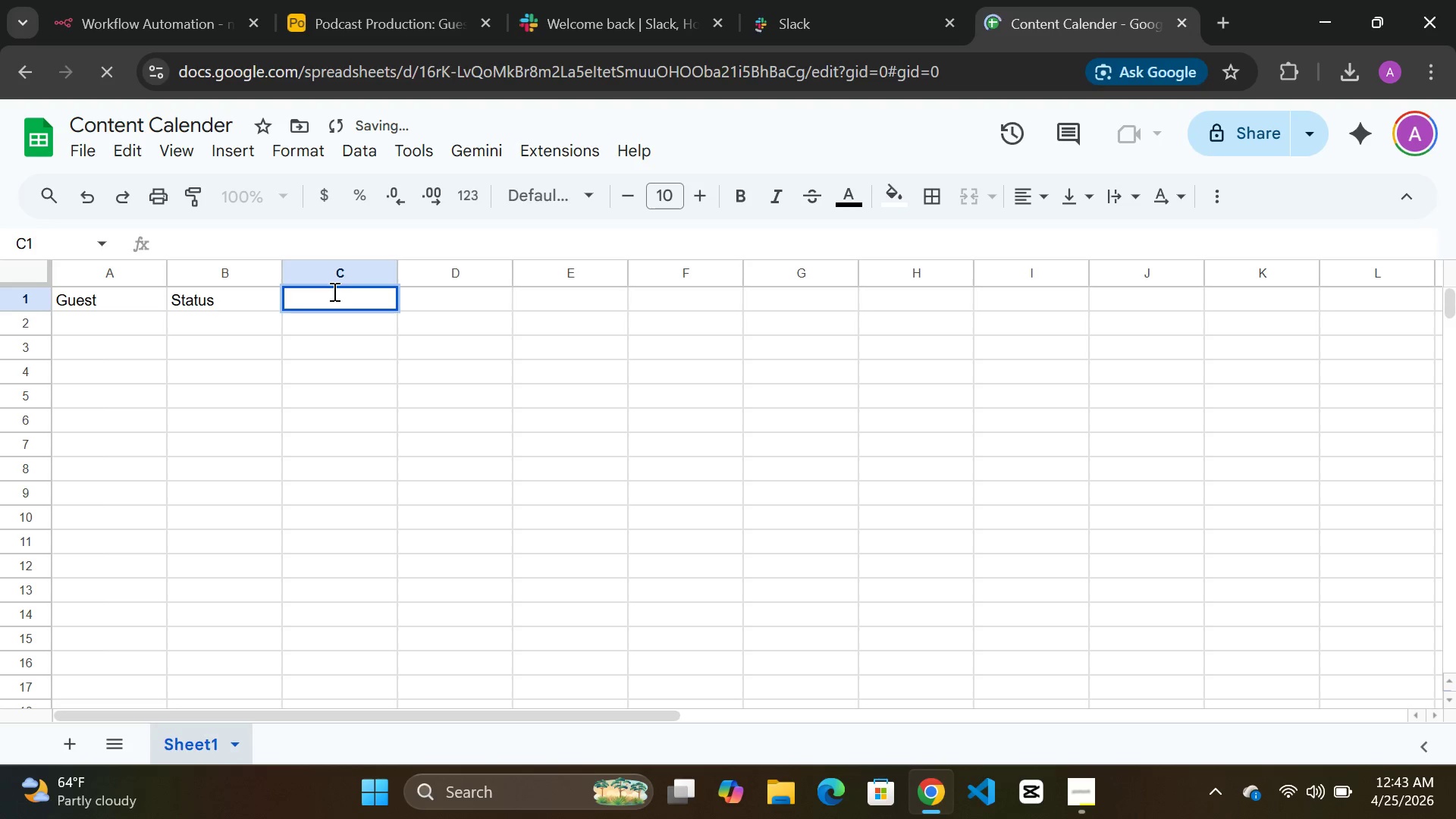 
type(Drive Link)
 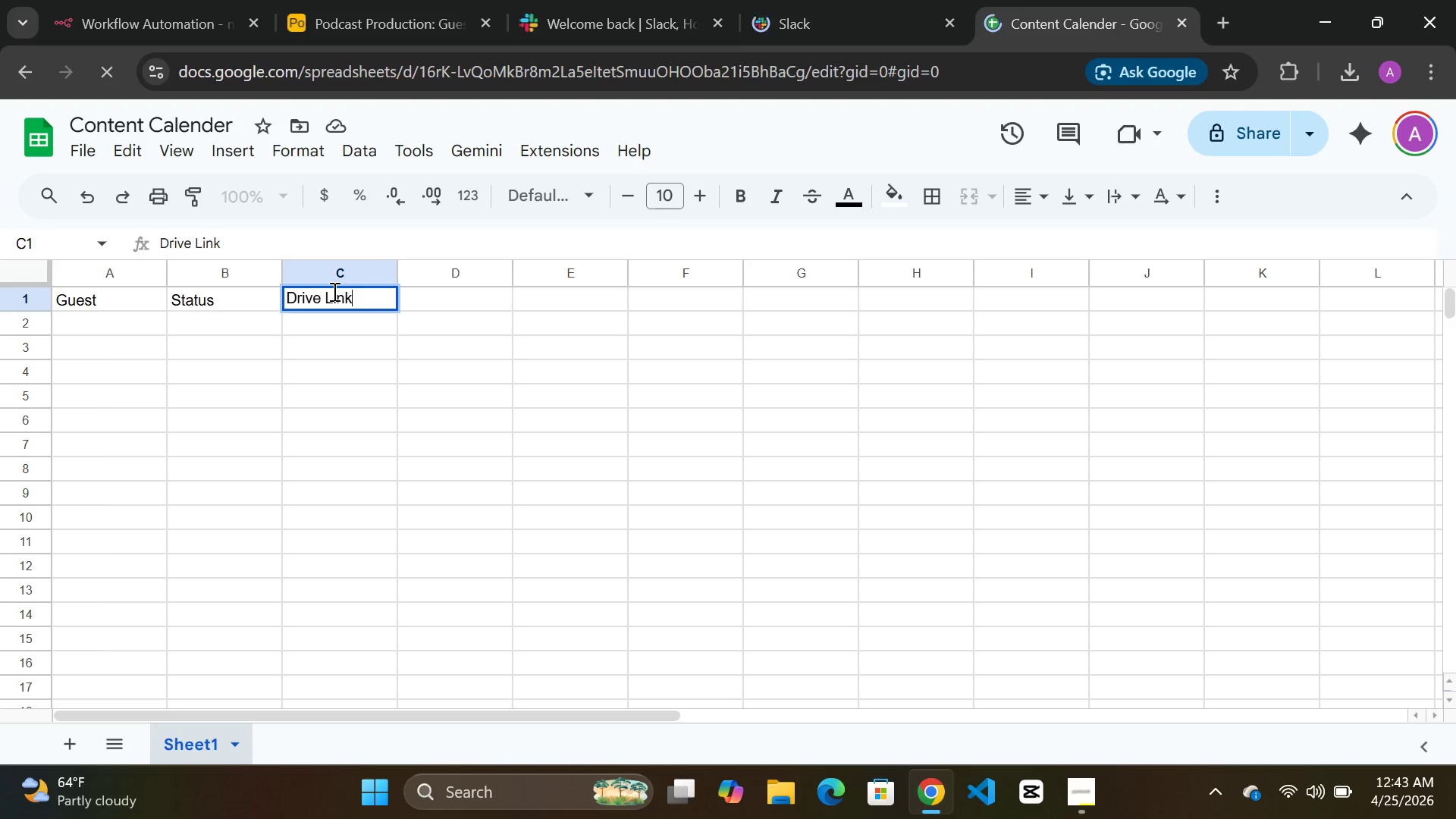 
wait(13.2)
 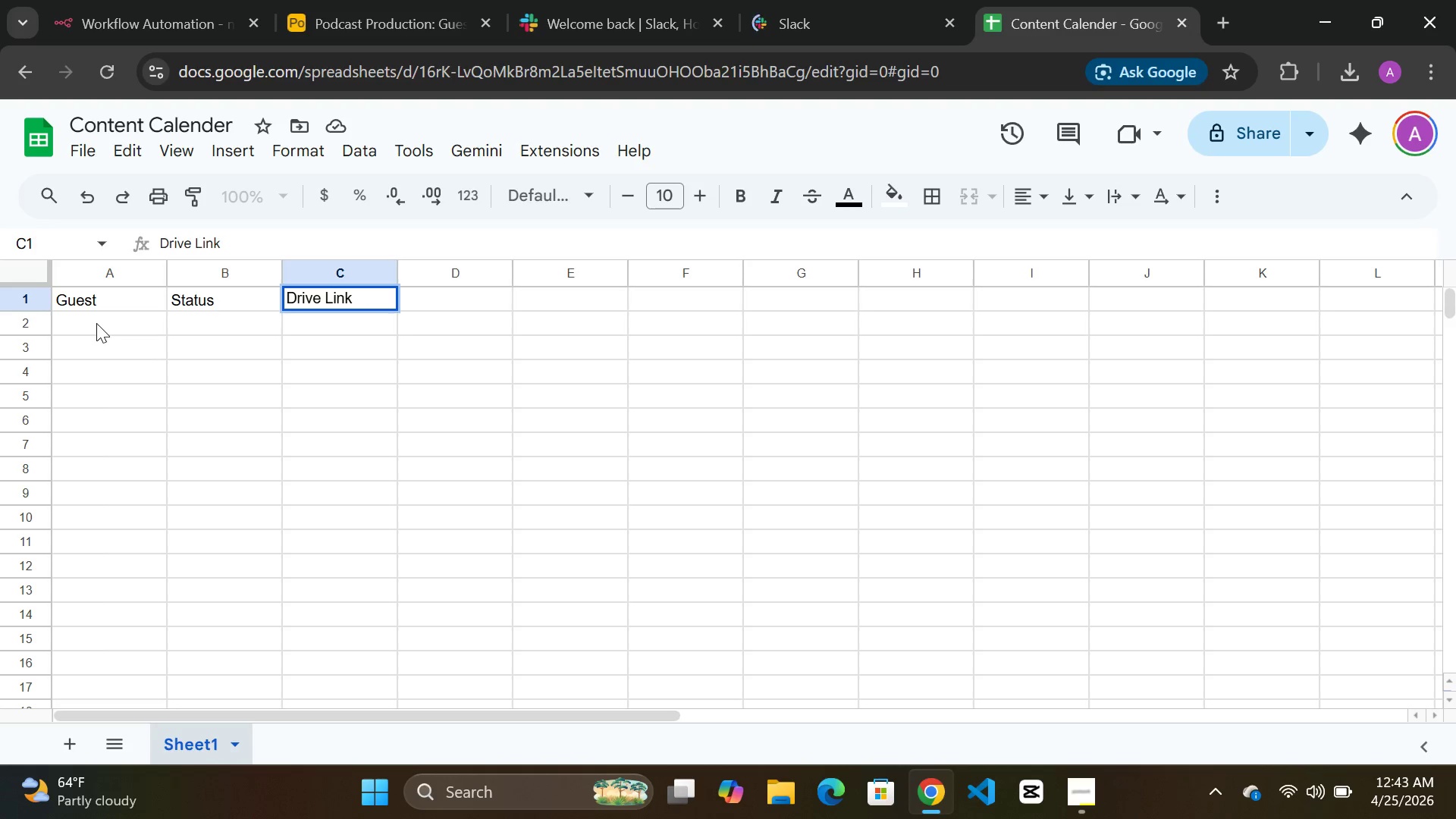 
left_click([430, 192])
 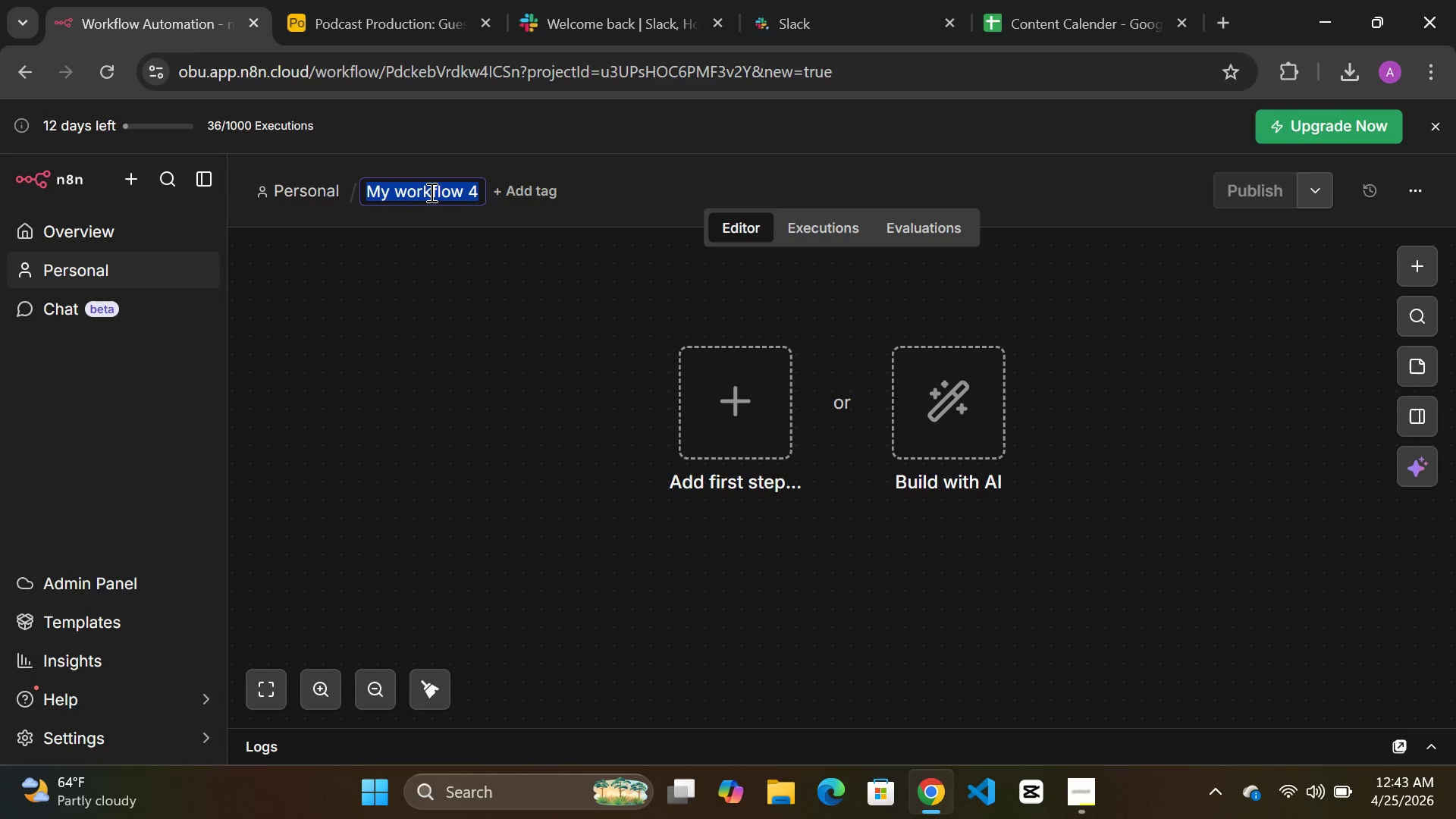 
type(Podcast Automation)
 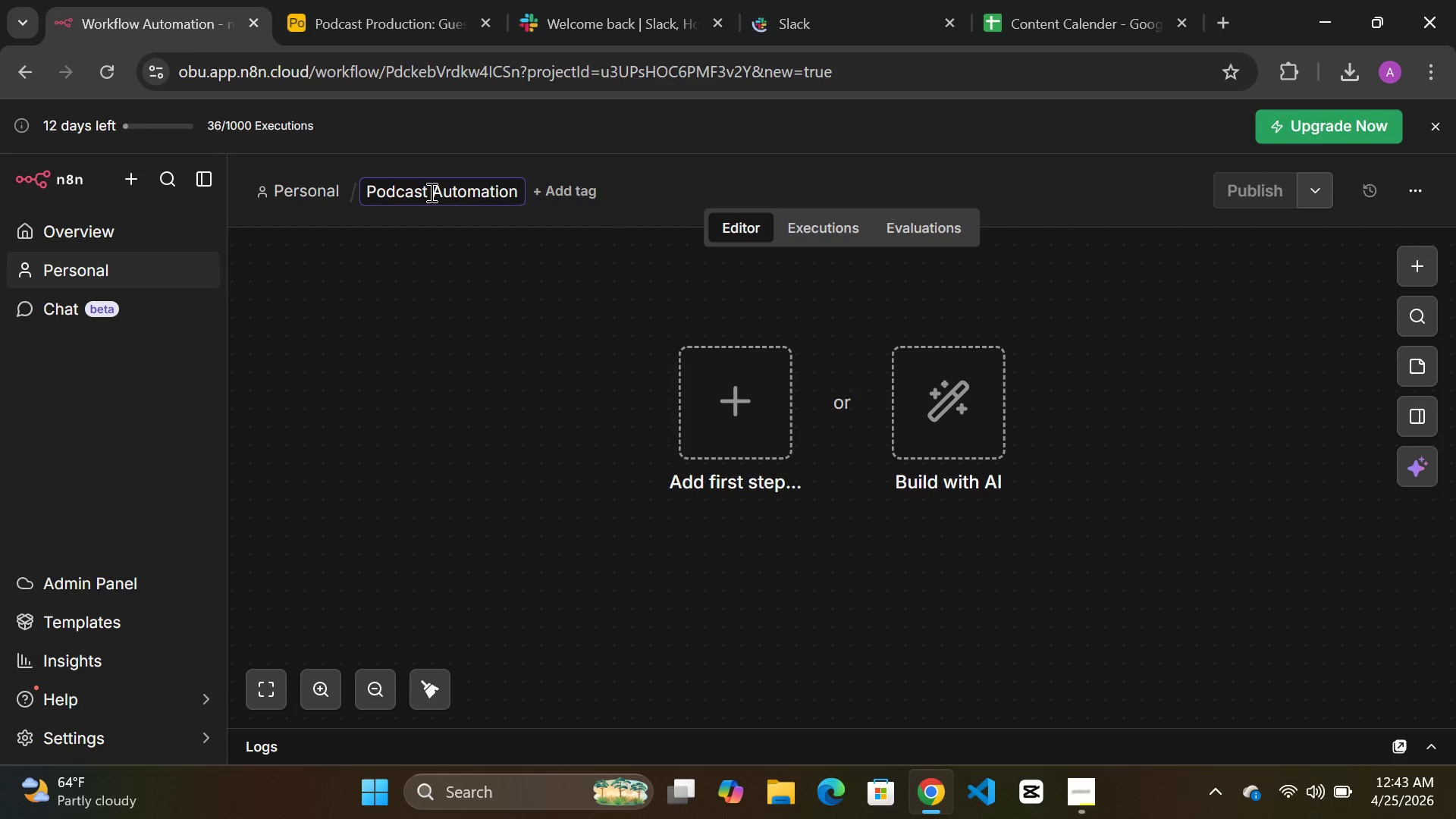 
left_click([509, 258])
 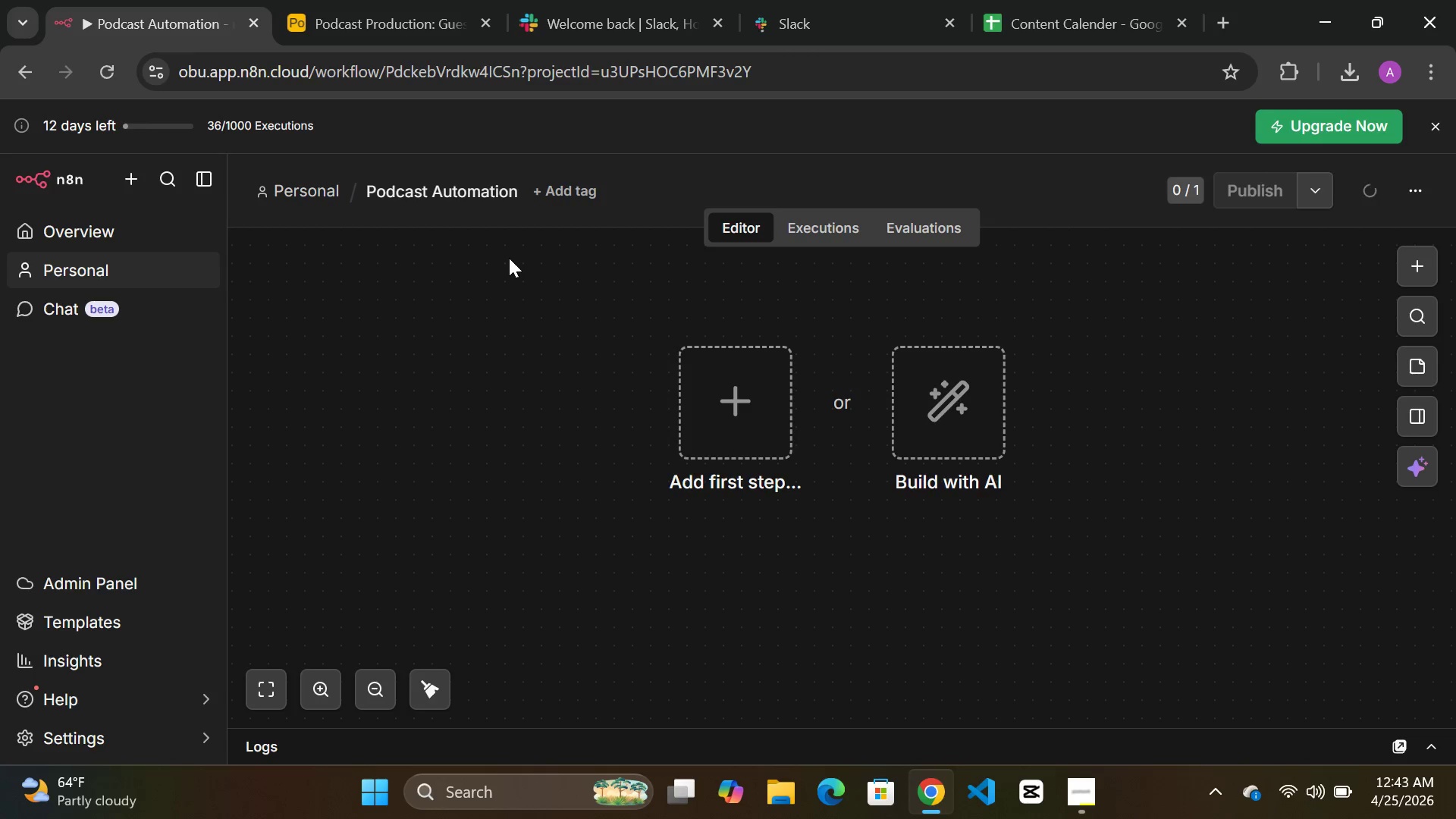 
wait(5.89)
 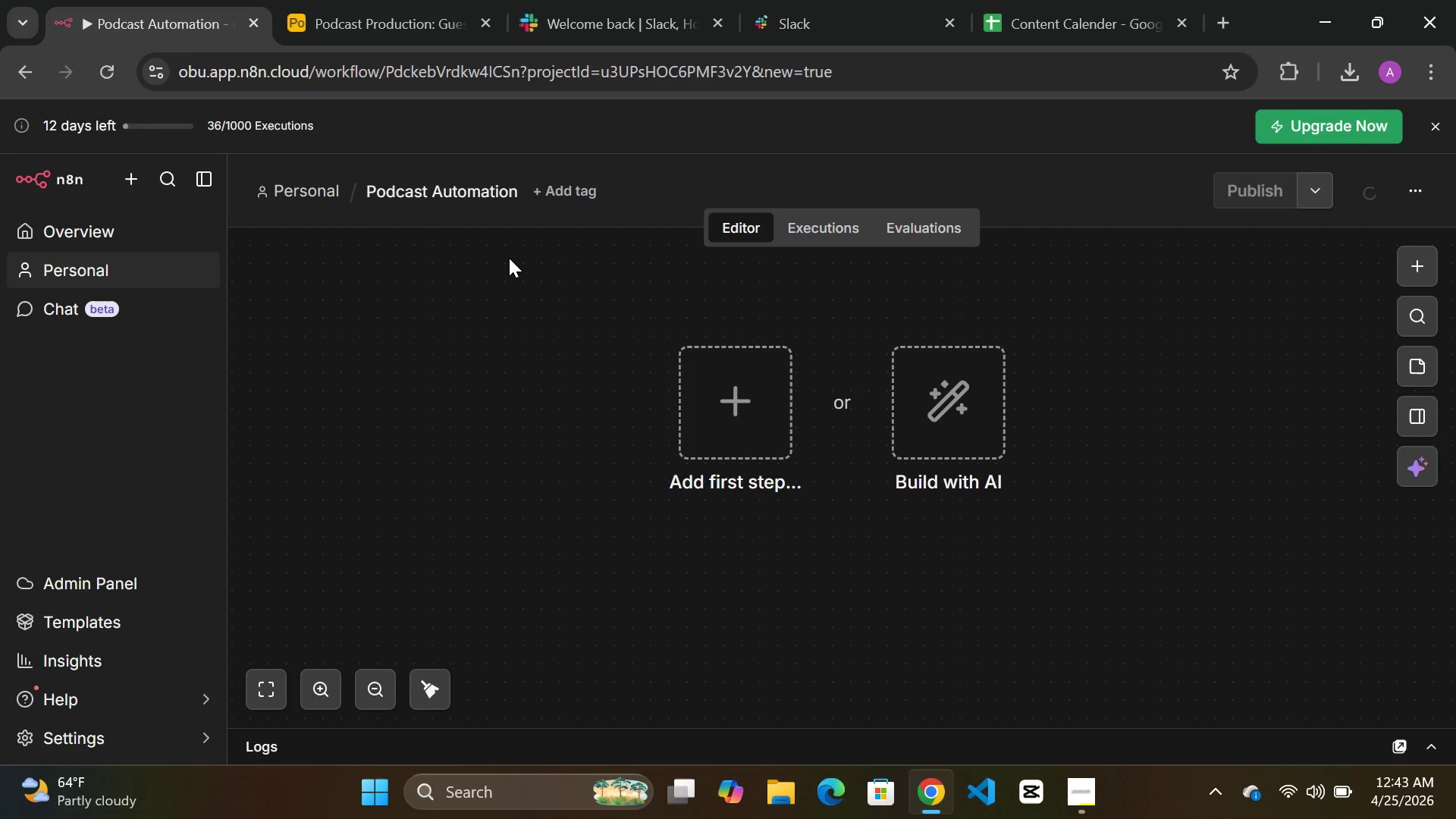 
left_click([719, 395])
 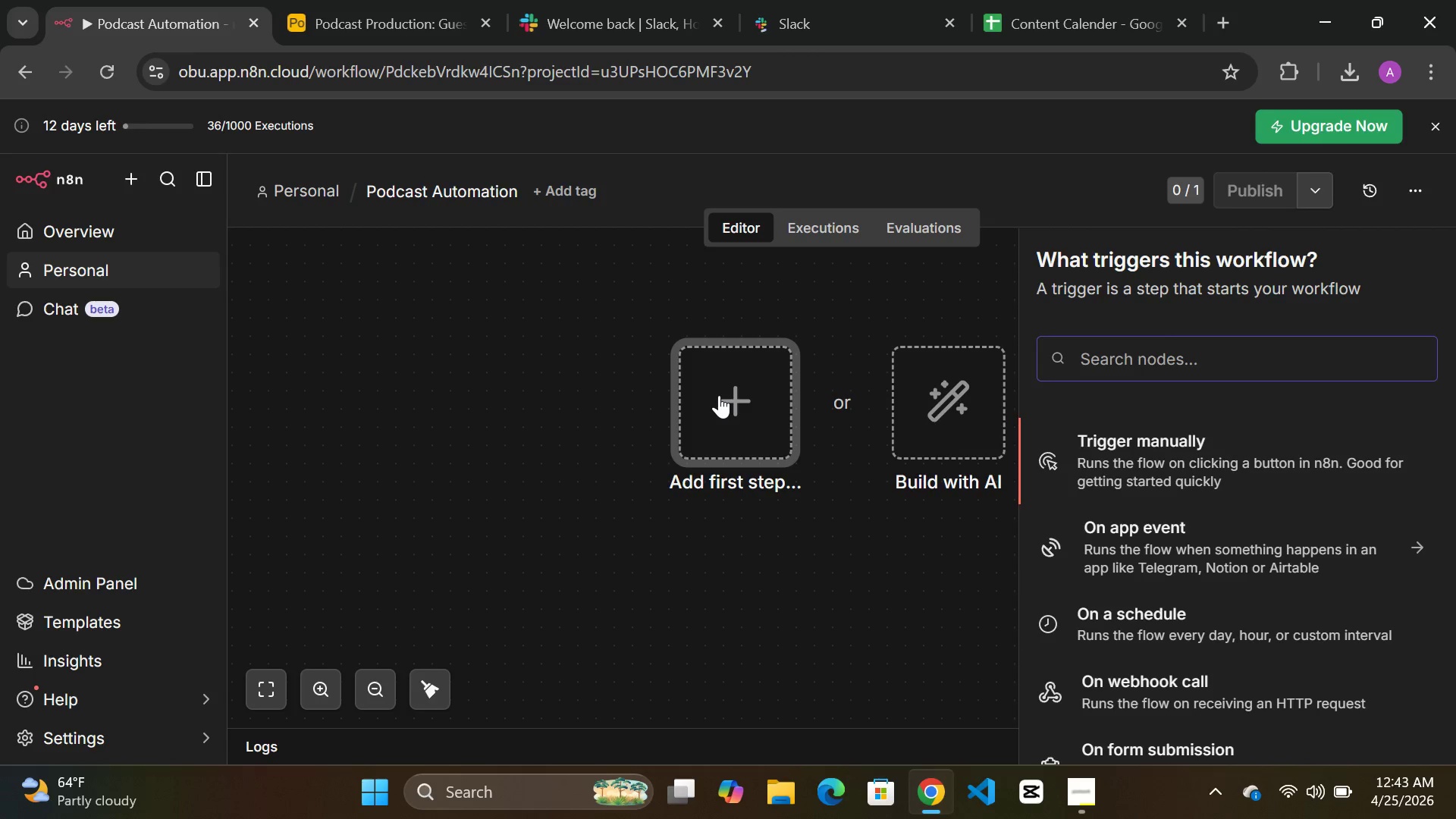 
type(webhook)
 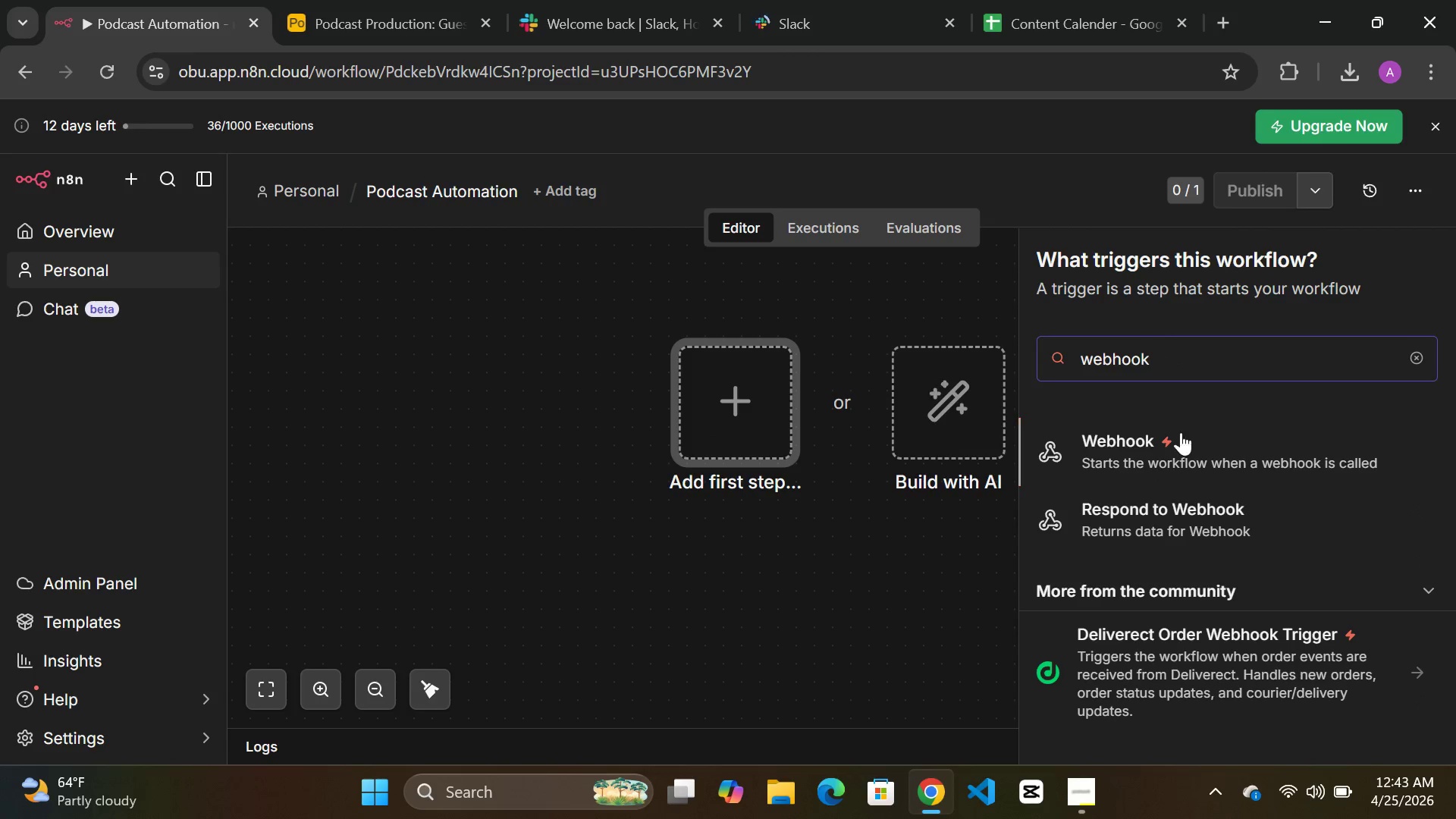 
left_click([1184, 447])
 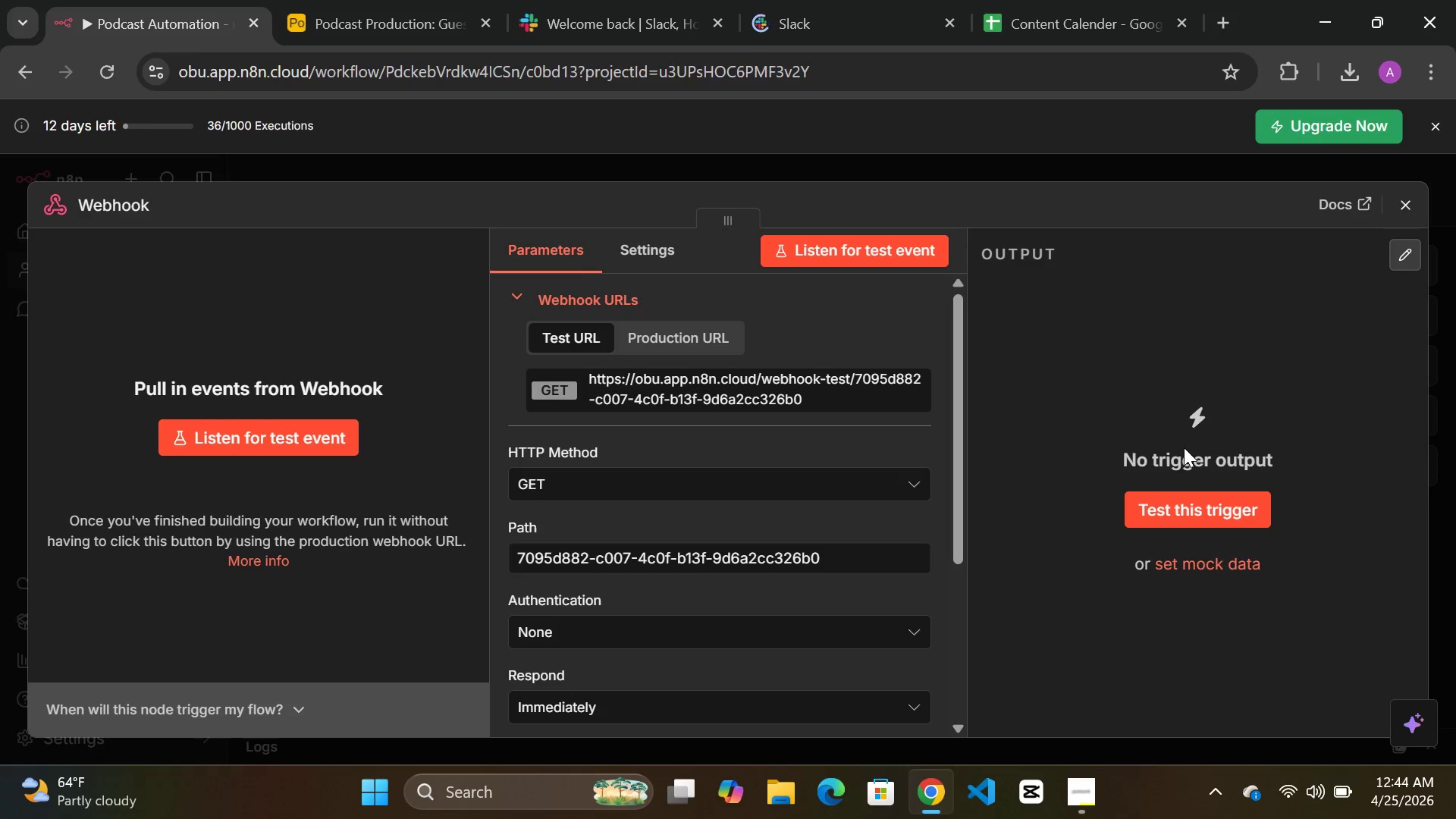 
wait(7.75)
 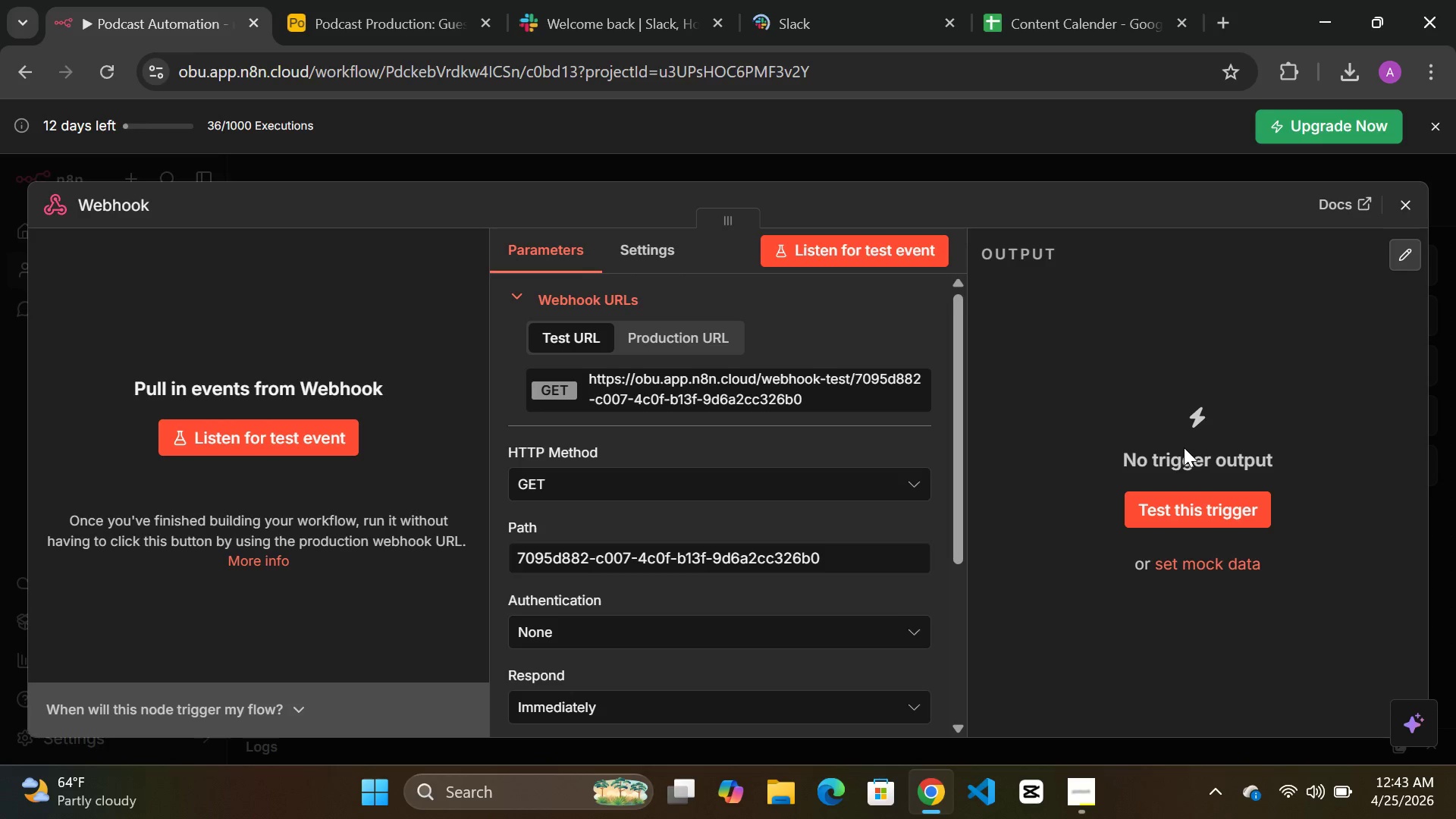 
left_click([628, 475])
 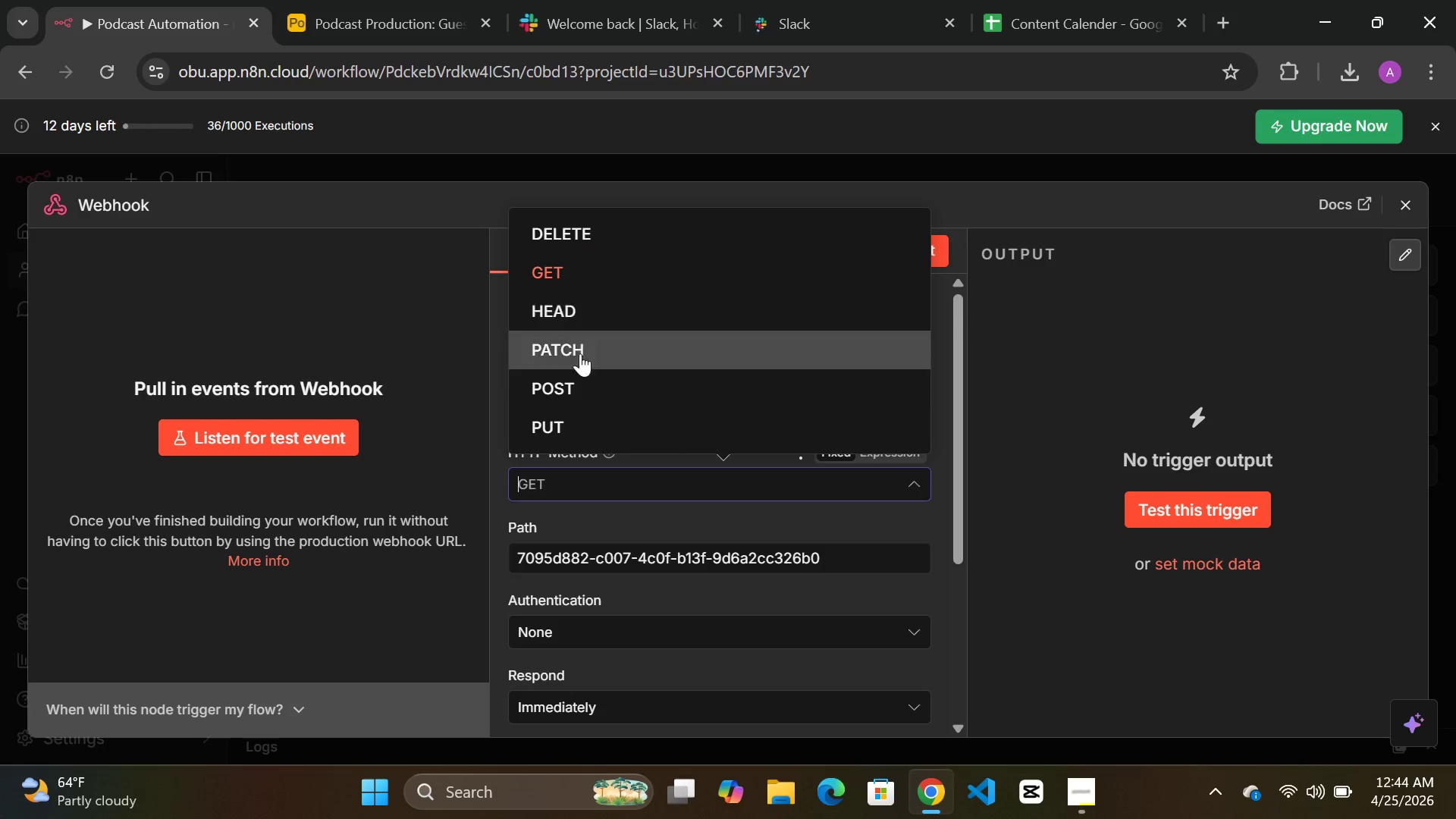 
left_click([577, 377])
 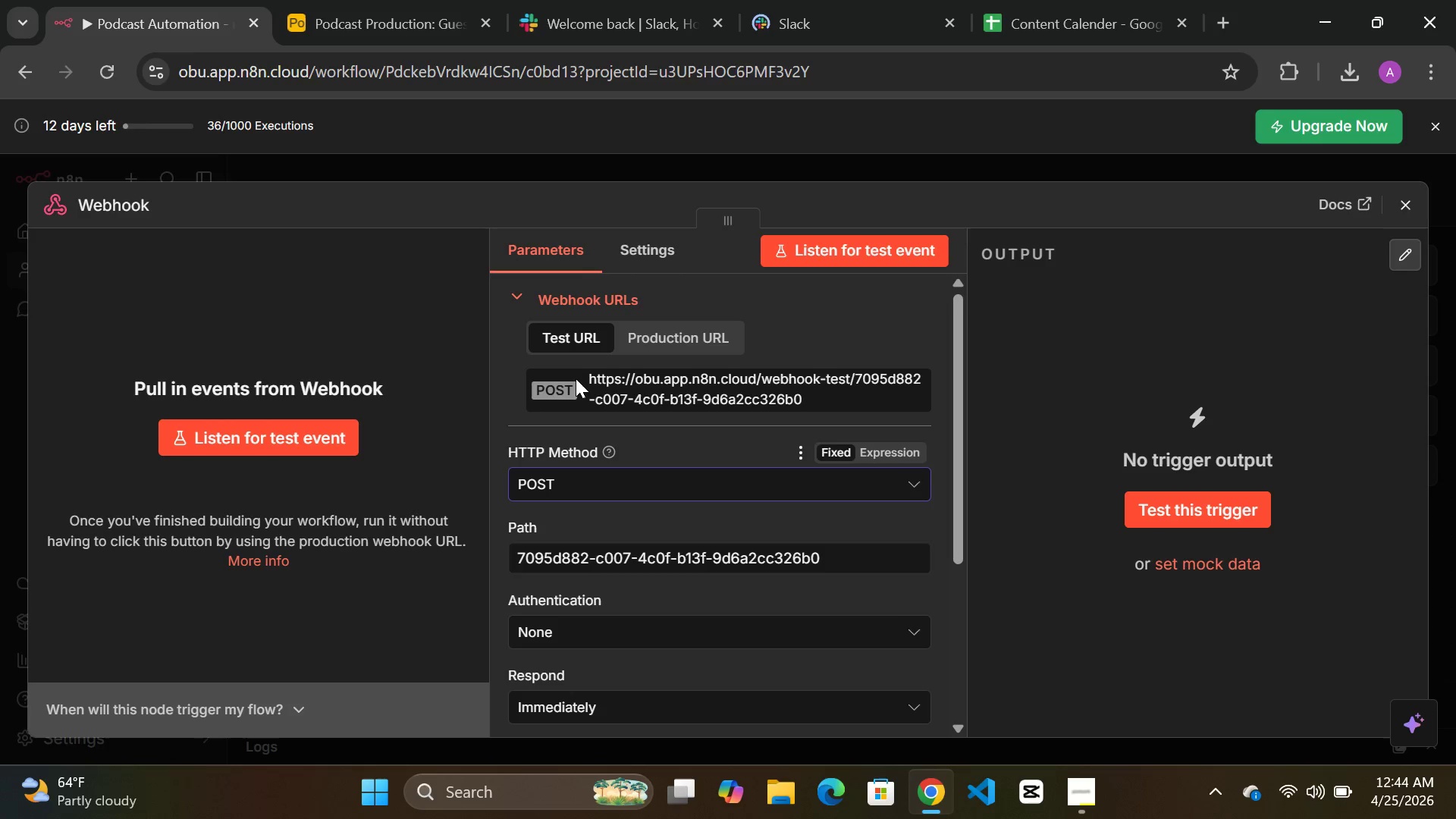 
wait(13.22)
 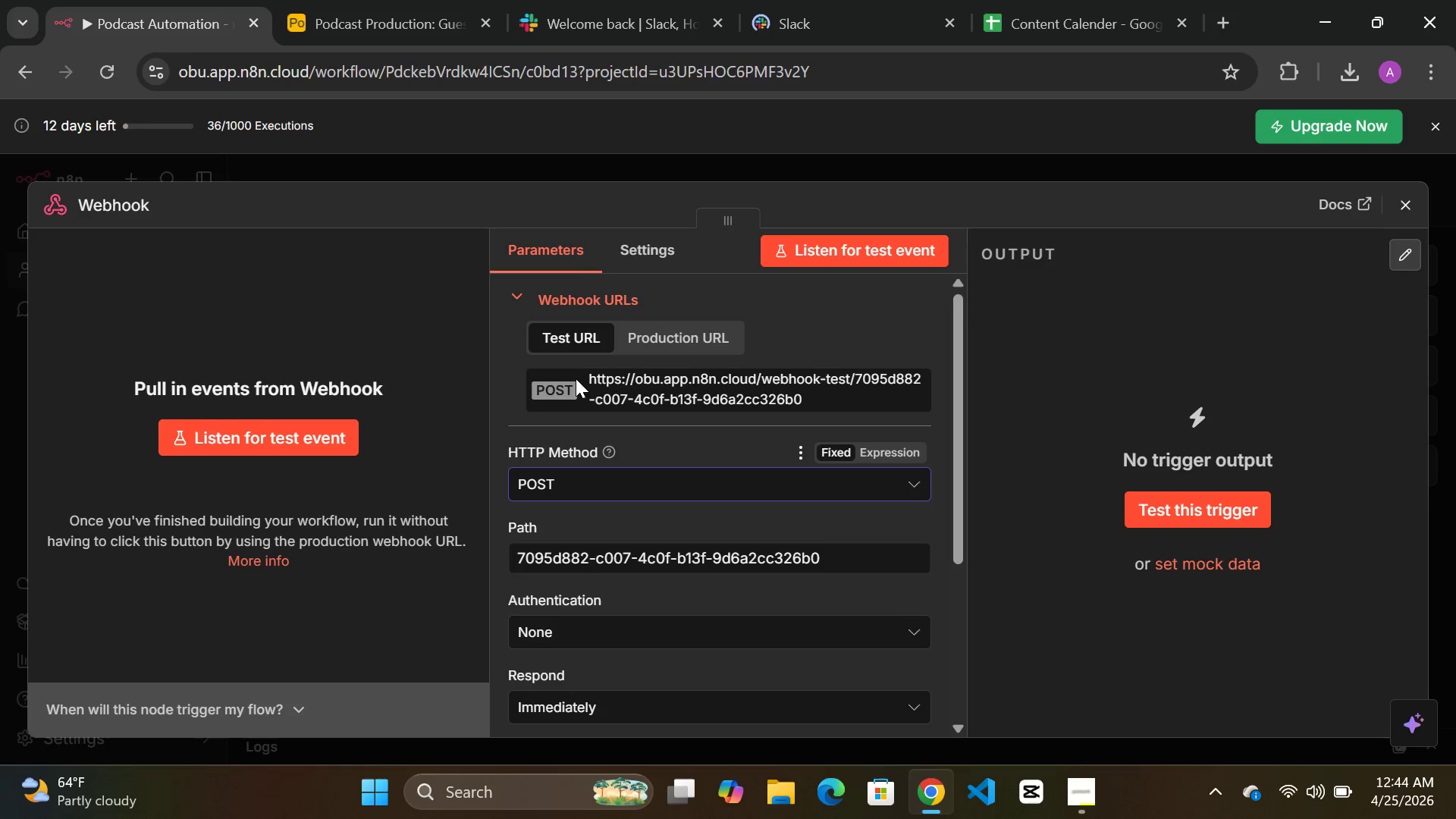 
left_click([661, 390])
 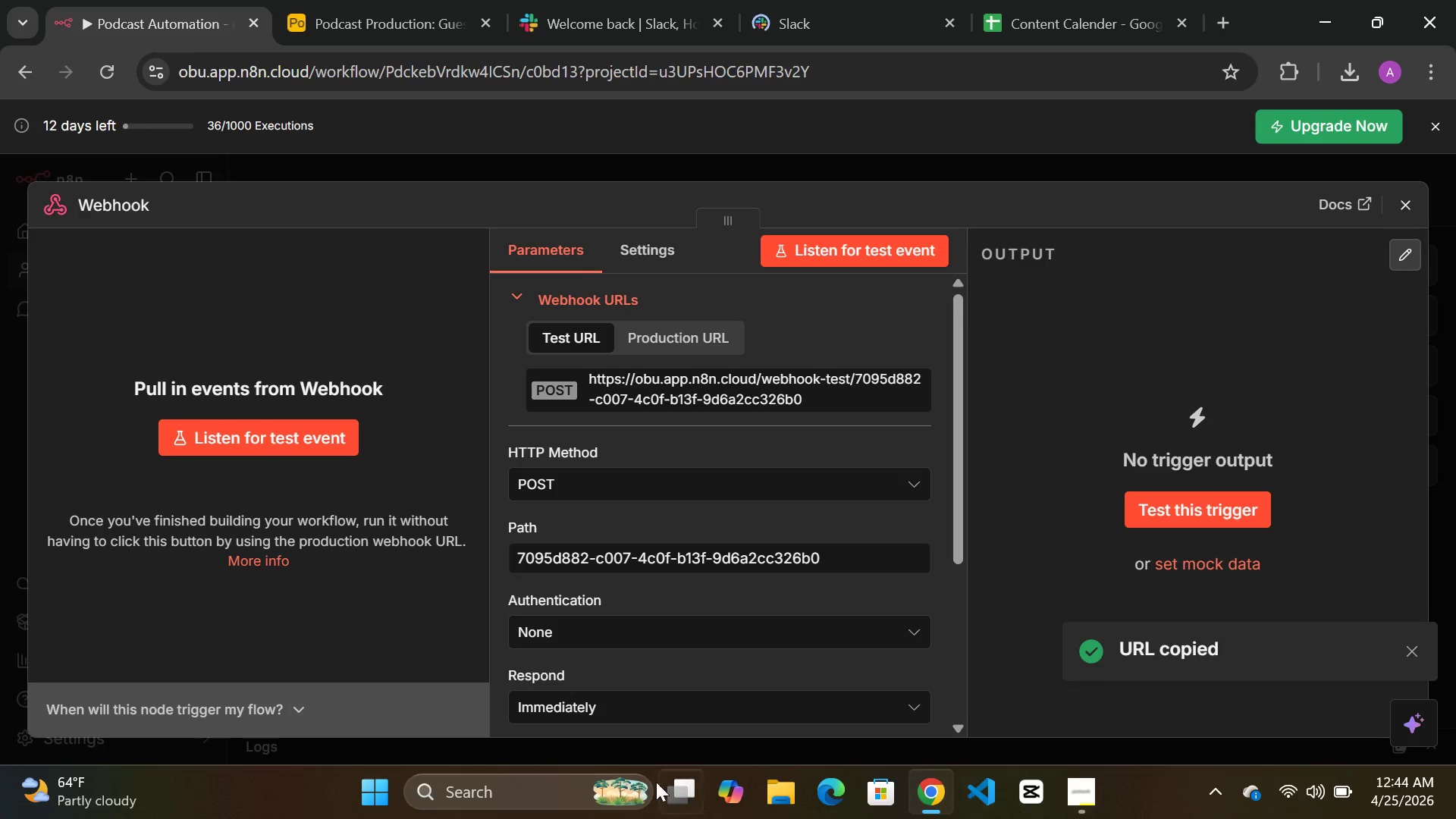 
left_click([519, 780])
 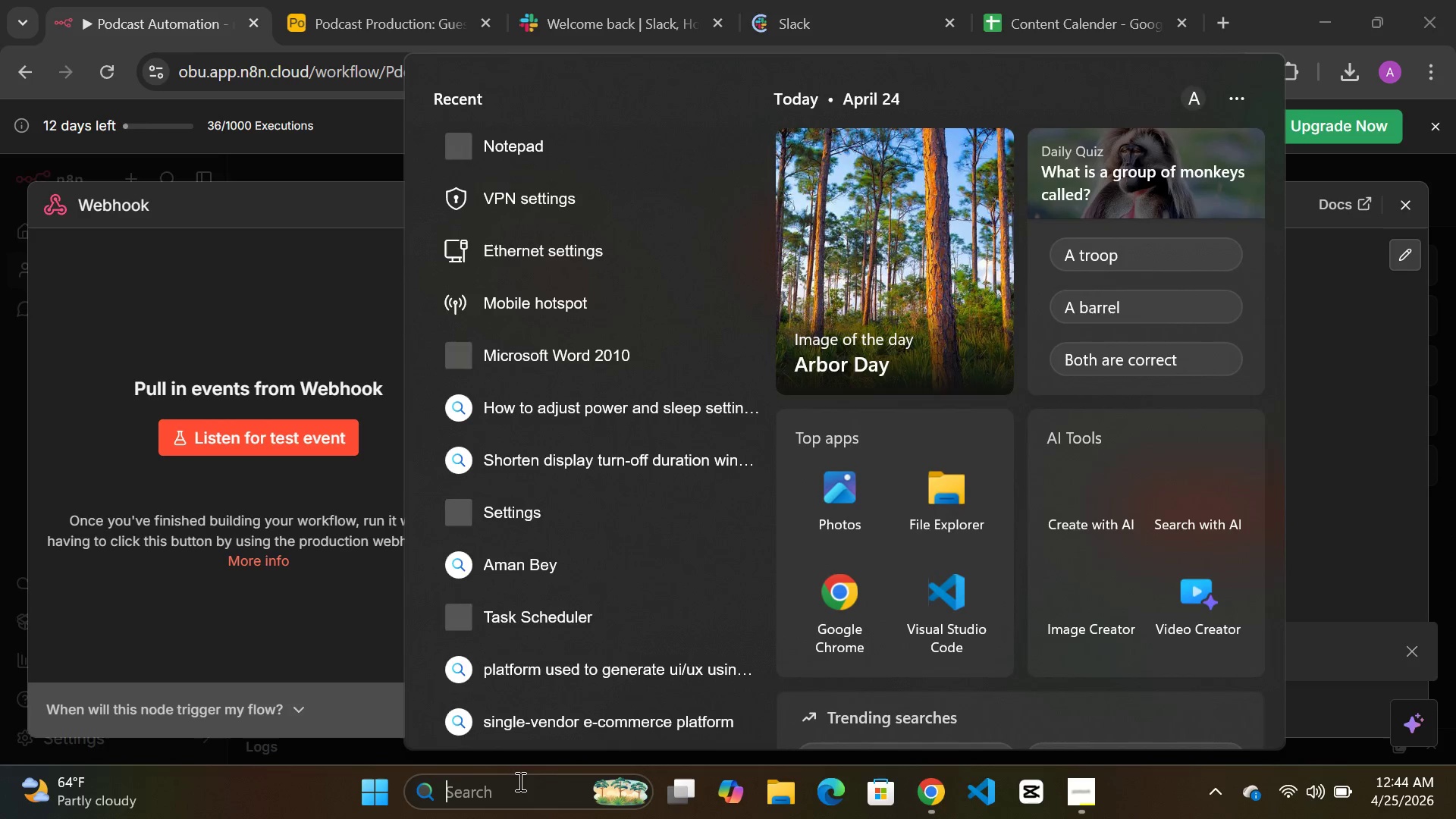 
type(not)
 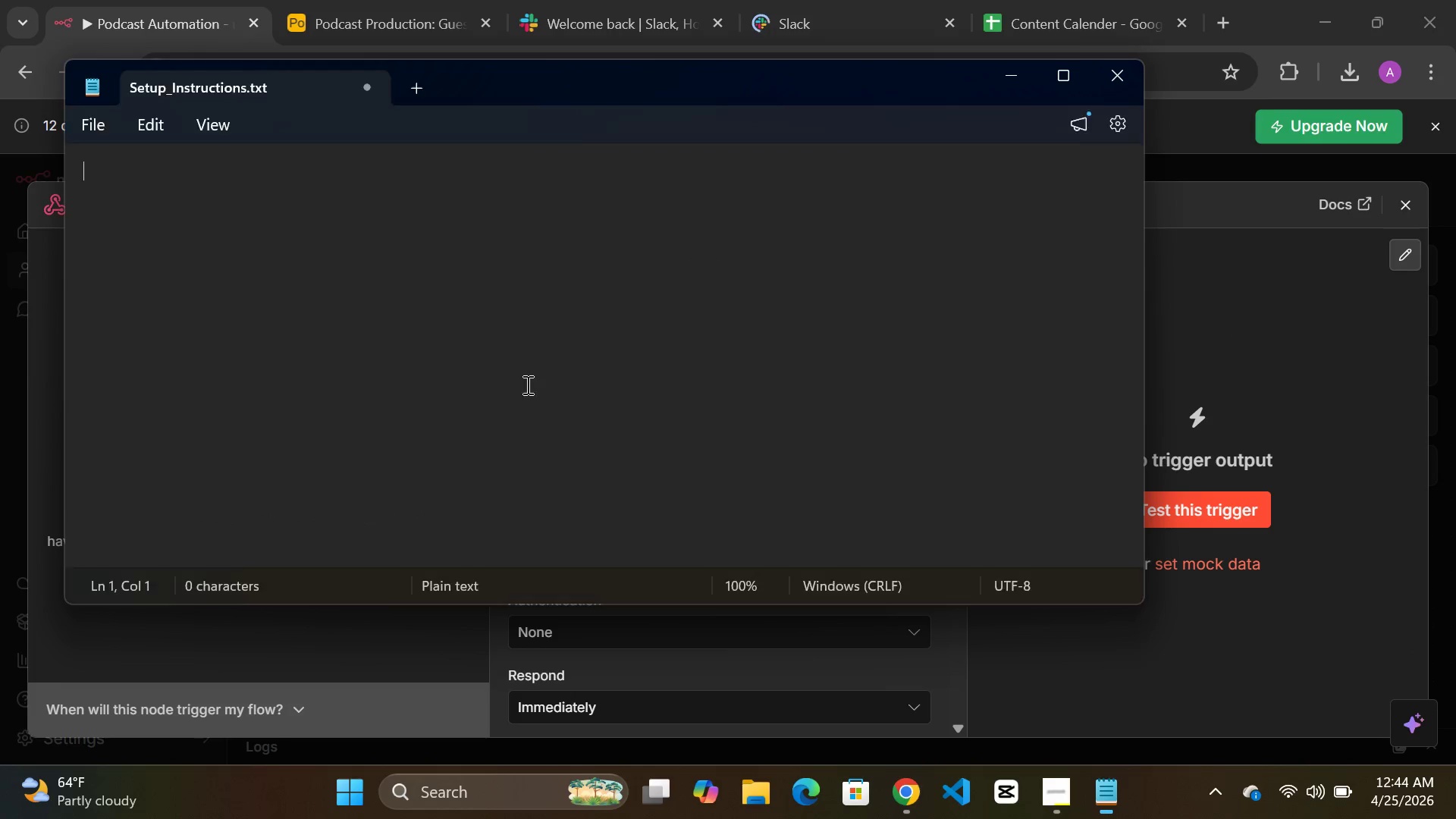 
wait(5.81)
 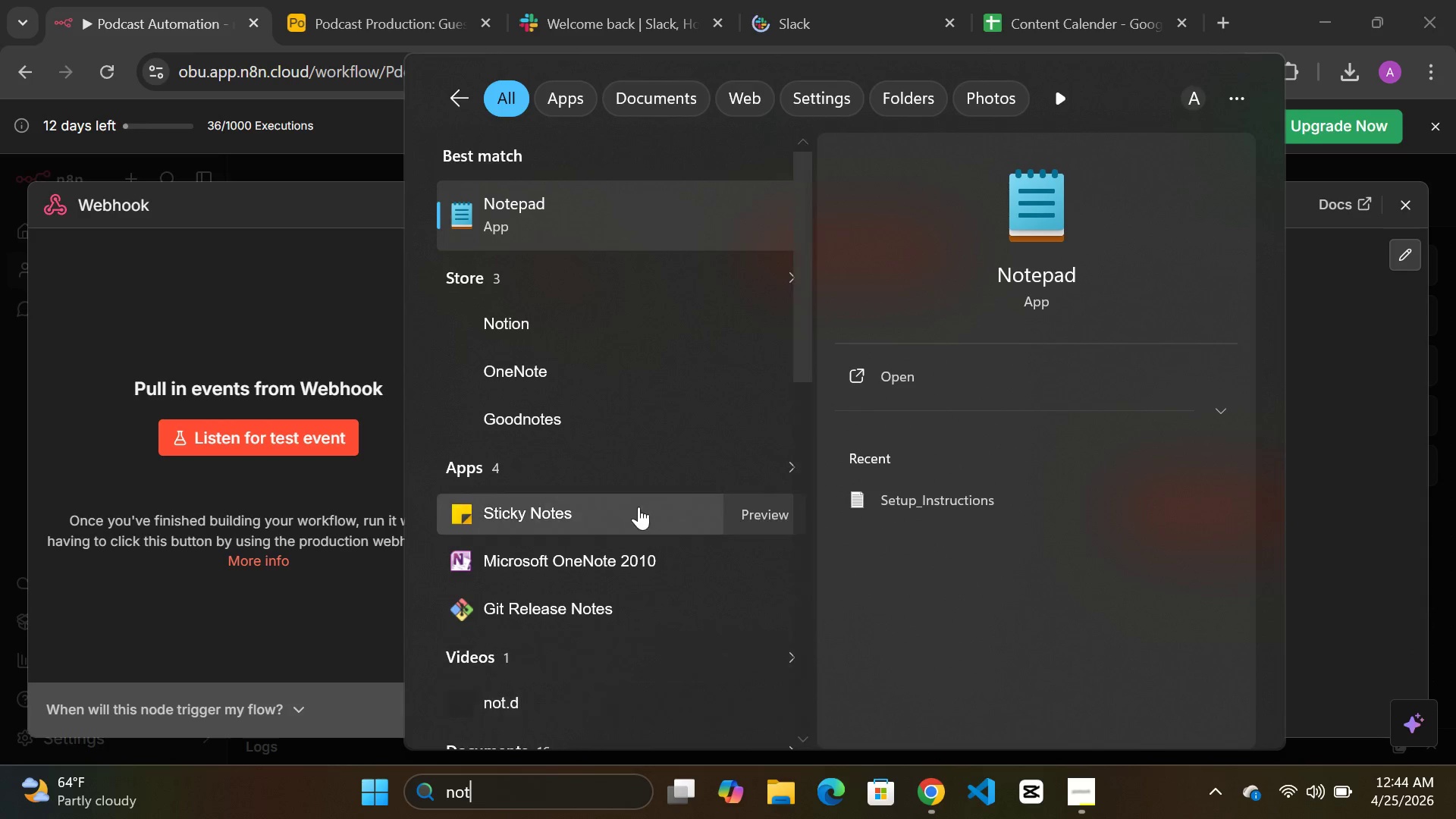 
key(Control+V)
 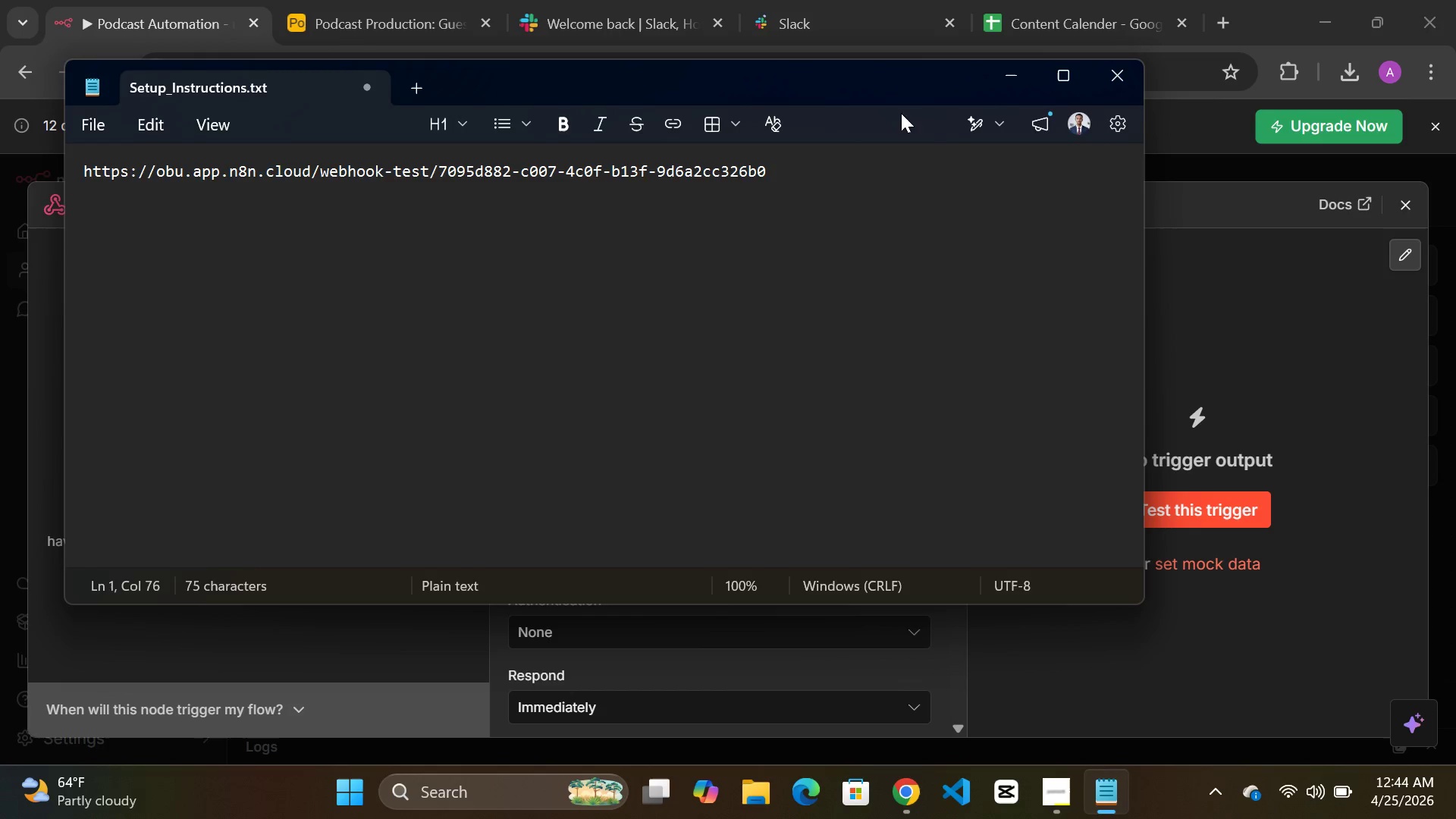 
left_click([999, 67])
 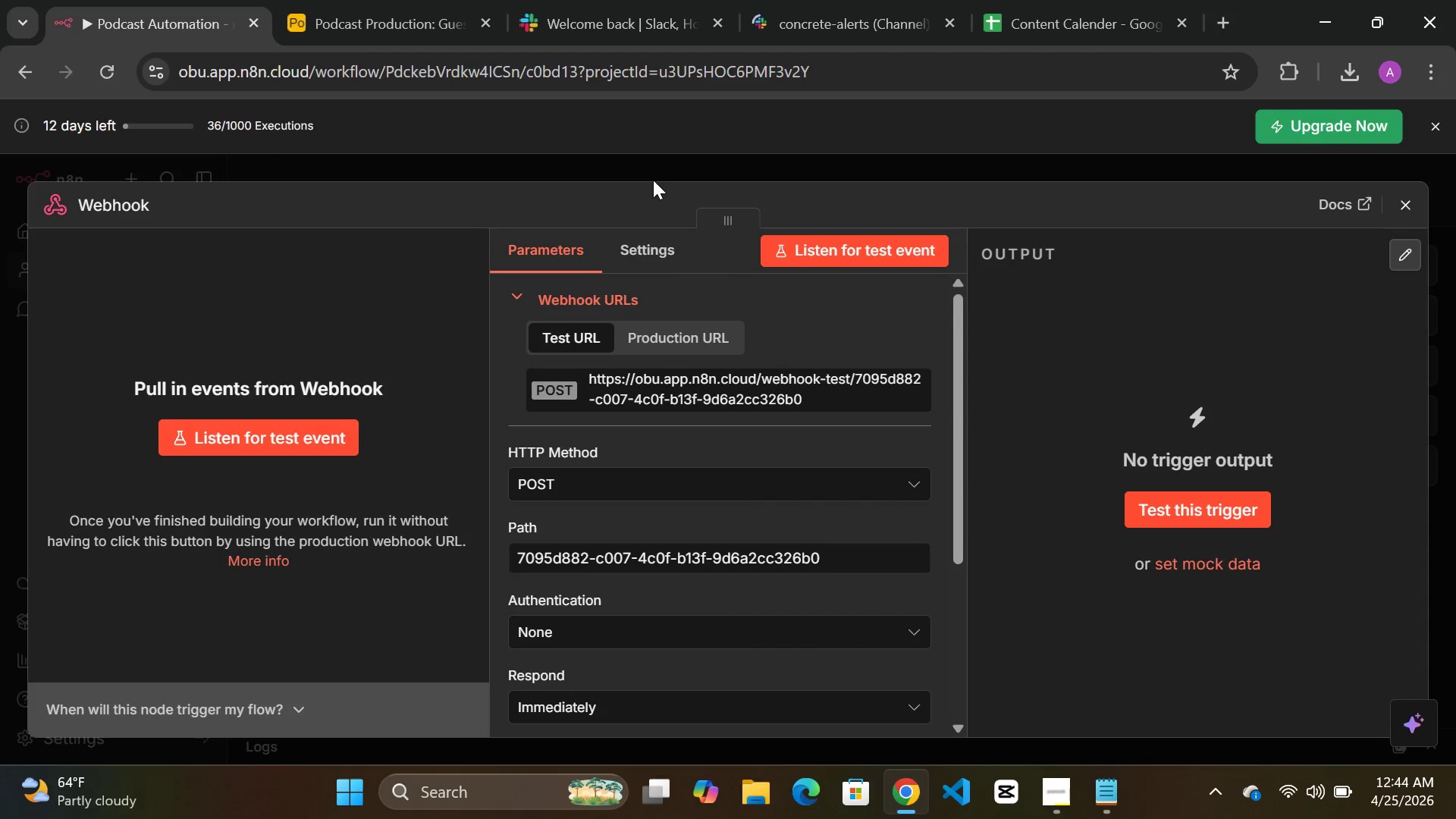 
wait(12.53)
 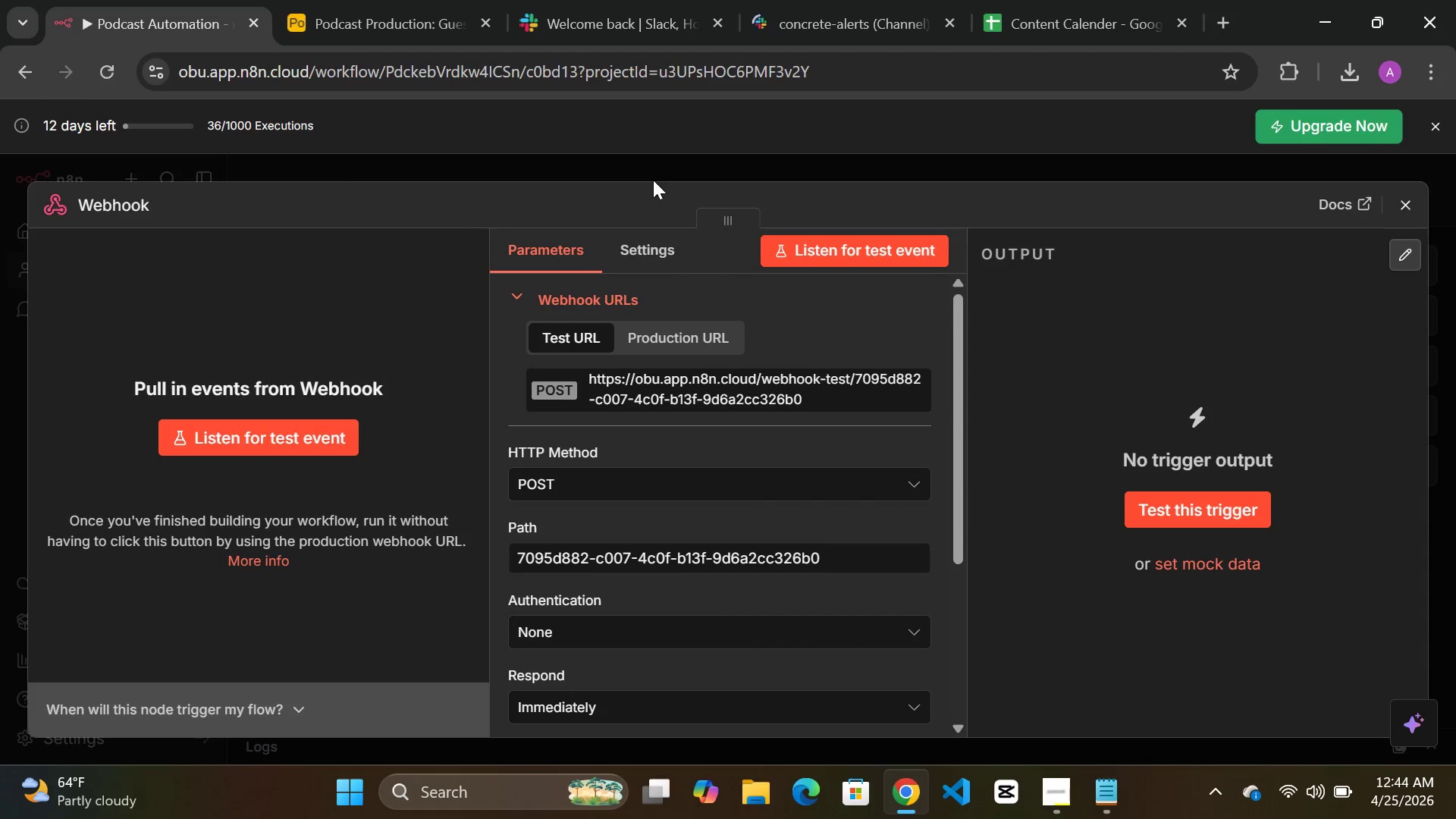 
left_click([268, 441])
 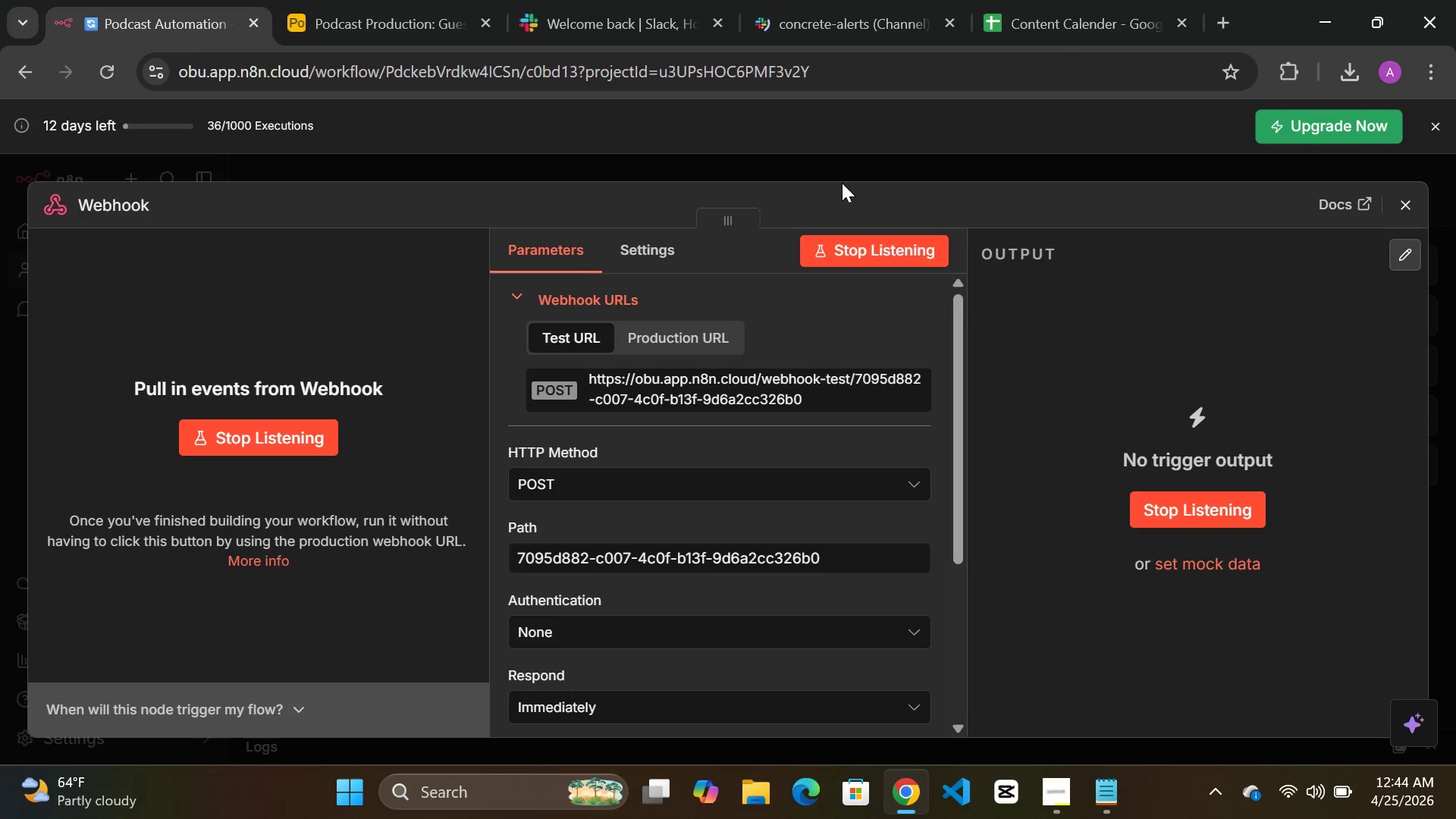 
left_click([845, 154])
 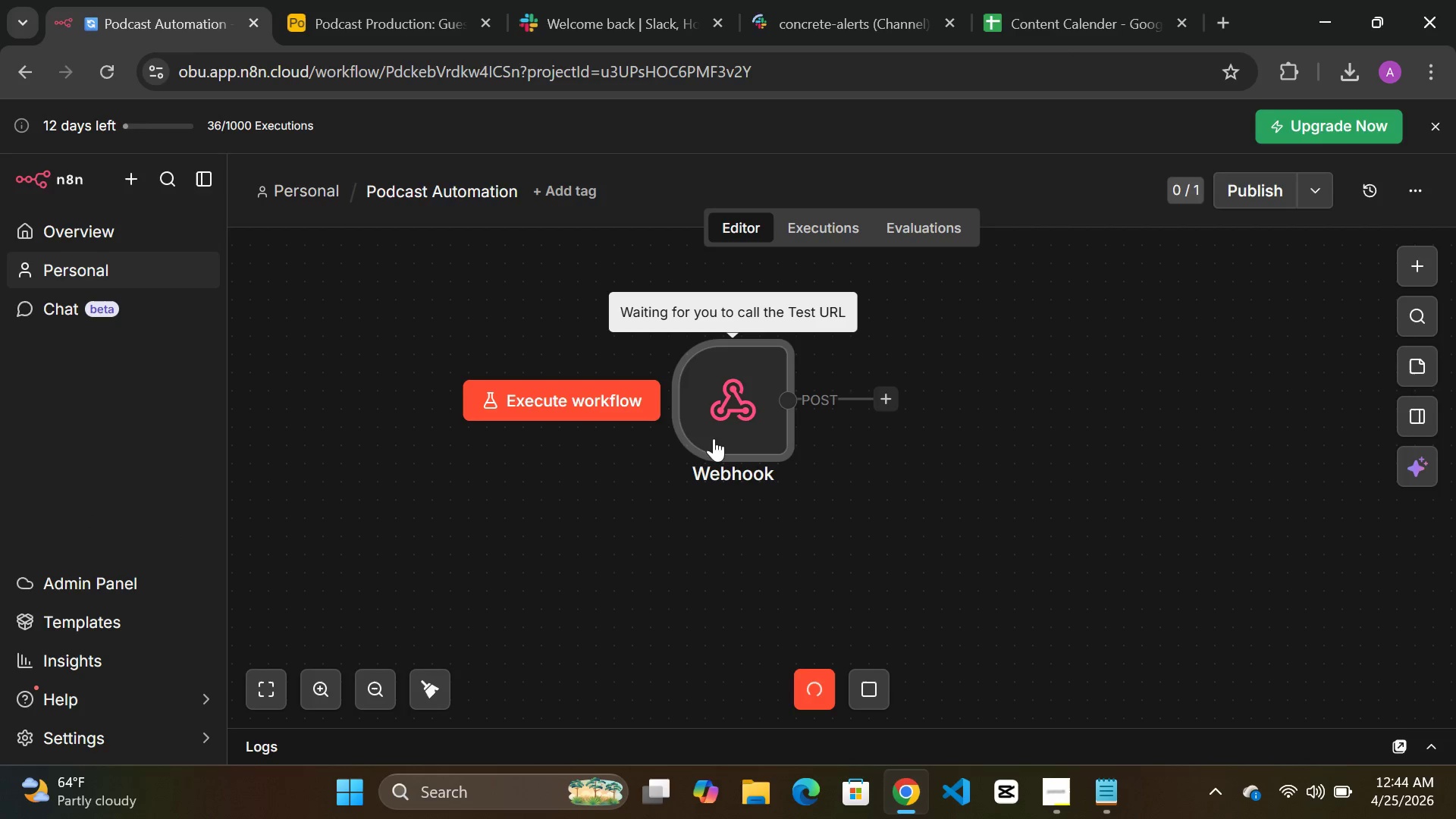 
left_click_drag(start_coordinate=[720, 428], to_coordinate=[635, 474])
 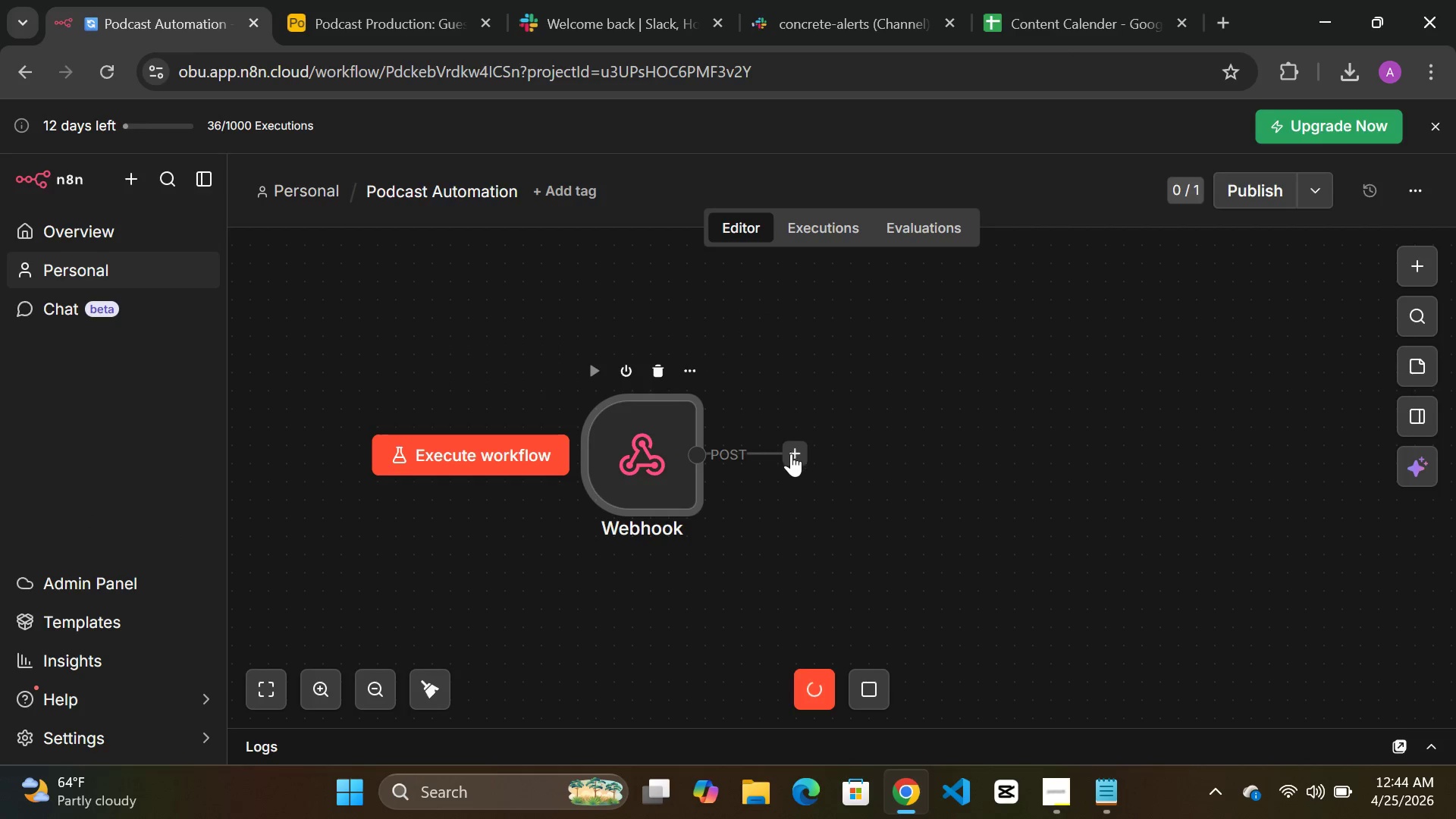 
left_click([791, 453])
 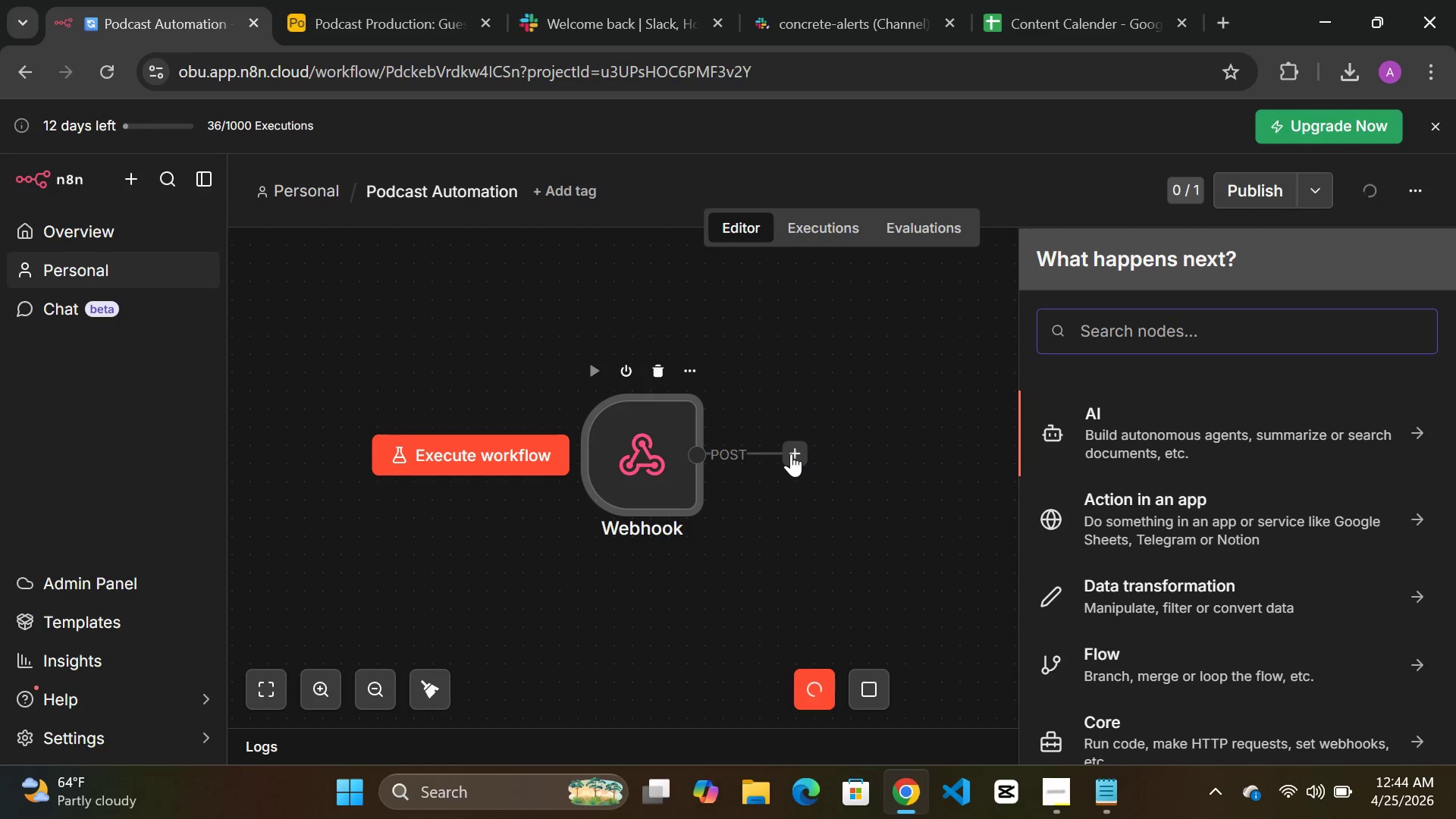 
type(google dr)
 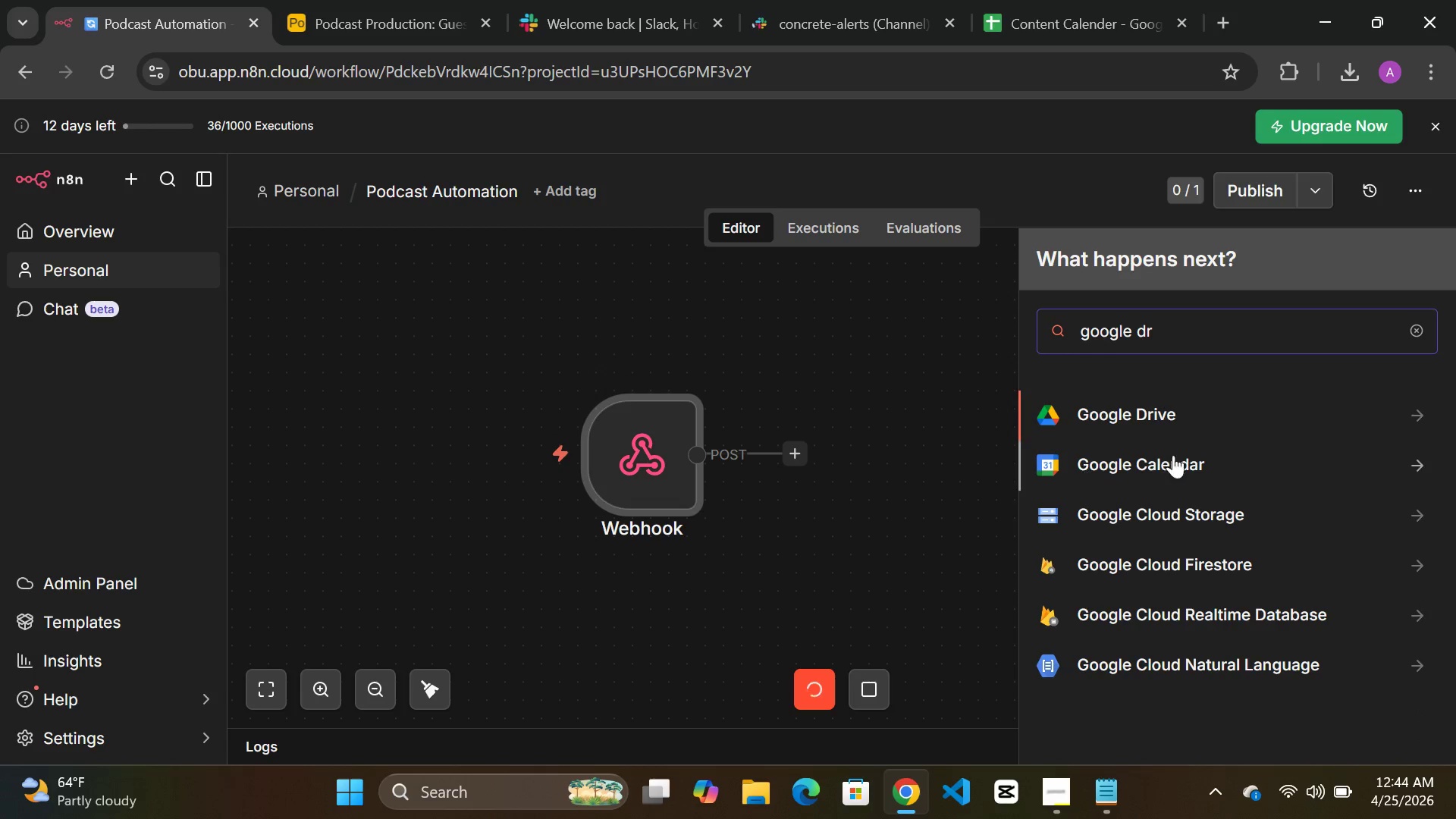 
left_click([1119, 400])
 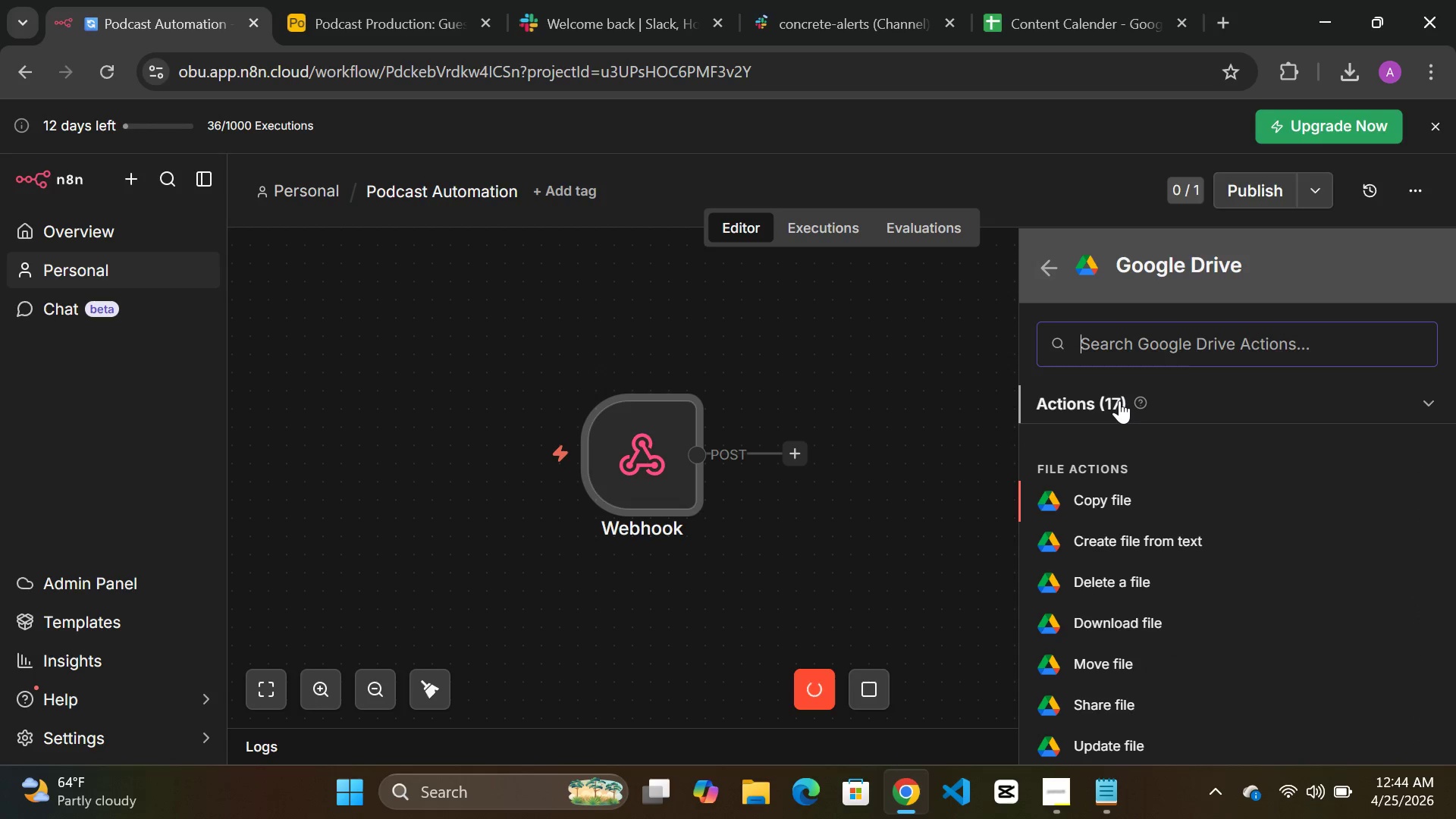 
wait(6.12)
 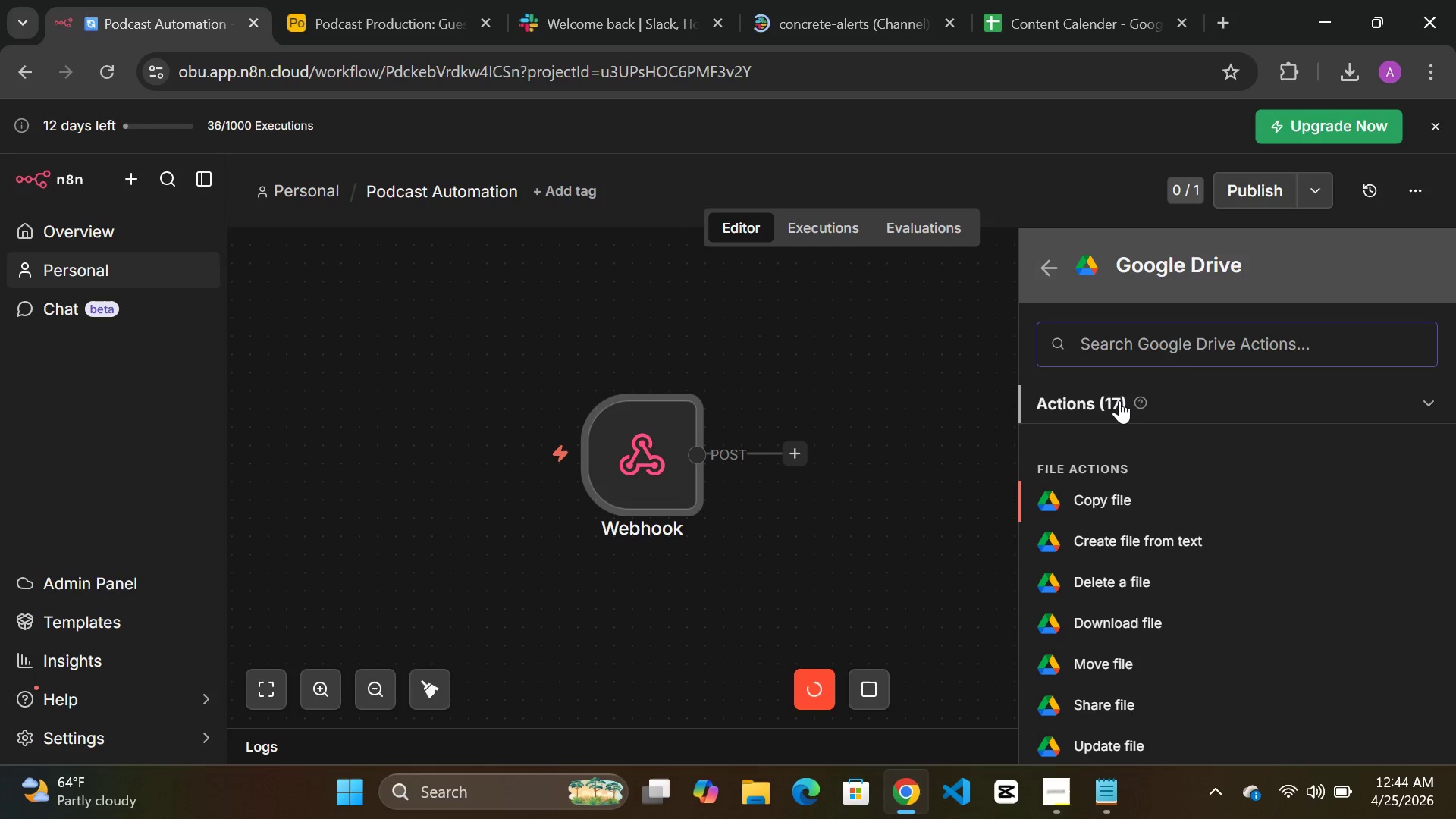 
type(cre)
 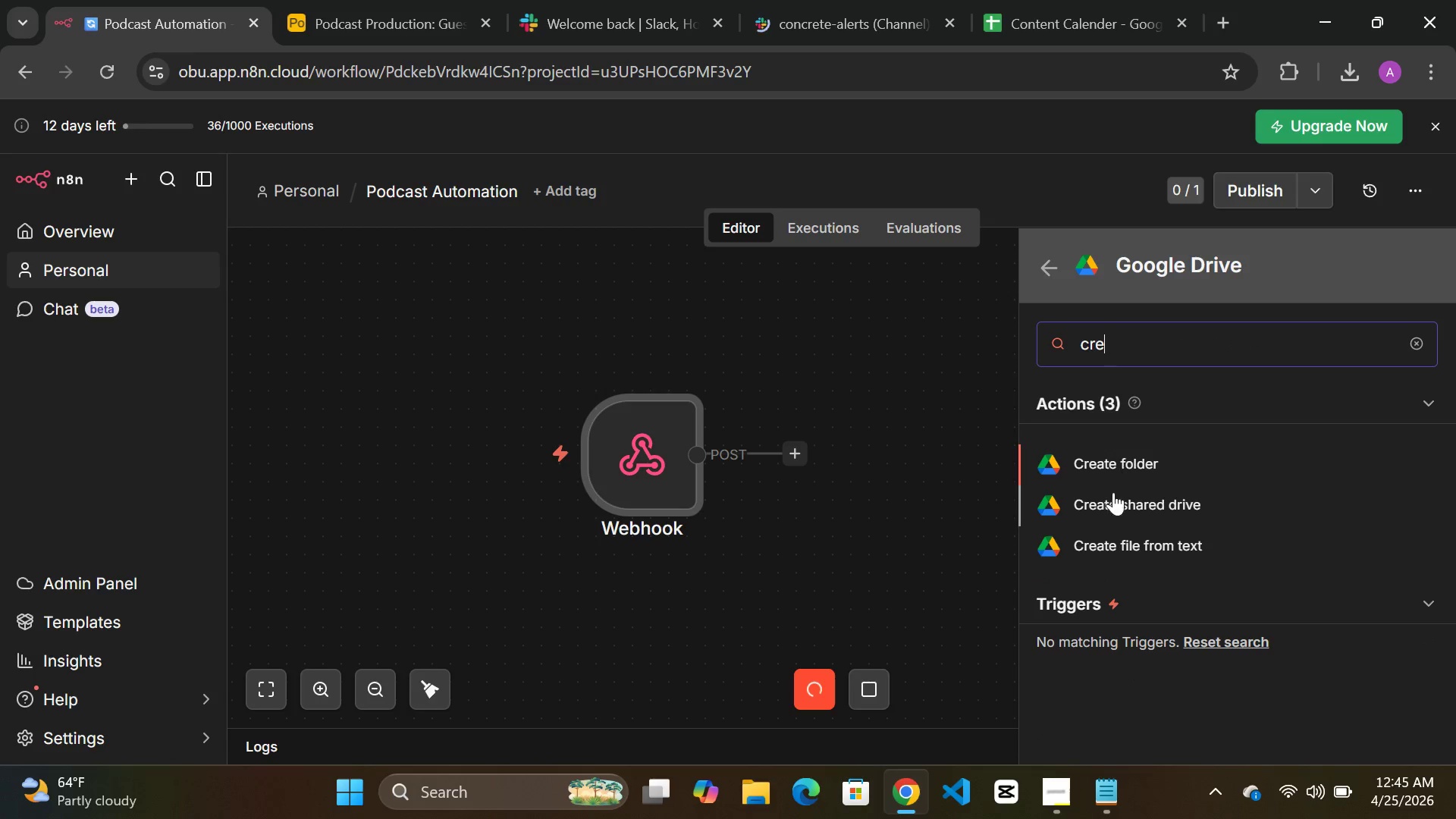 
left_click([1110, 467])
 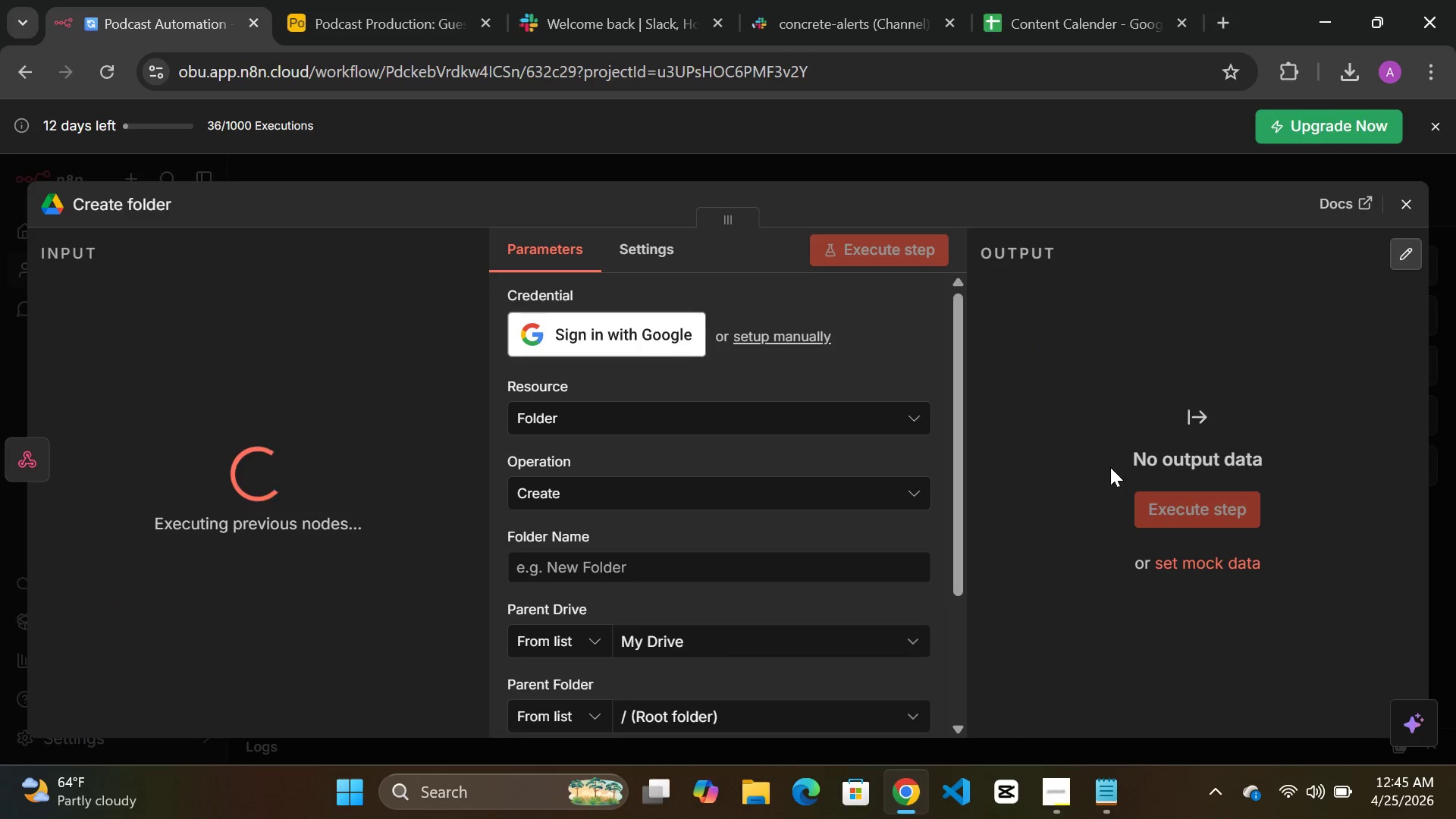 
left_click([618, 331])
 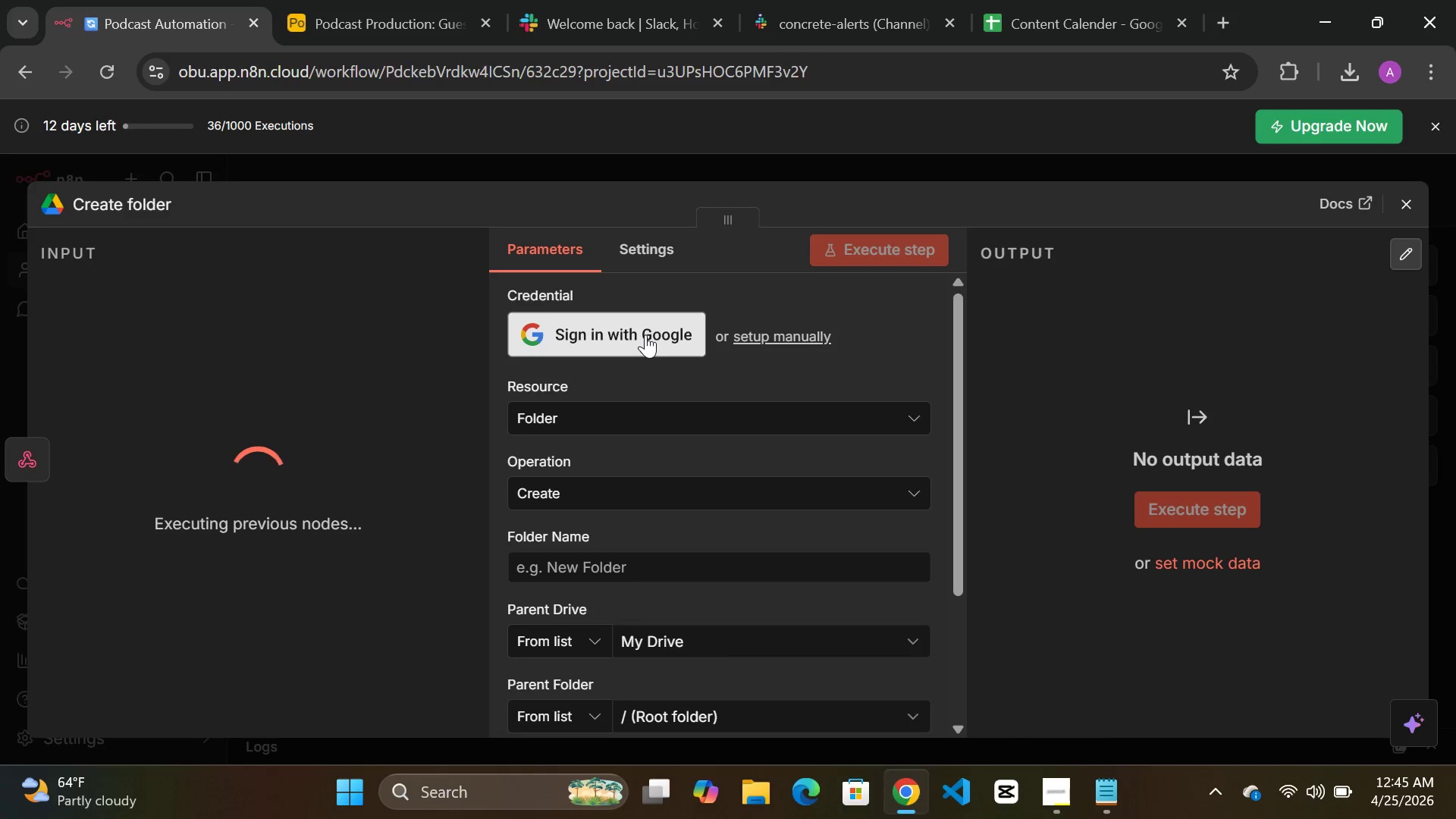 
double_click([644, 334])
 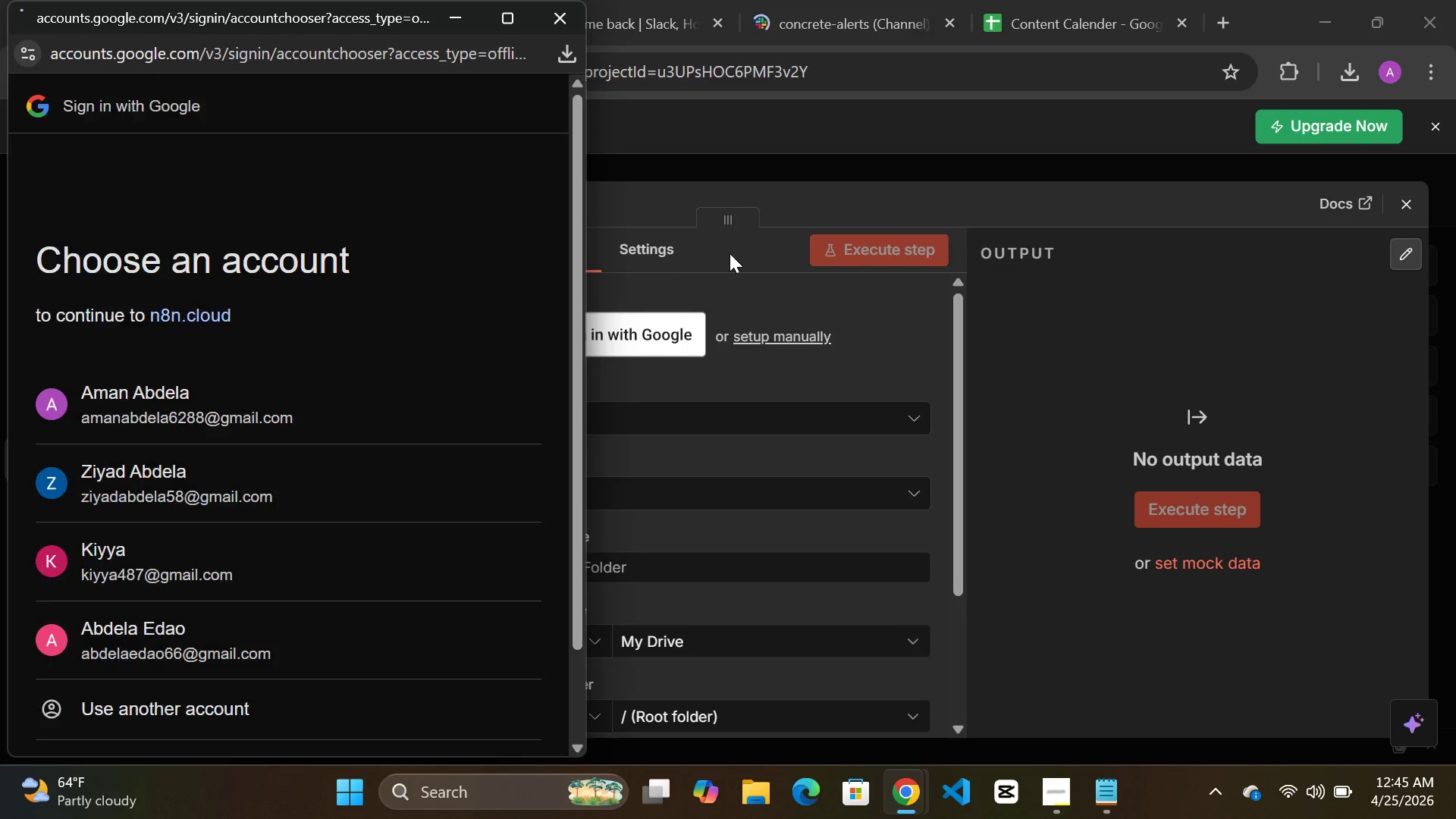 
wait(19.31)
 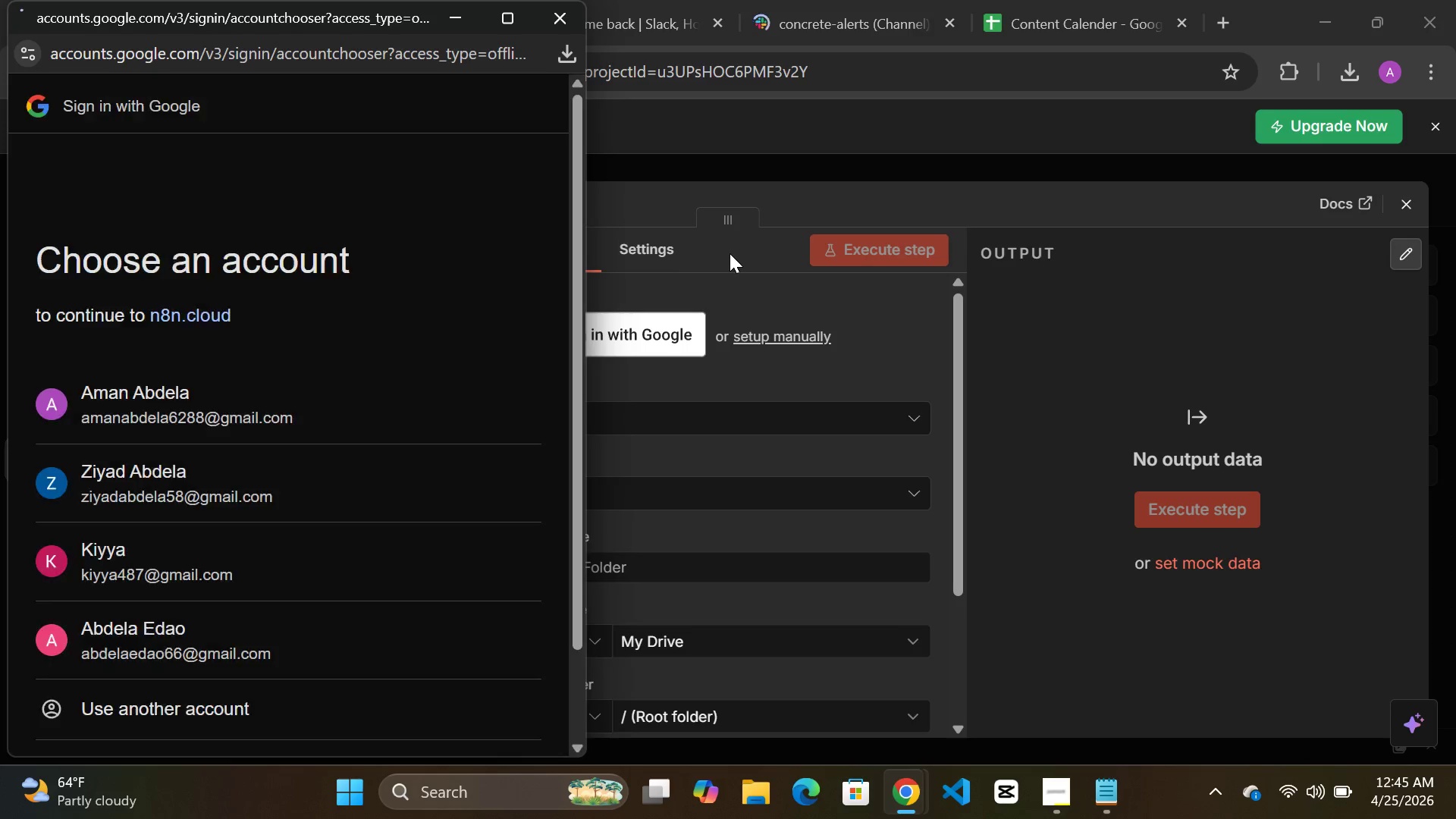 
double_click([250, 433])
 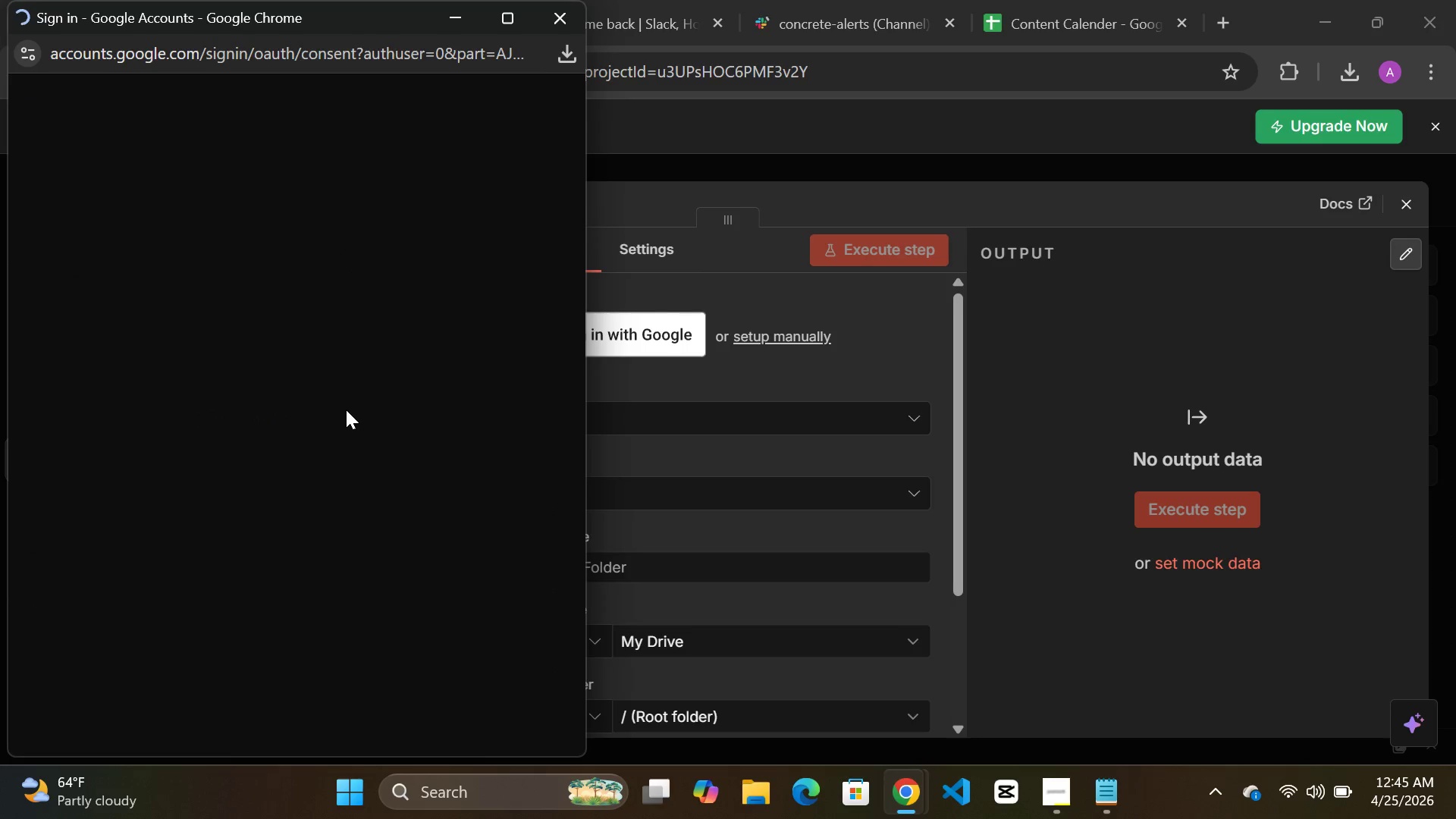 
wait(25.16)
 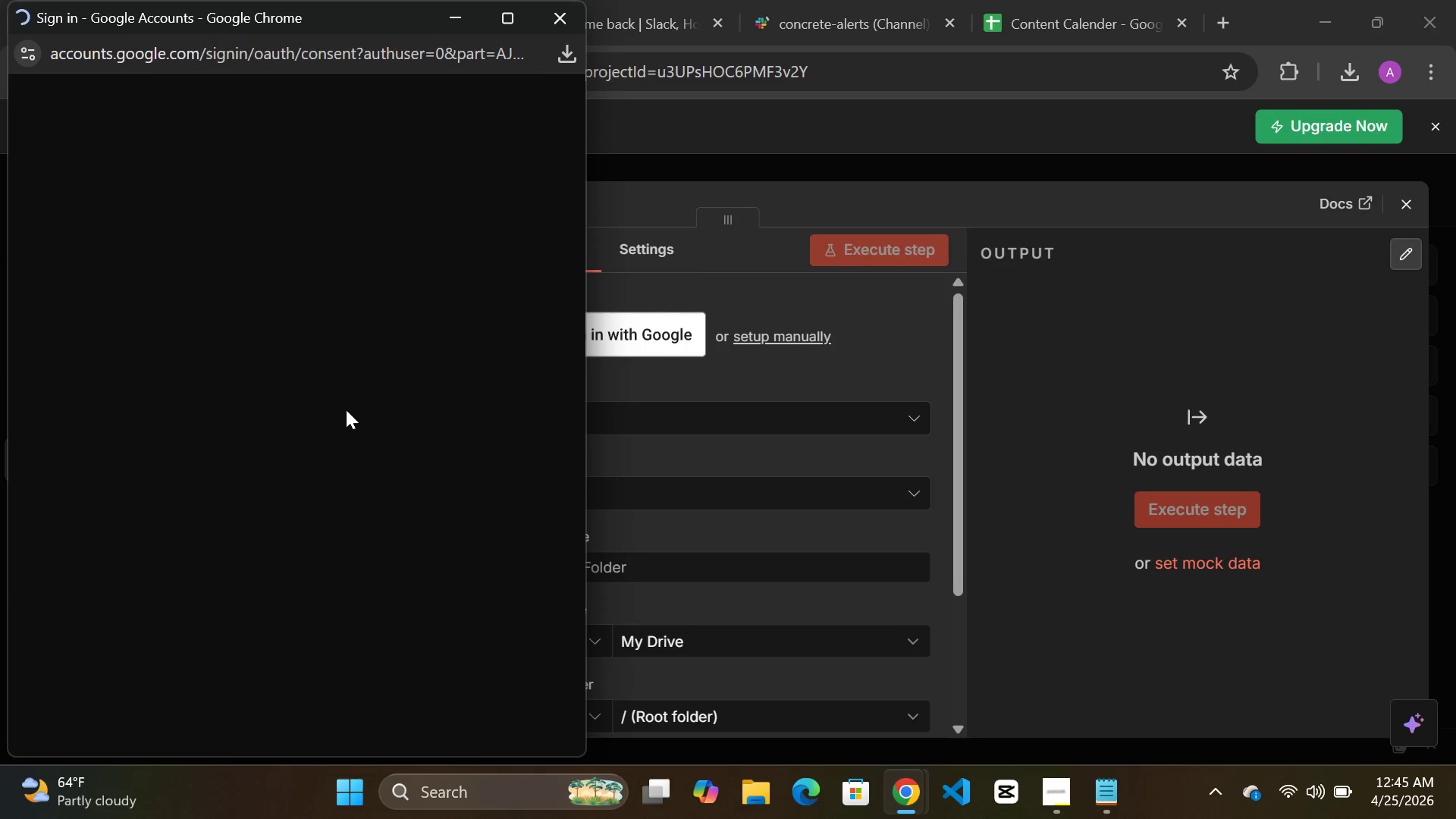 
scroll: coordinate [366, 180], scroll_direction: down, amount: 4.0
 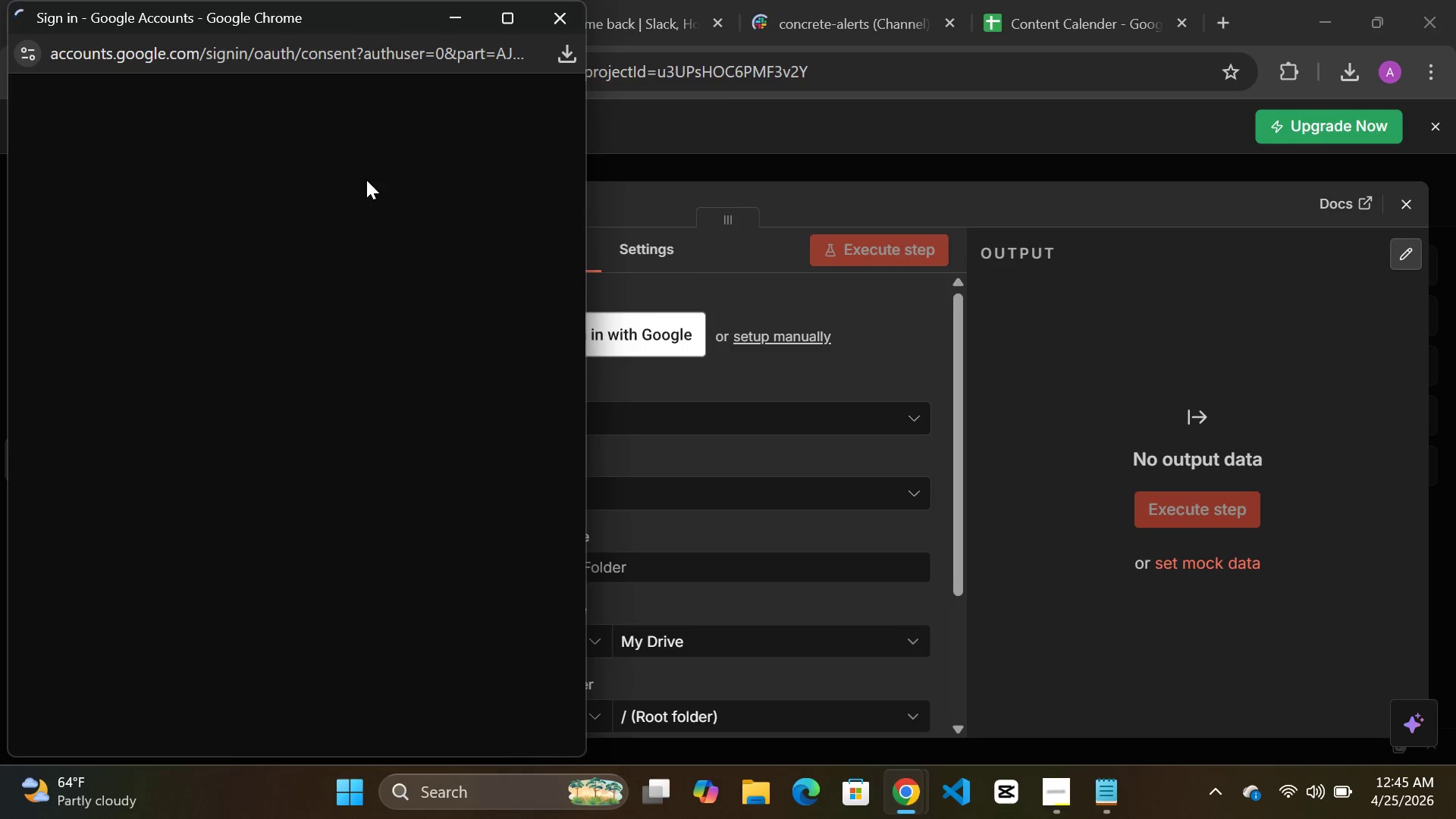 
scroll: coordinate [365, 180], scroll_direction: up, amount: 8.0
 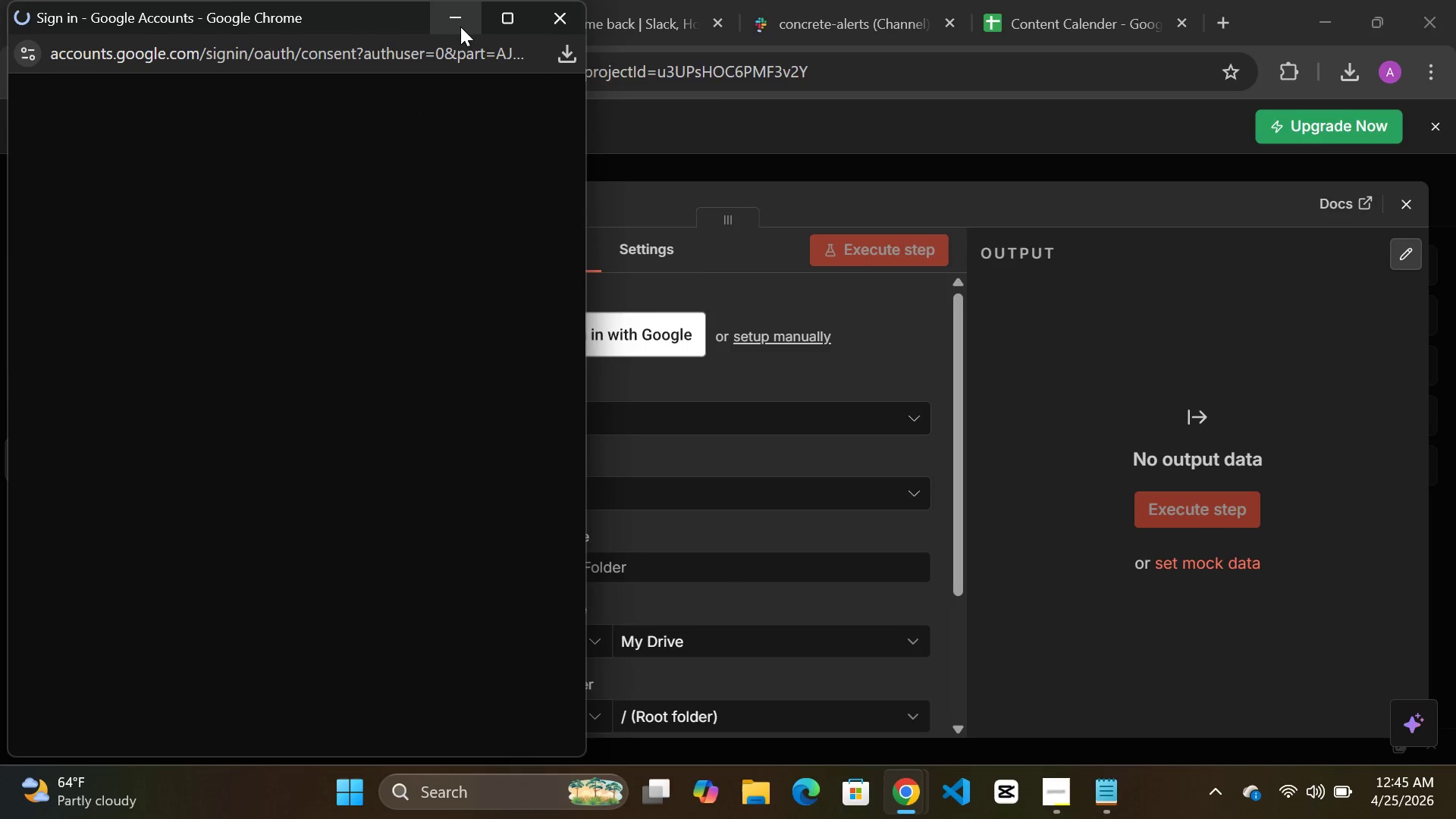 
left_click([460, 23])
 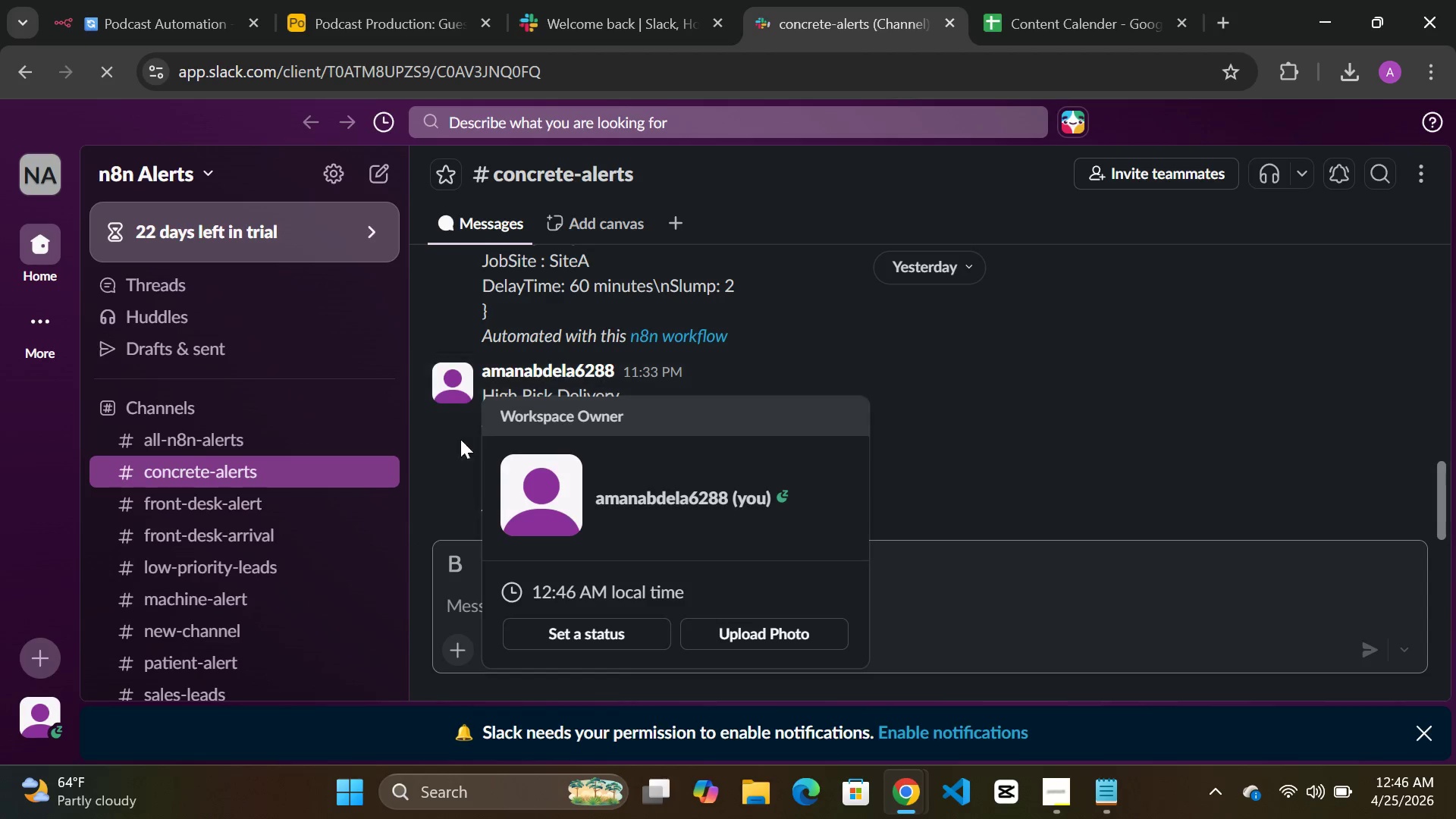 
left_click([32, 658])
 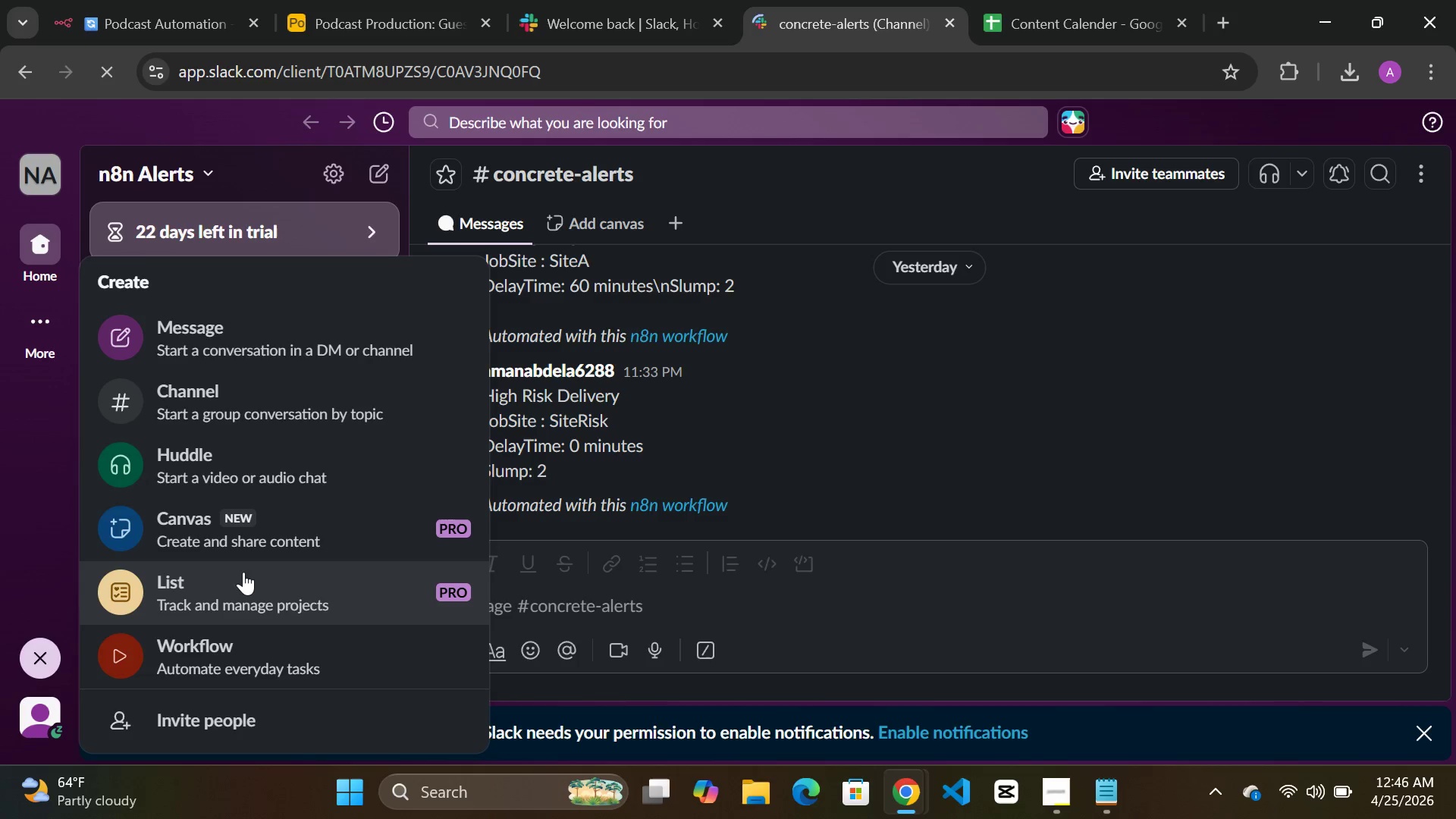 
left_click([250, 388])
 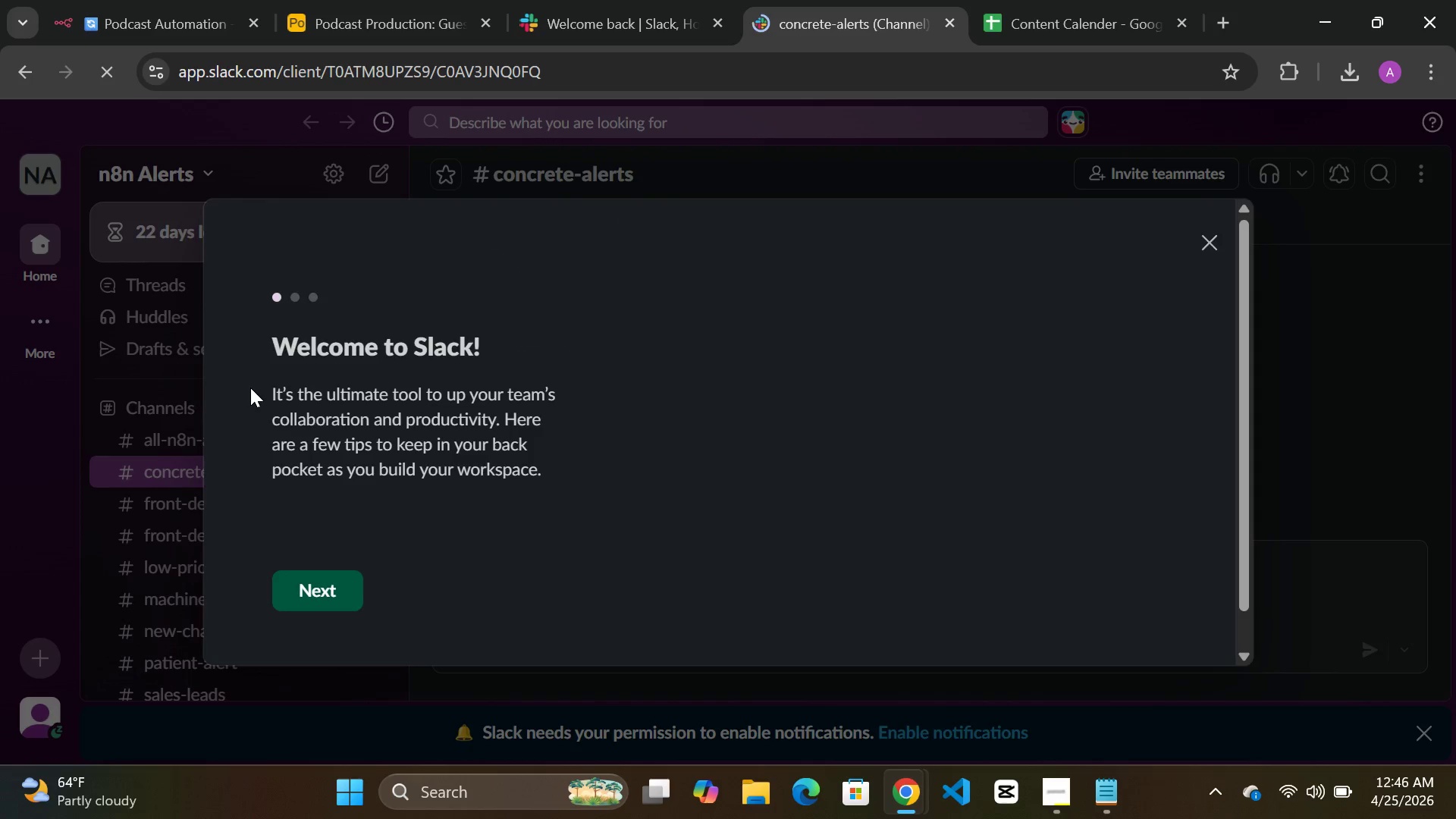 
wait(10.38)
 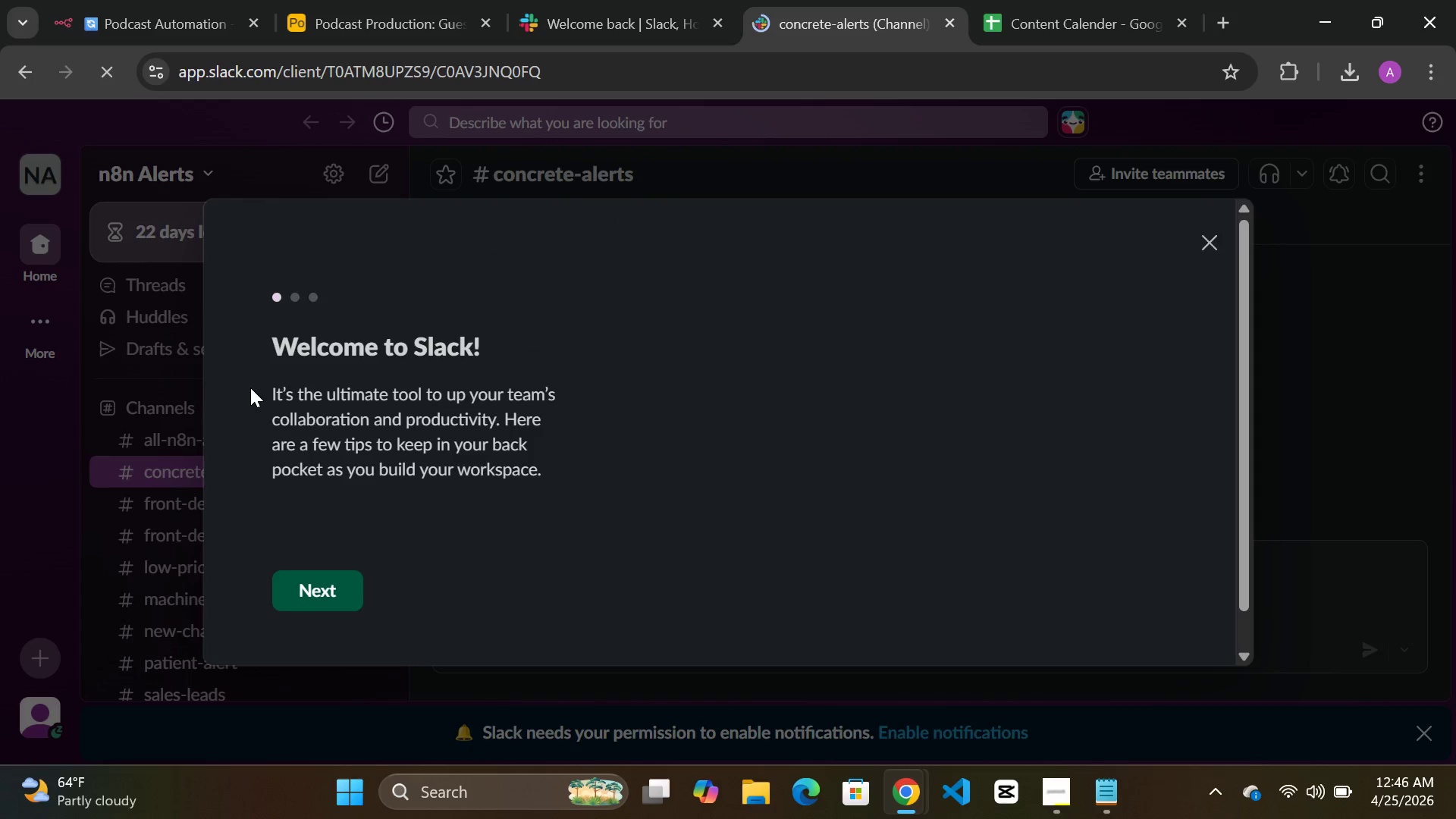 
left_click([1211, 237])
 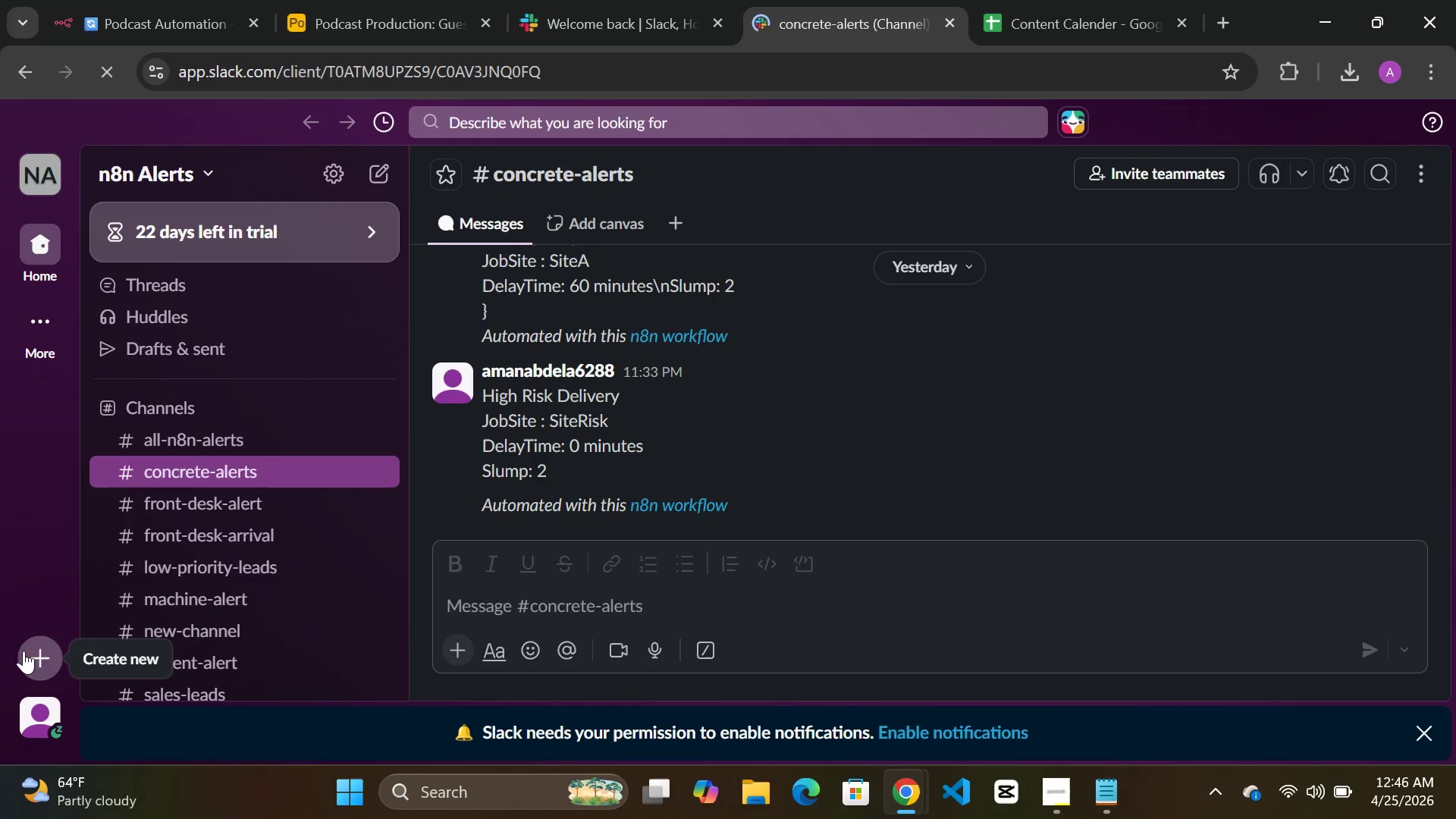 
left_click([46, 654])
 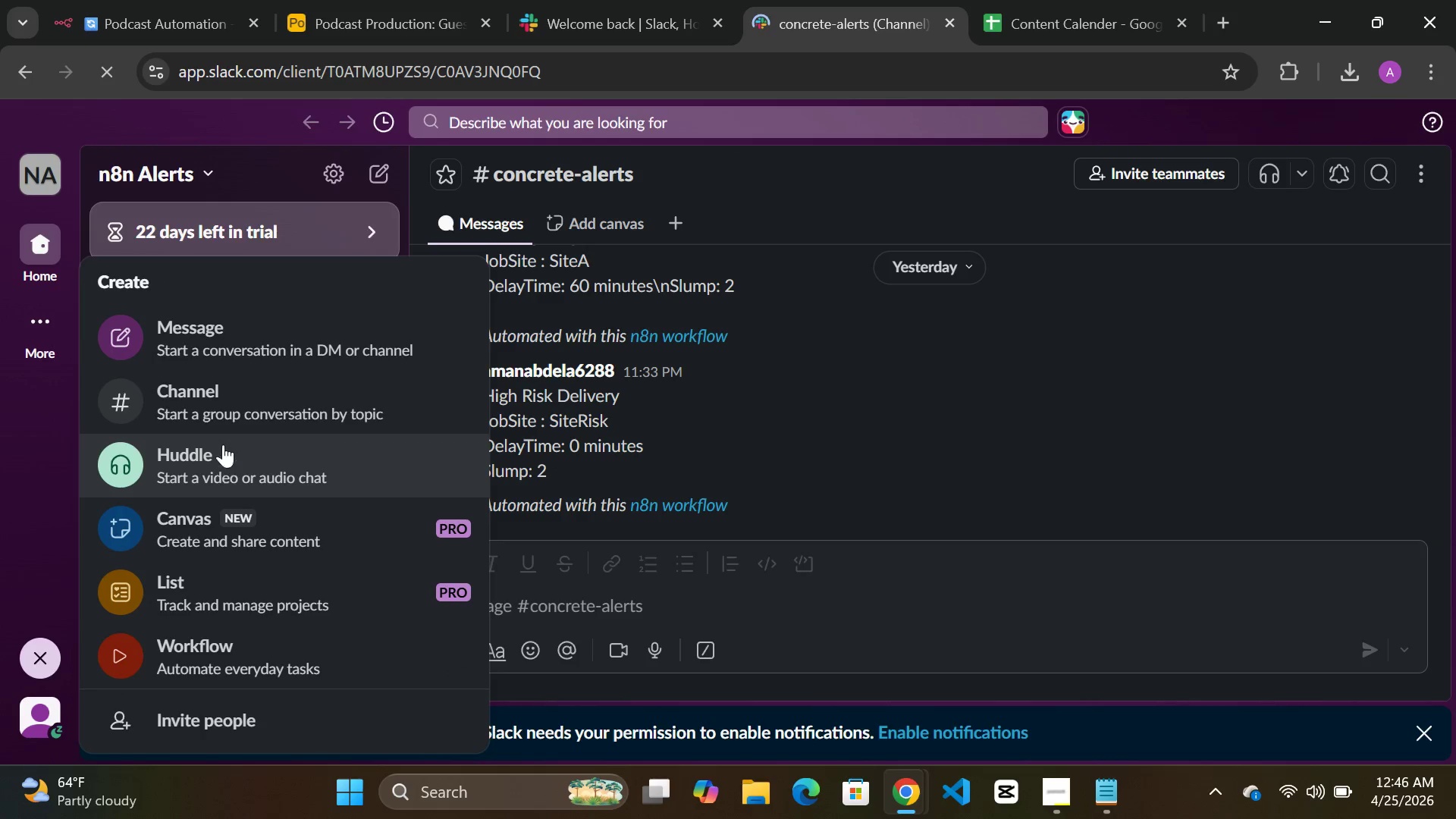 
left_click([228, 417])
 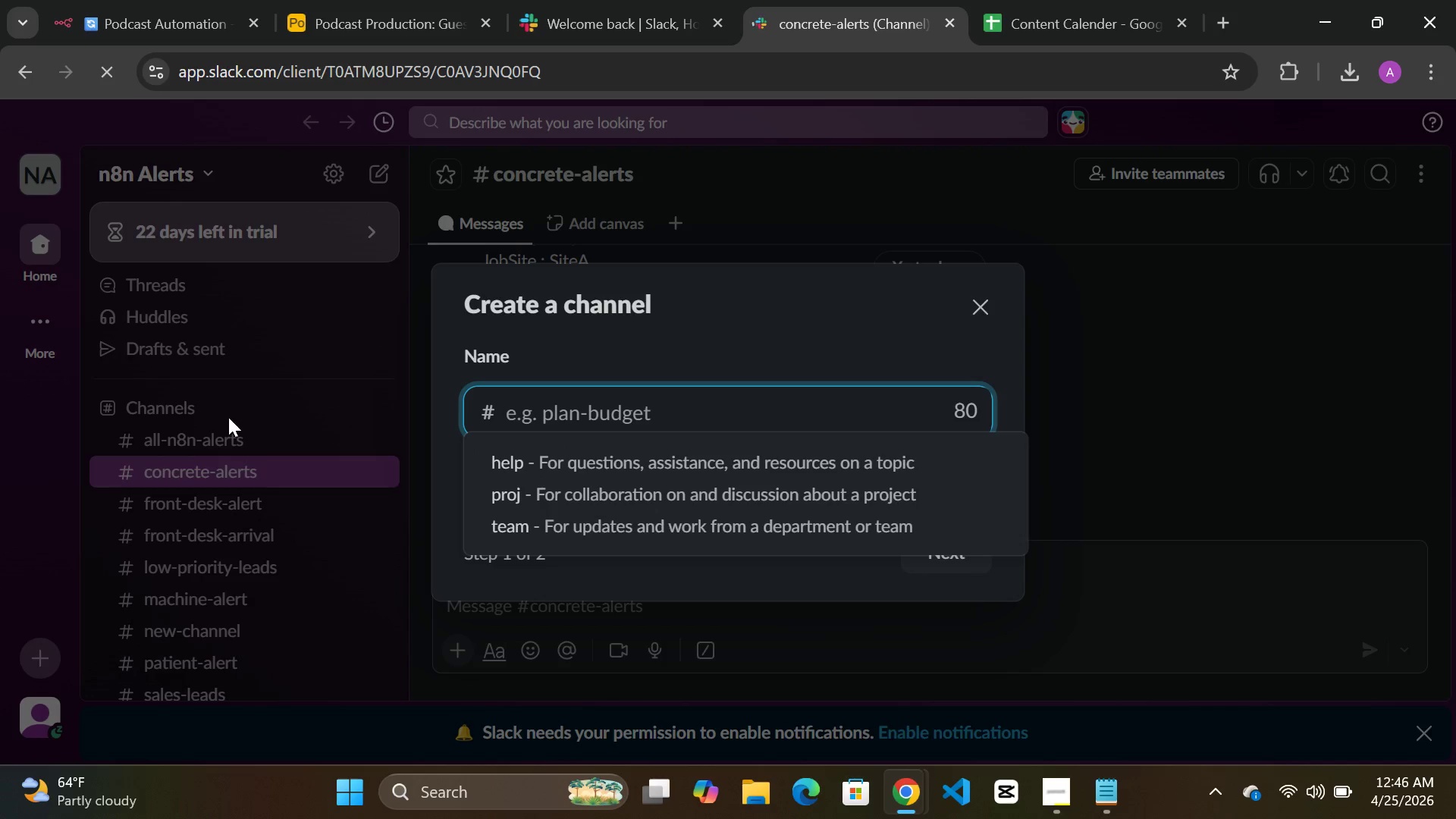 
wait(9.38)
 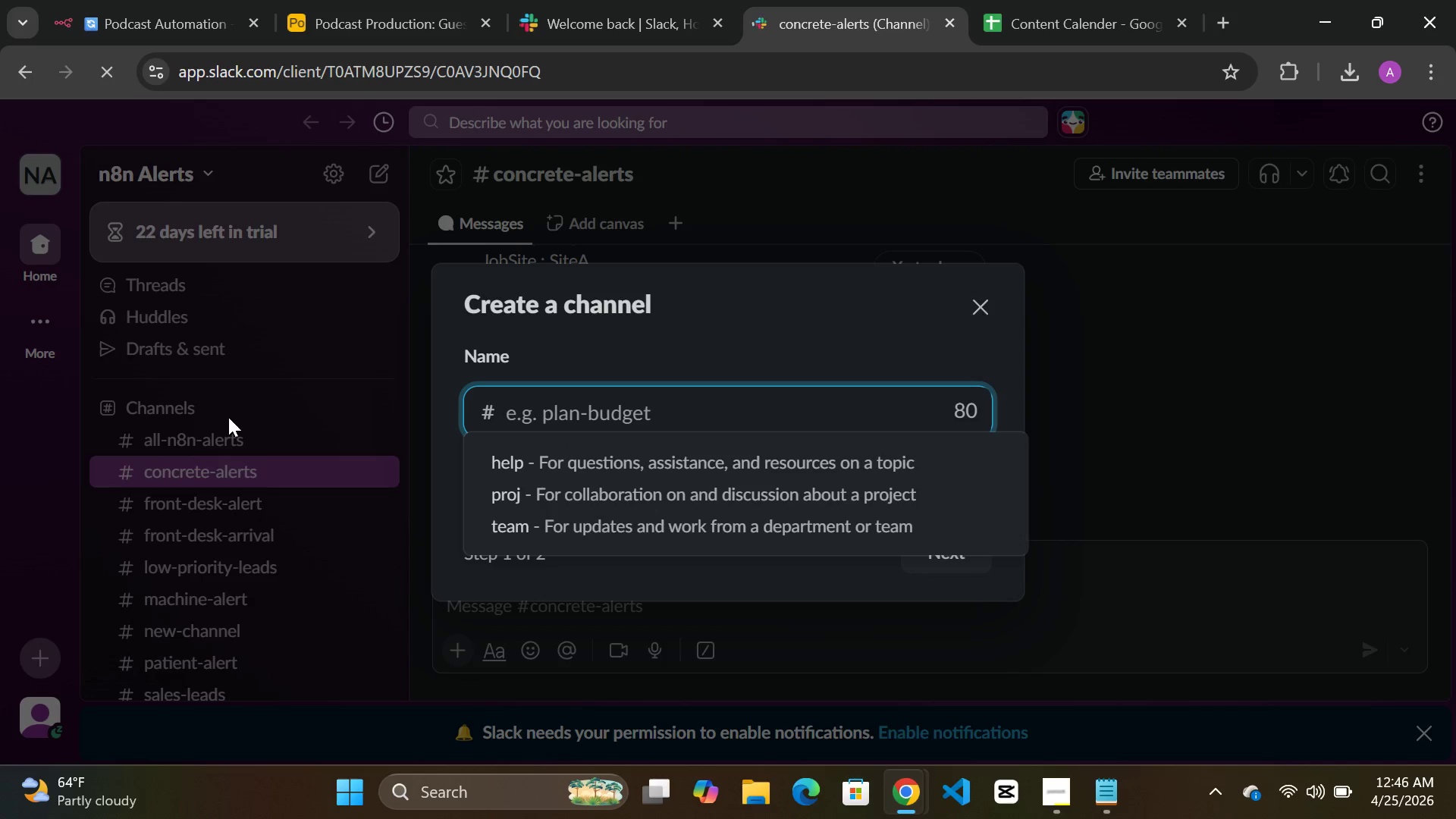 
type(audio-team)
 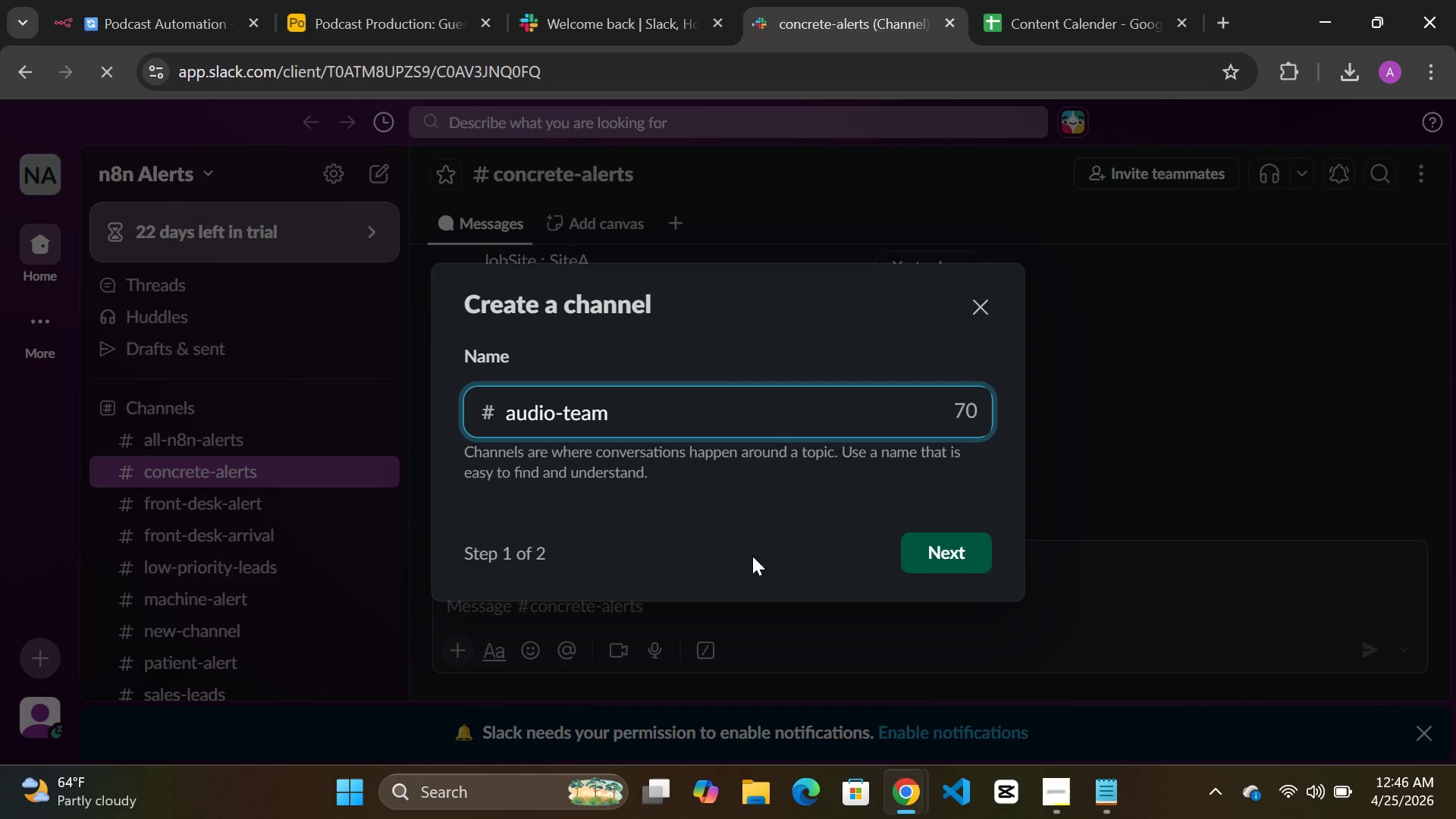 
left_click([955, 544])
 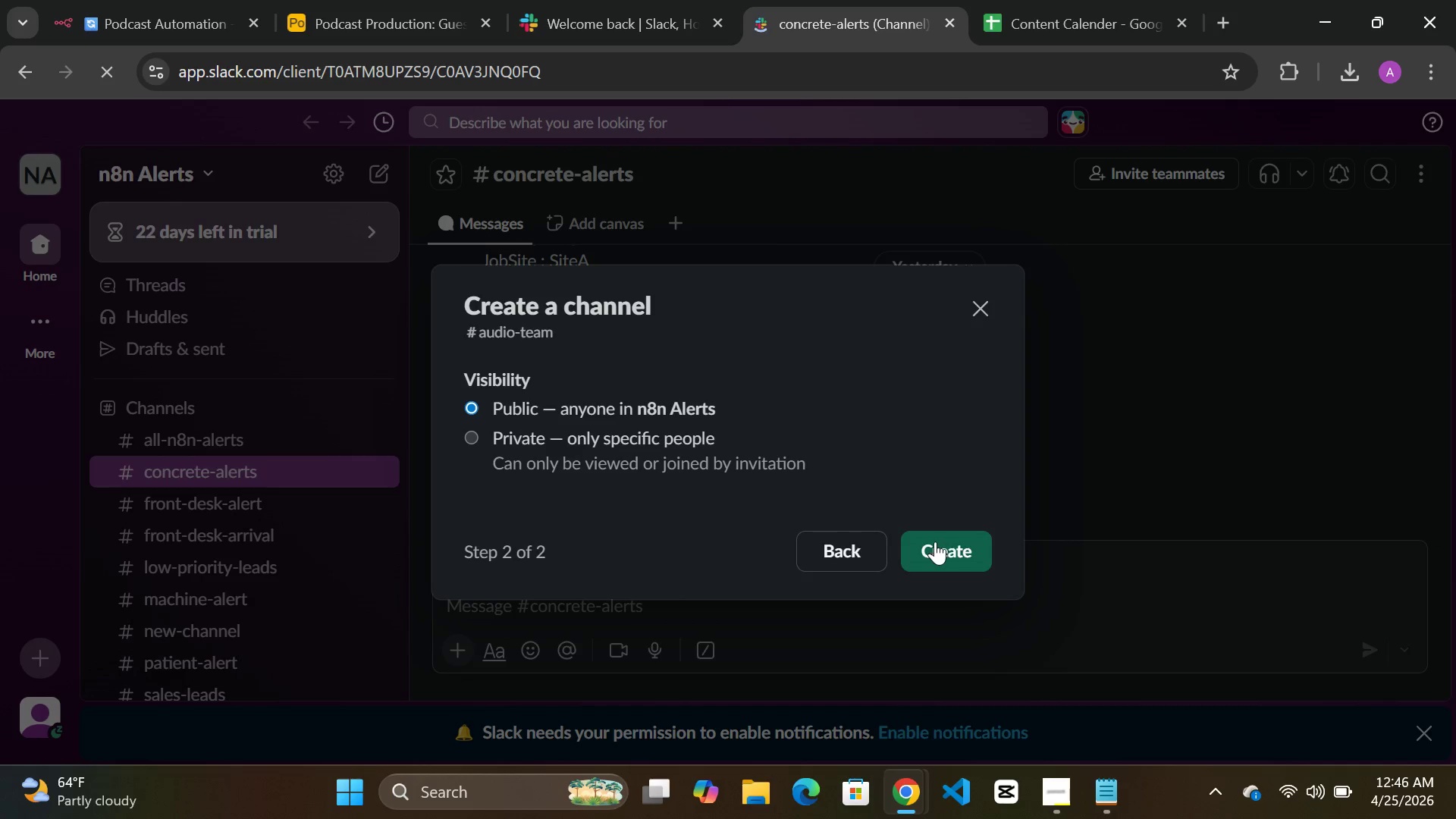 
left_click([935, 541])
 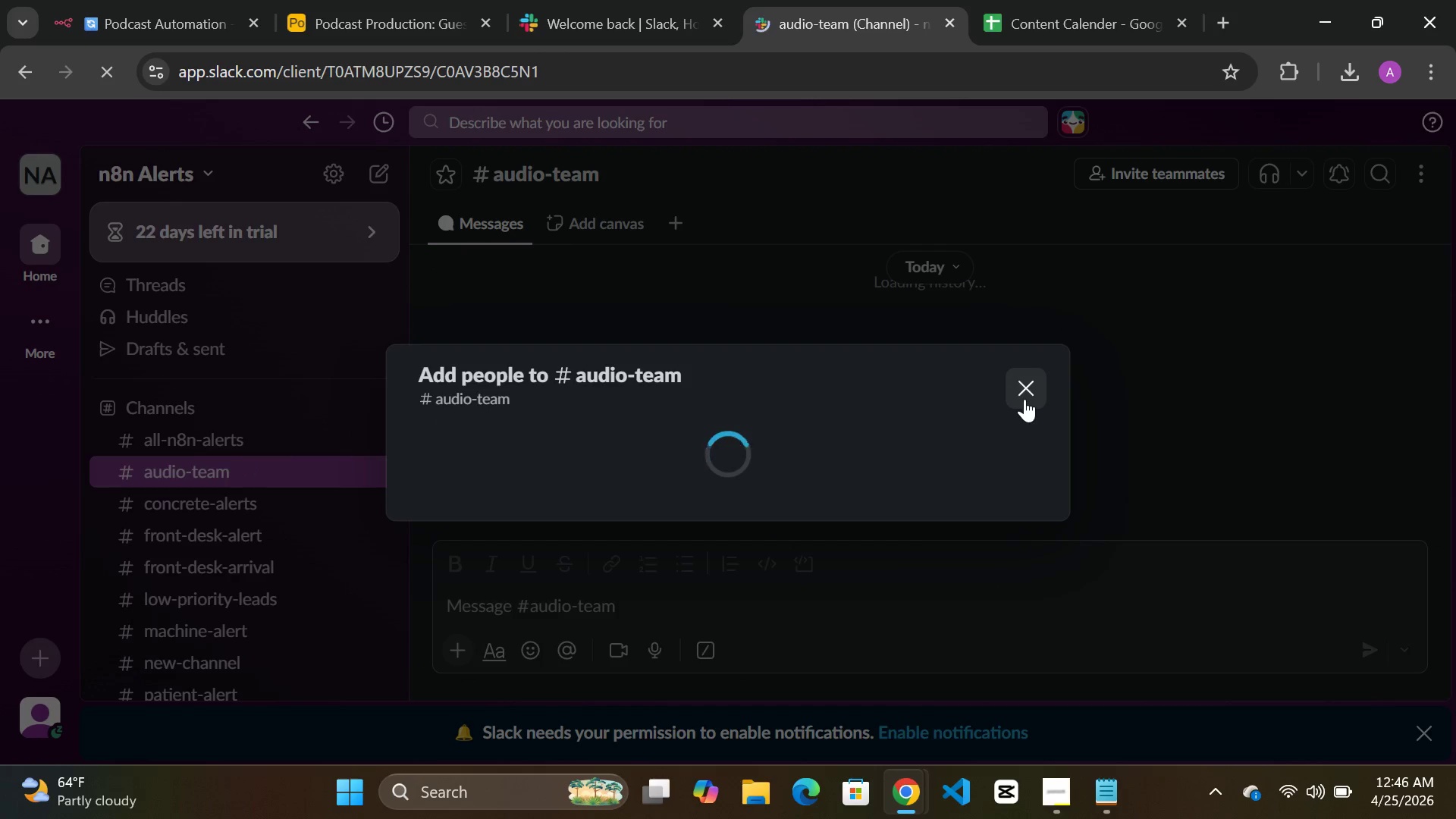 
left_click([1025, 399])
 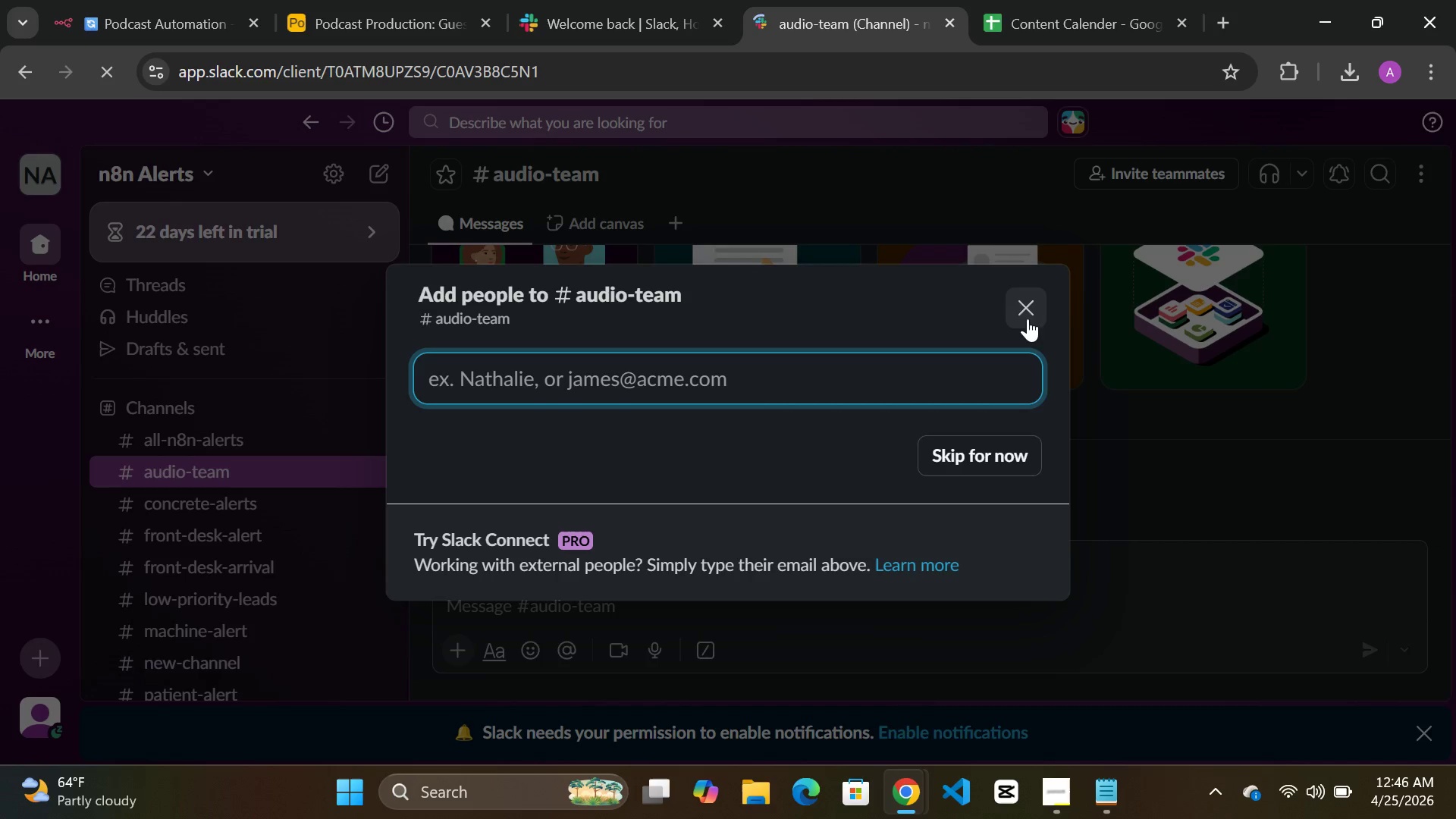 
left_click([1028, 301])
 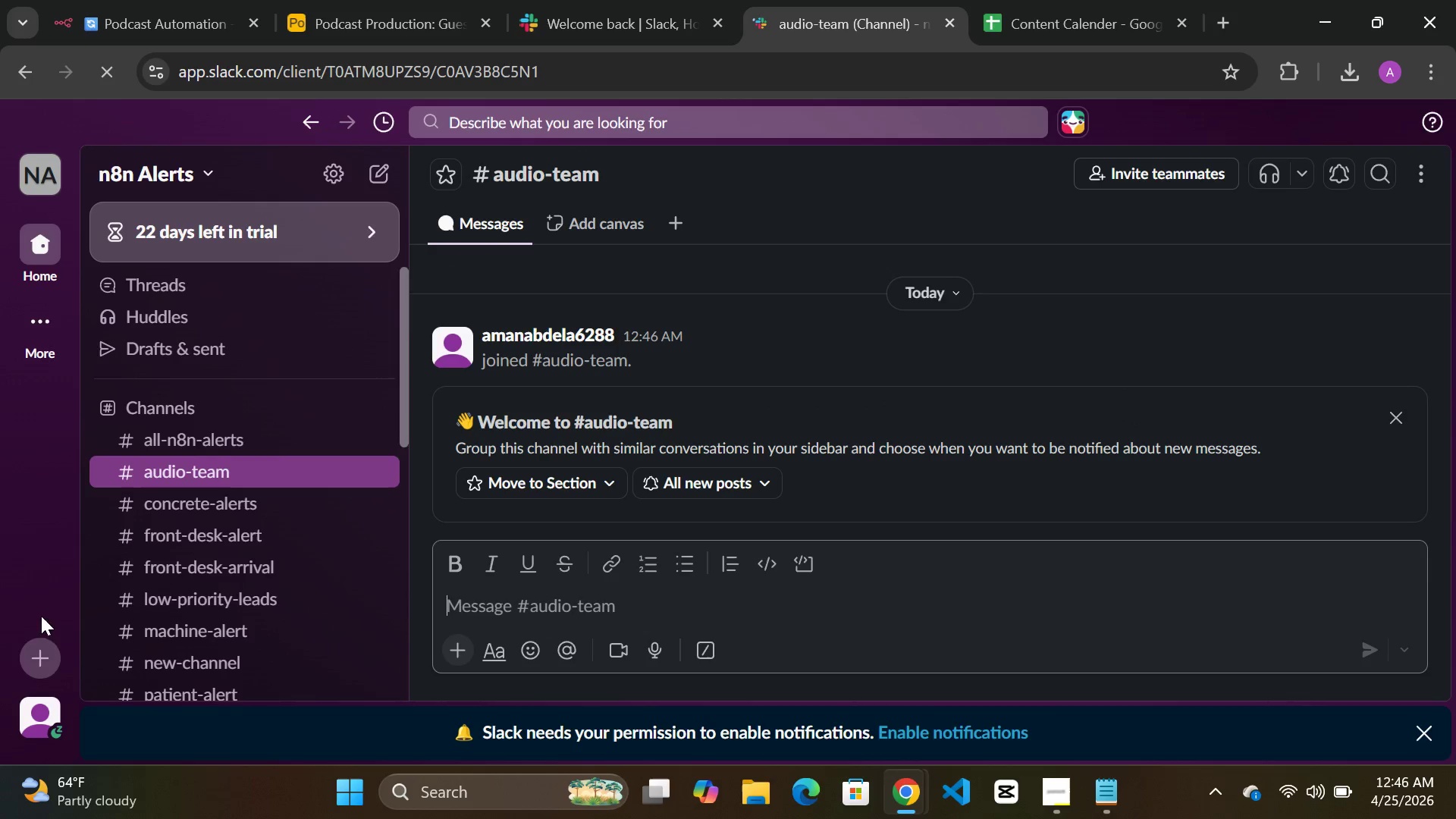 
left_click([28, 648])
 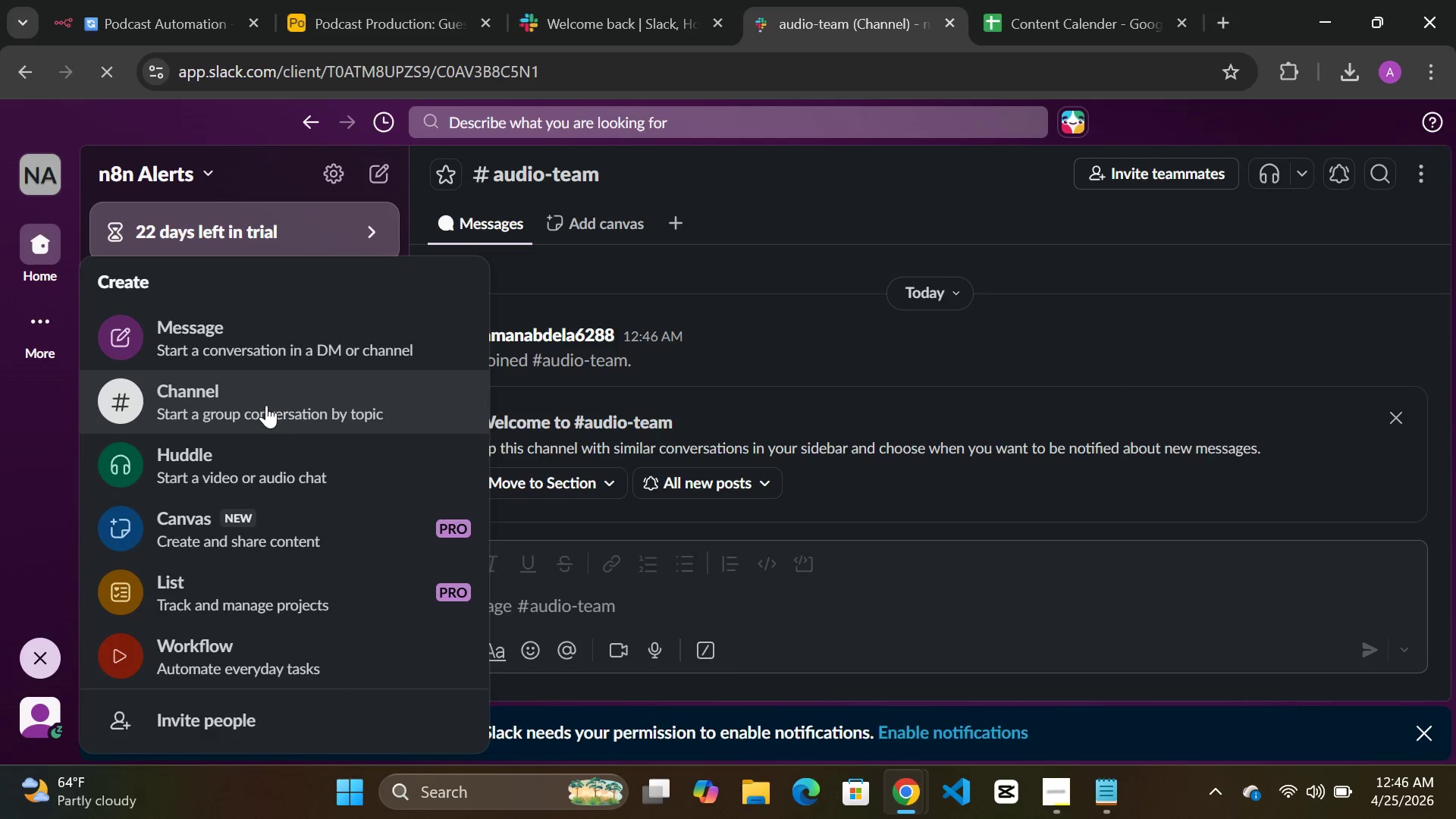 
left_click([259, 406])
 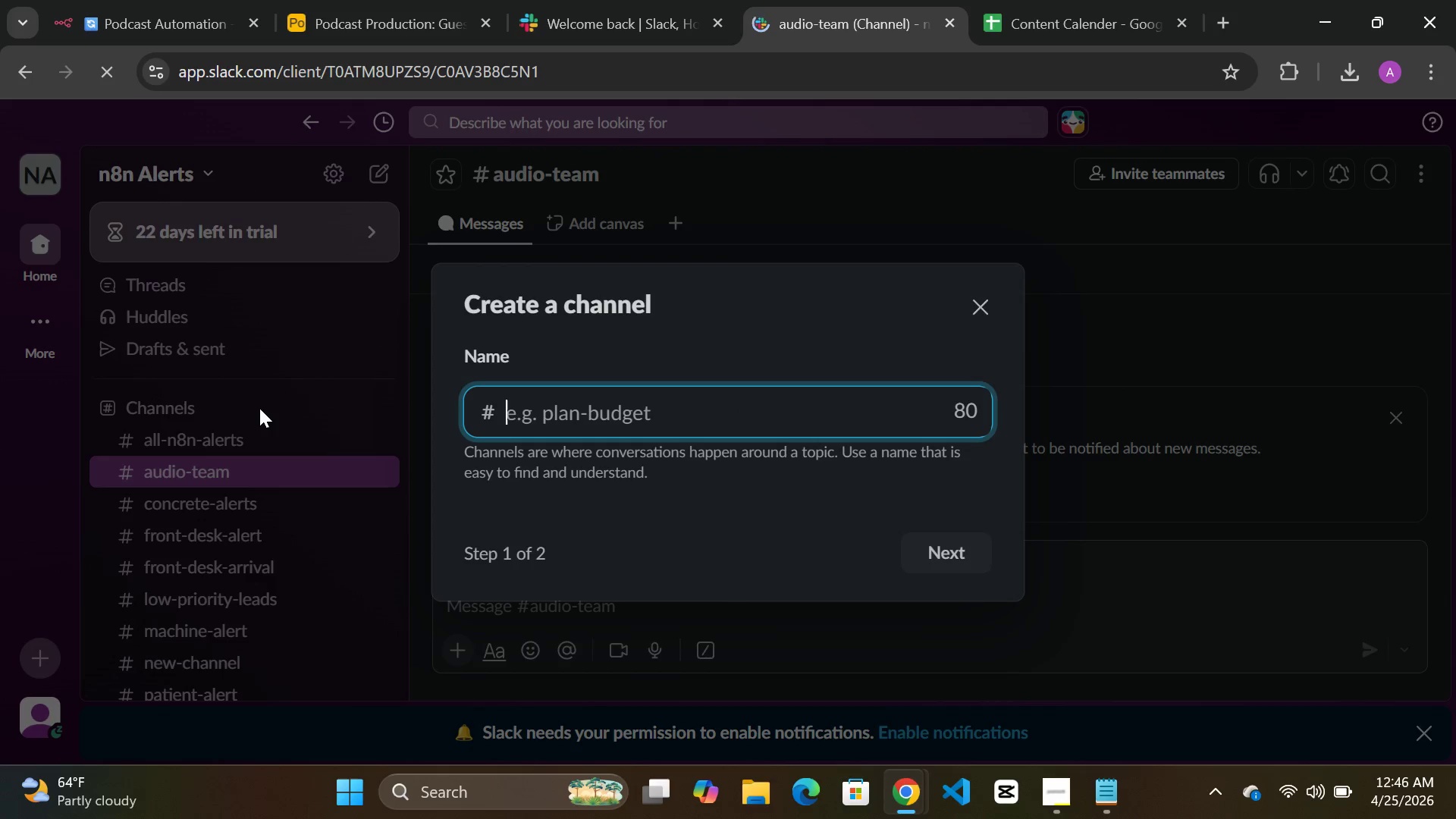 
type(si)
key(Backspace)
type(ocial)
 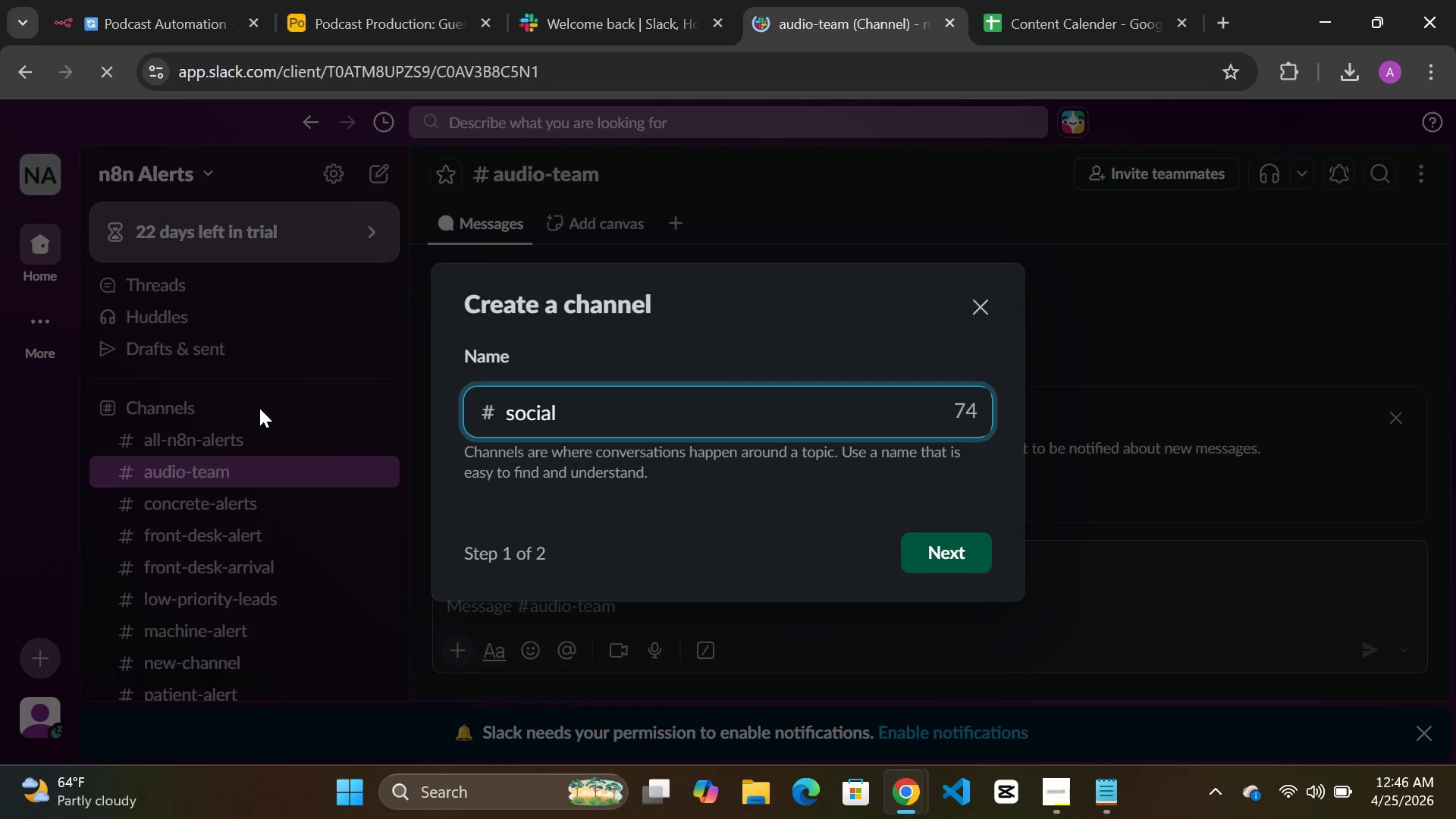 
type(-team)
 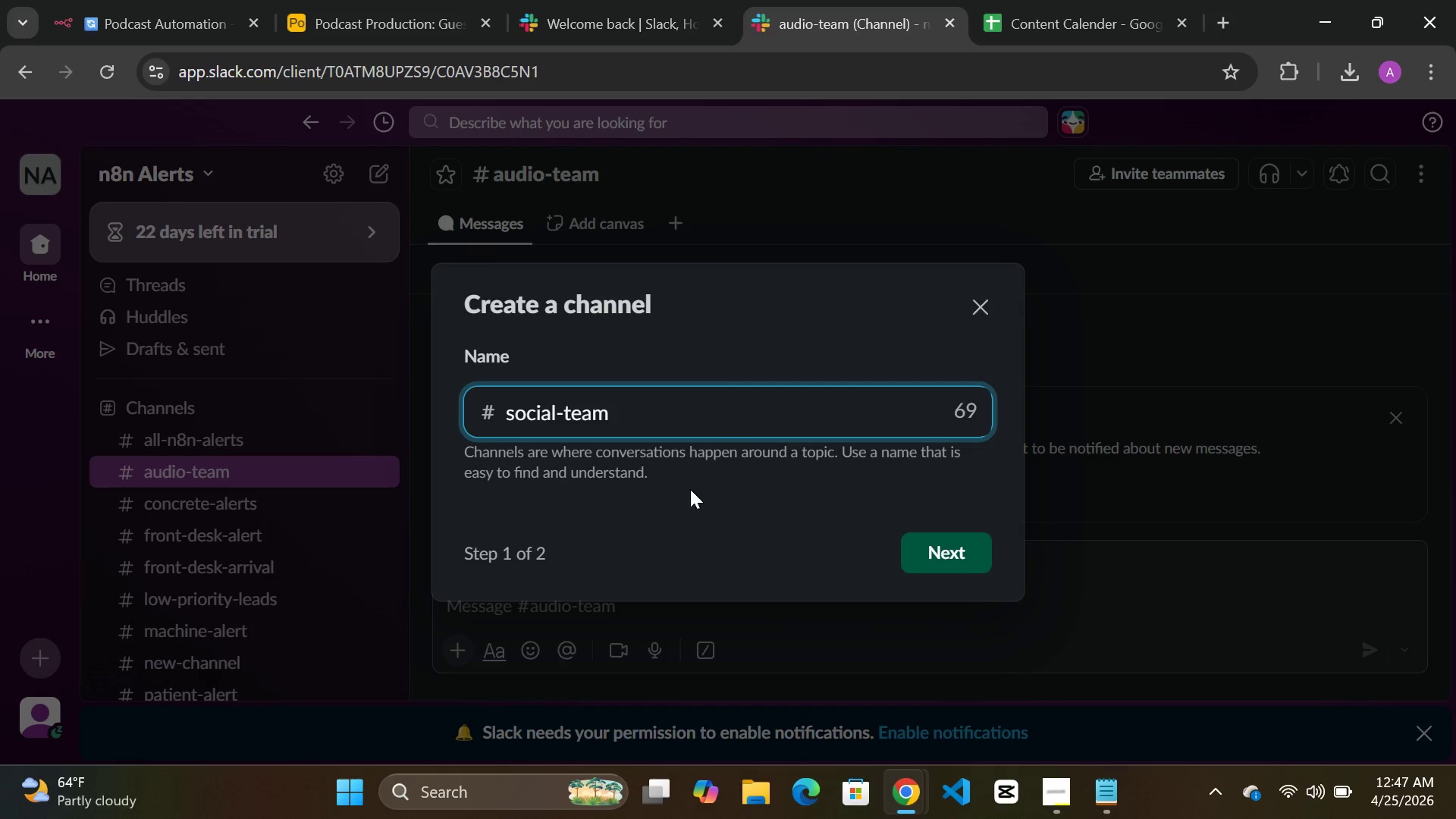 
left_click([962, 544])
 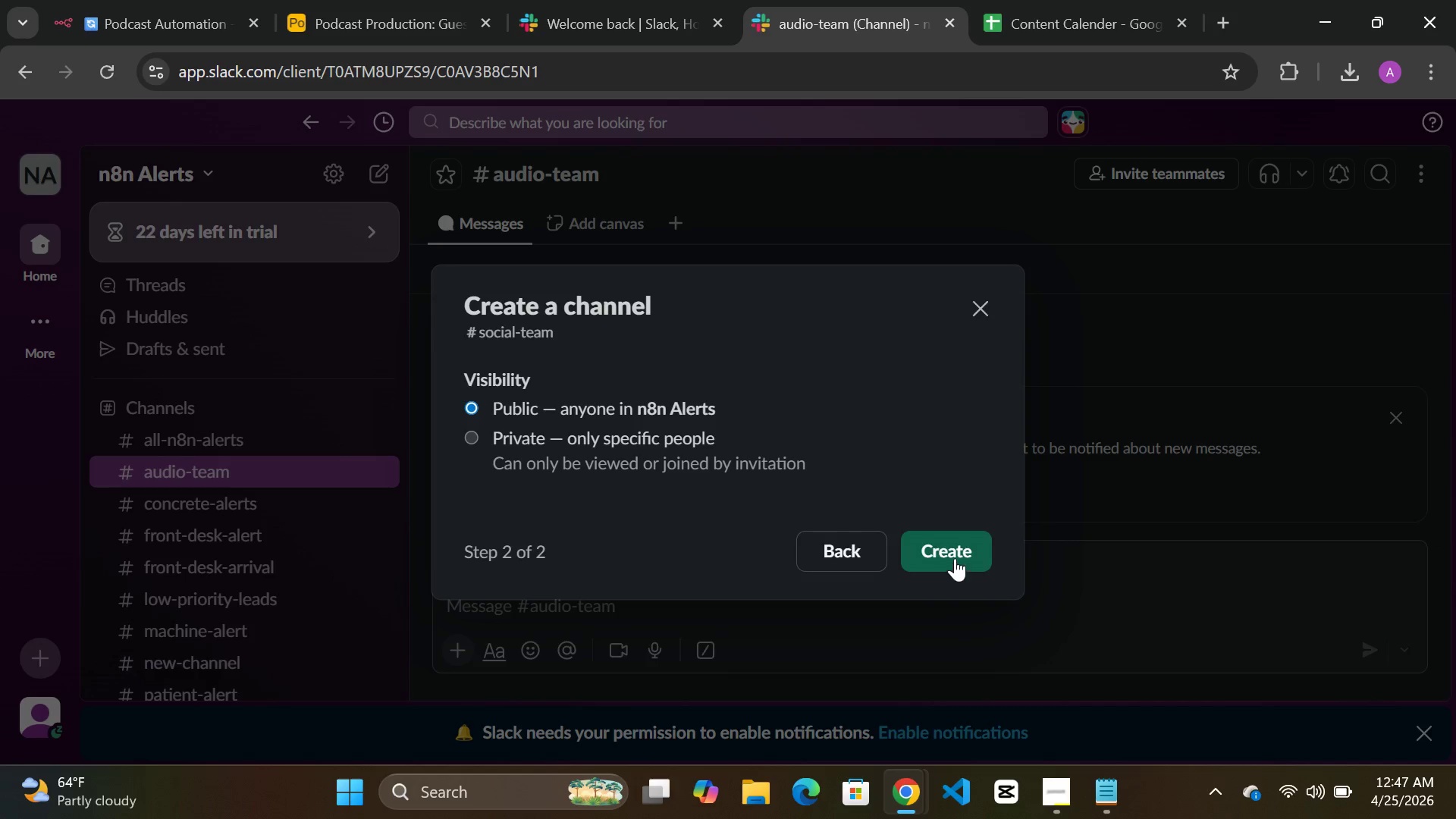 
left_click([952, 549])
 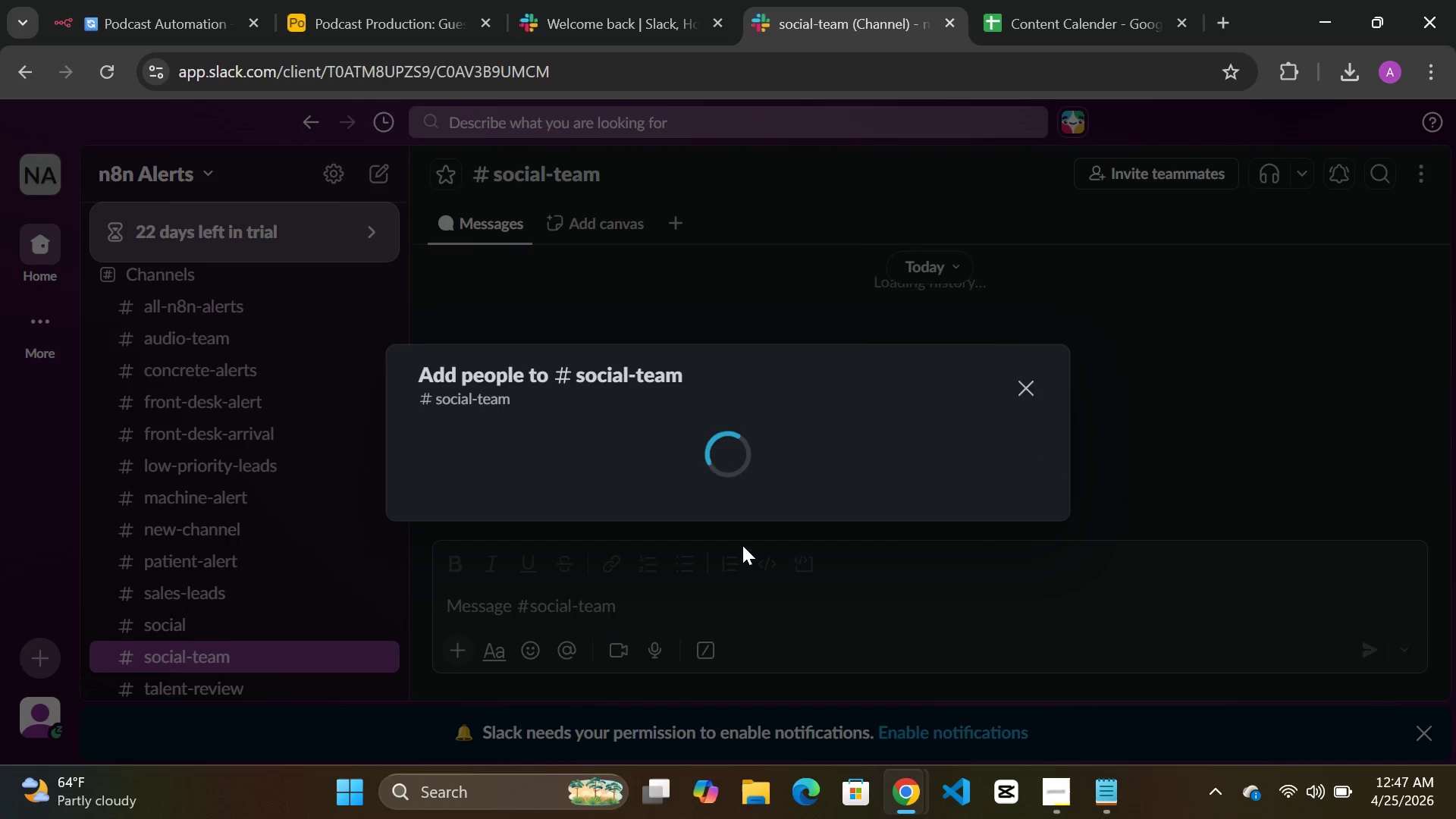 
wait(6.72)
 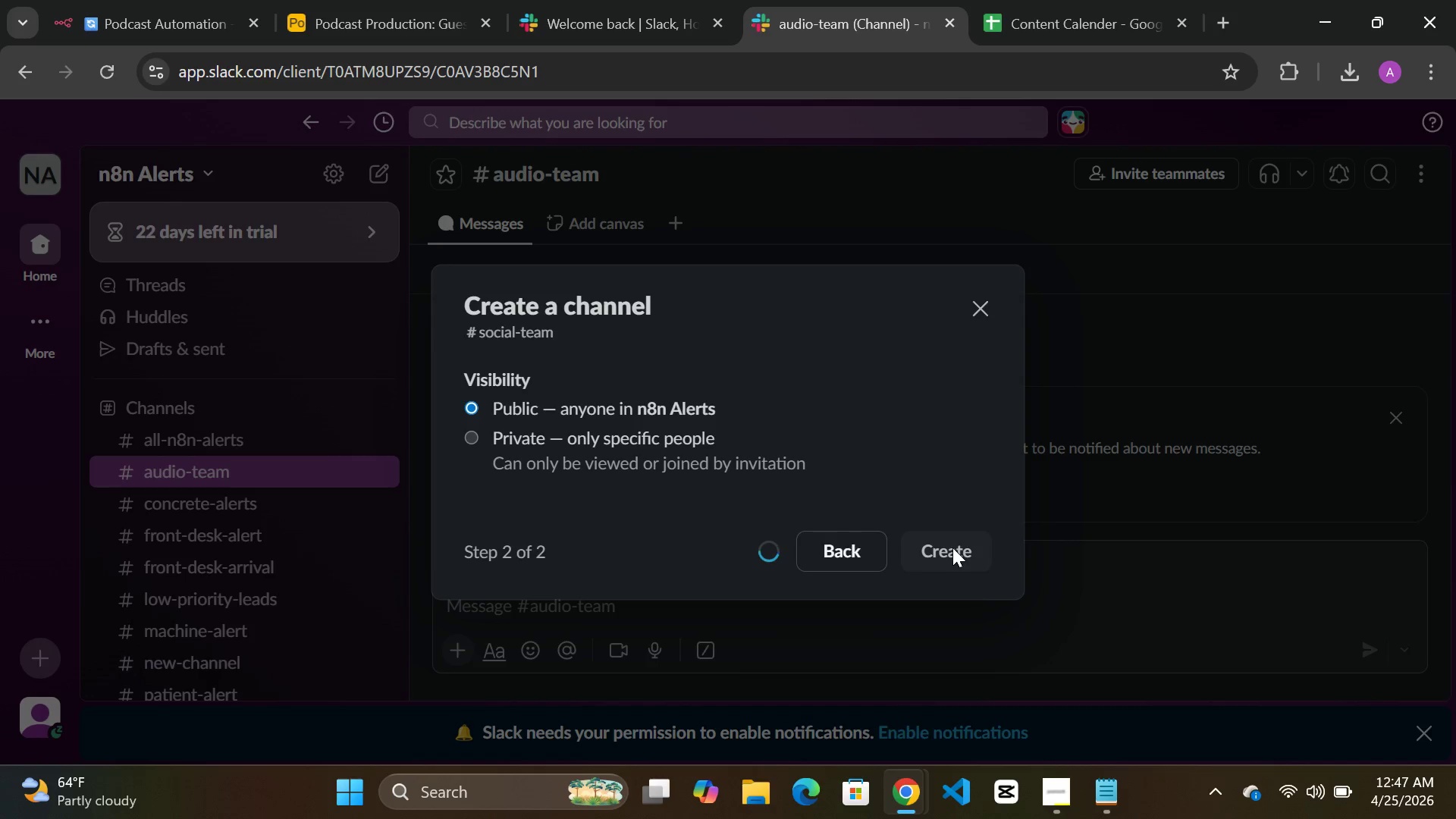 
left_click([1024, 303])
 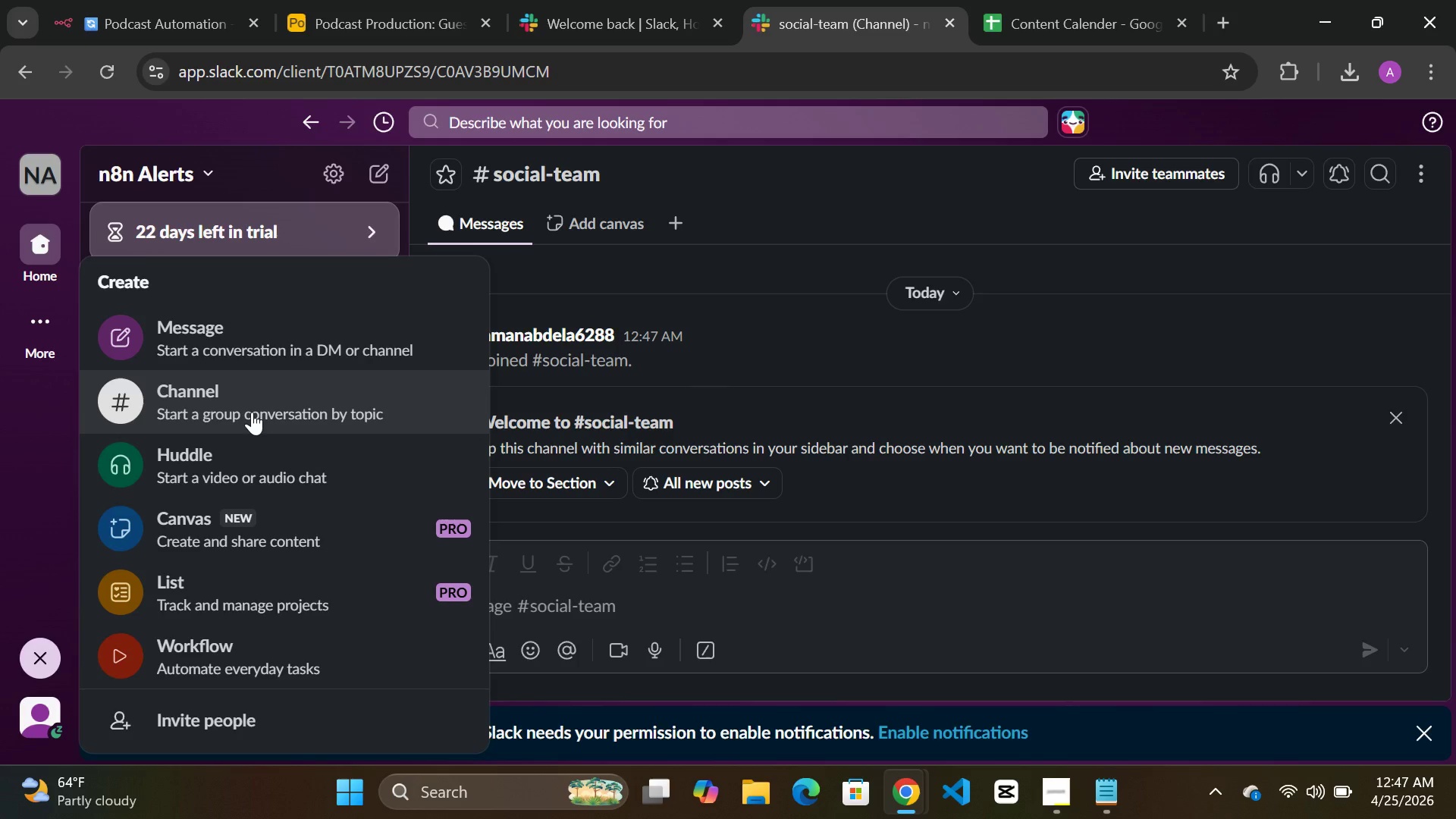 
wait(6.83)
 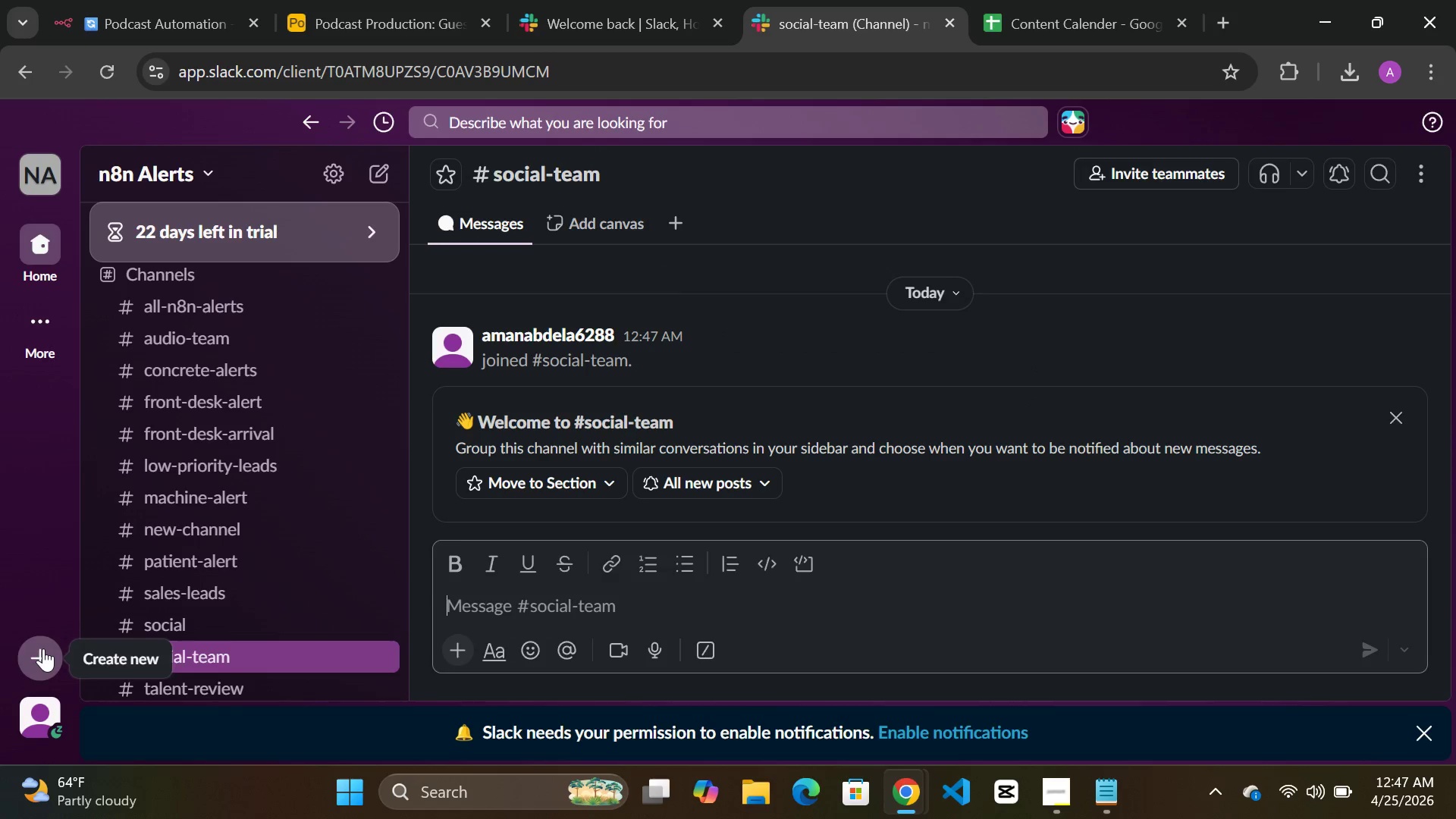 
double_click([312, 413])
 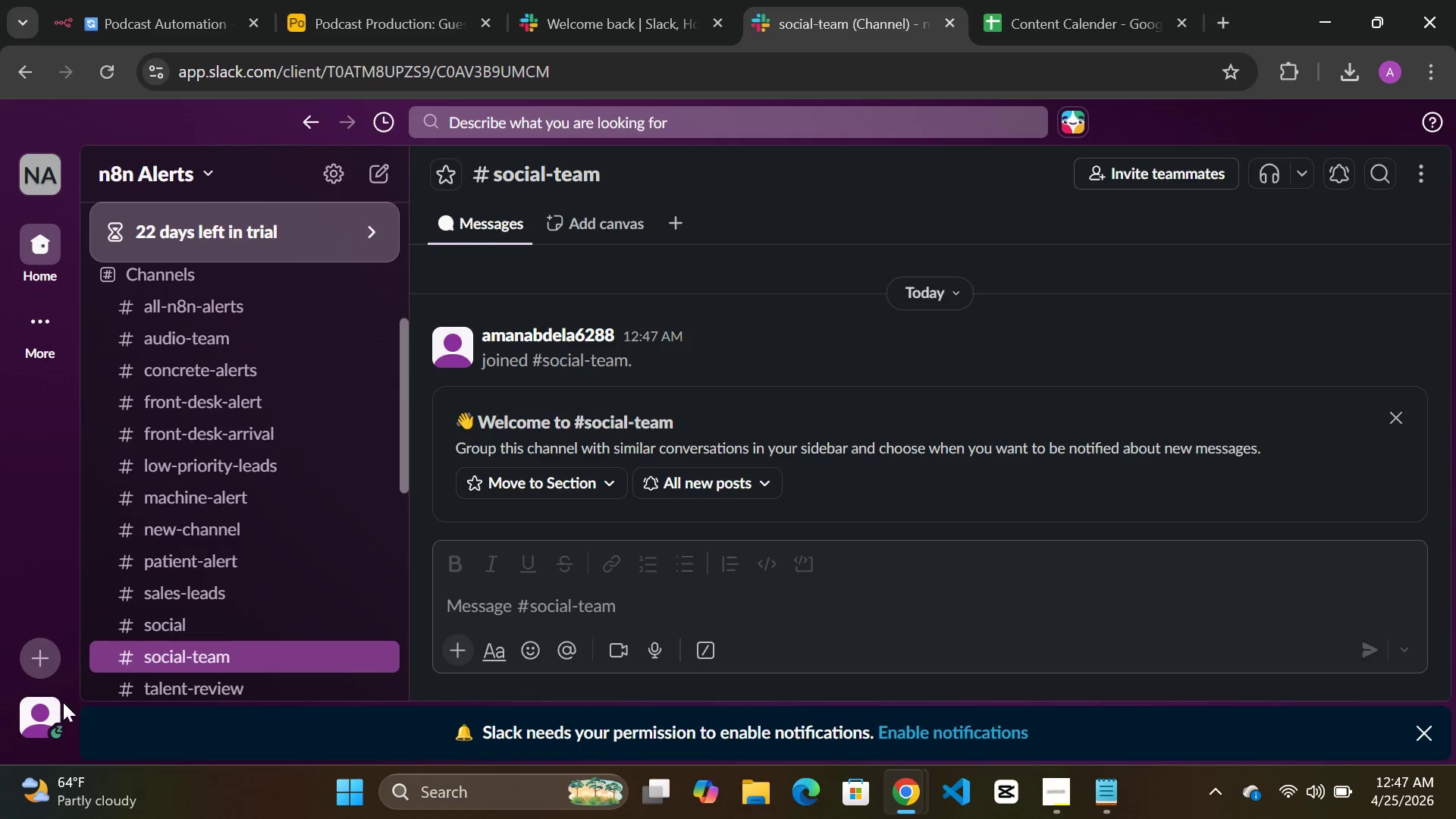 
left_click([20, 651])
 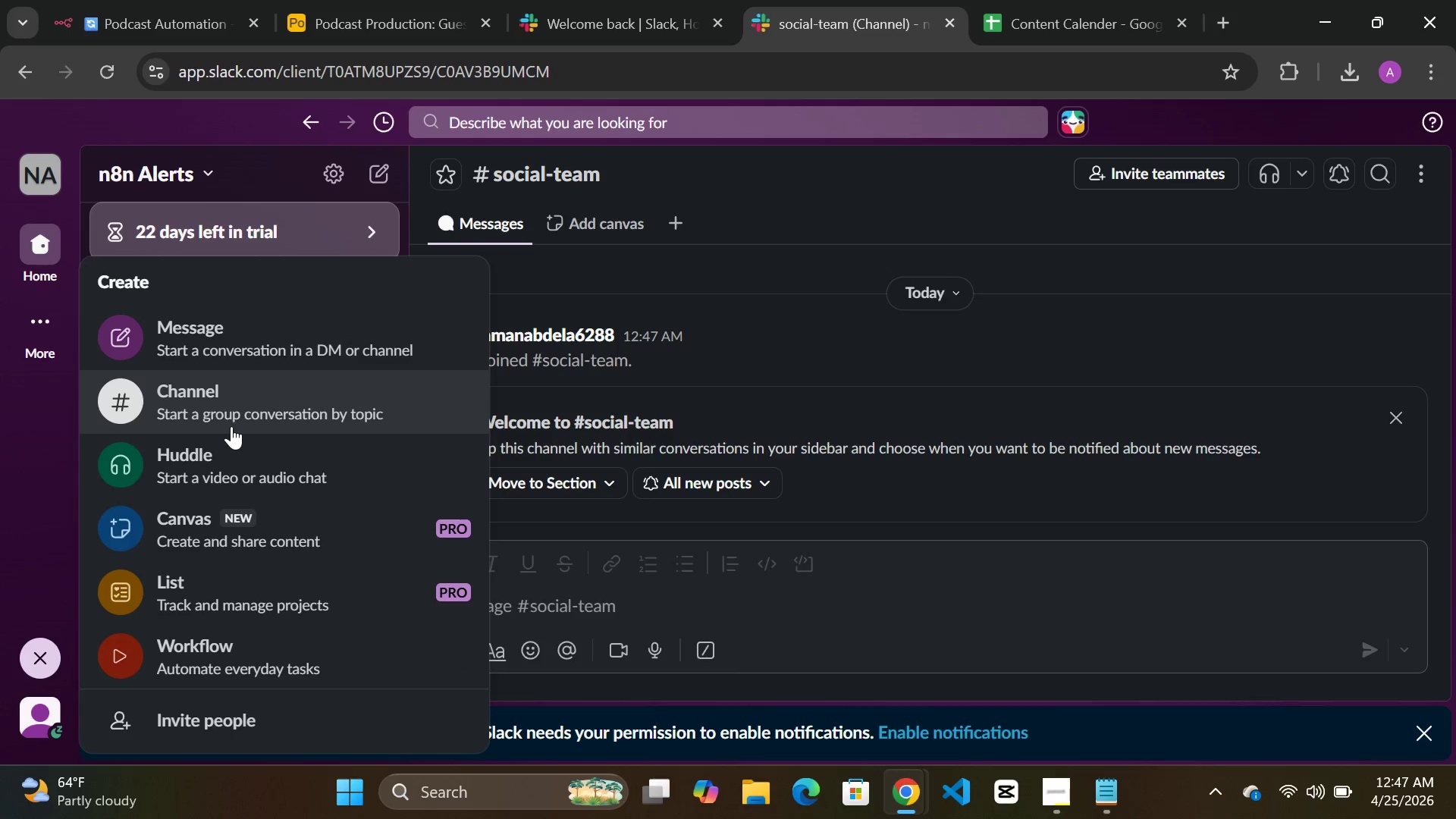 
left_click([231, 426])
 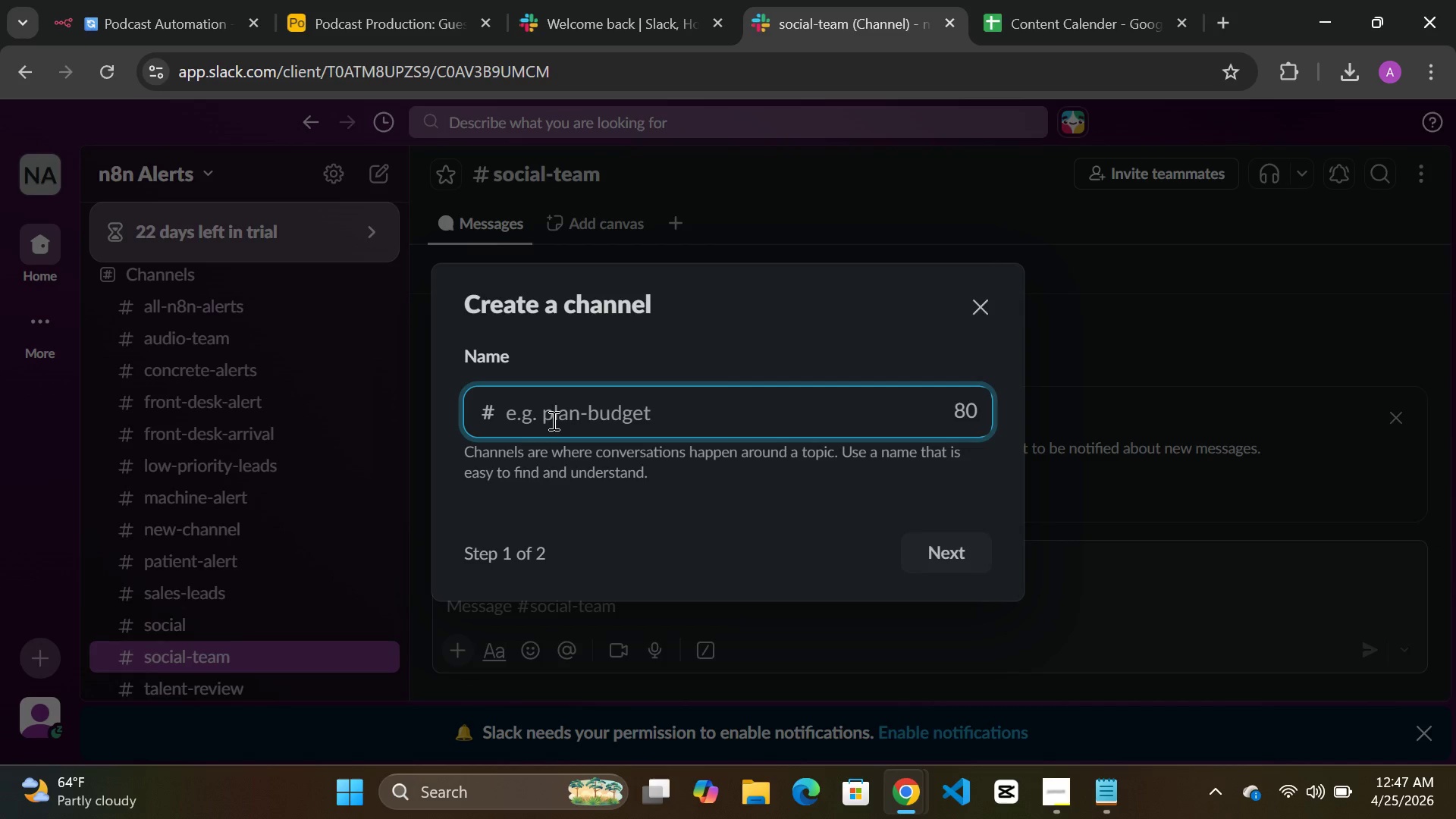 
type(Alerts)
 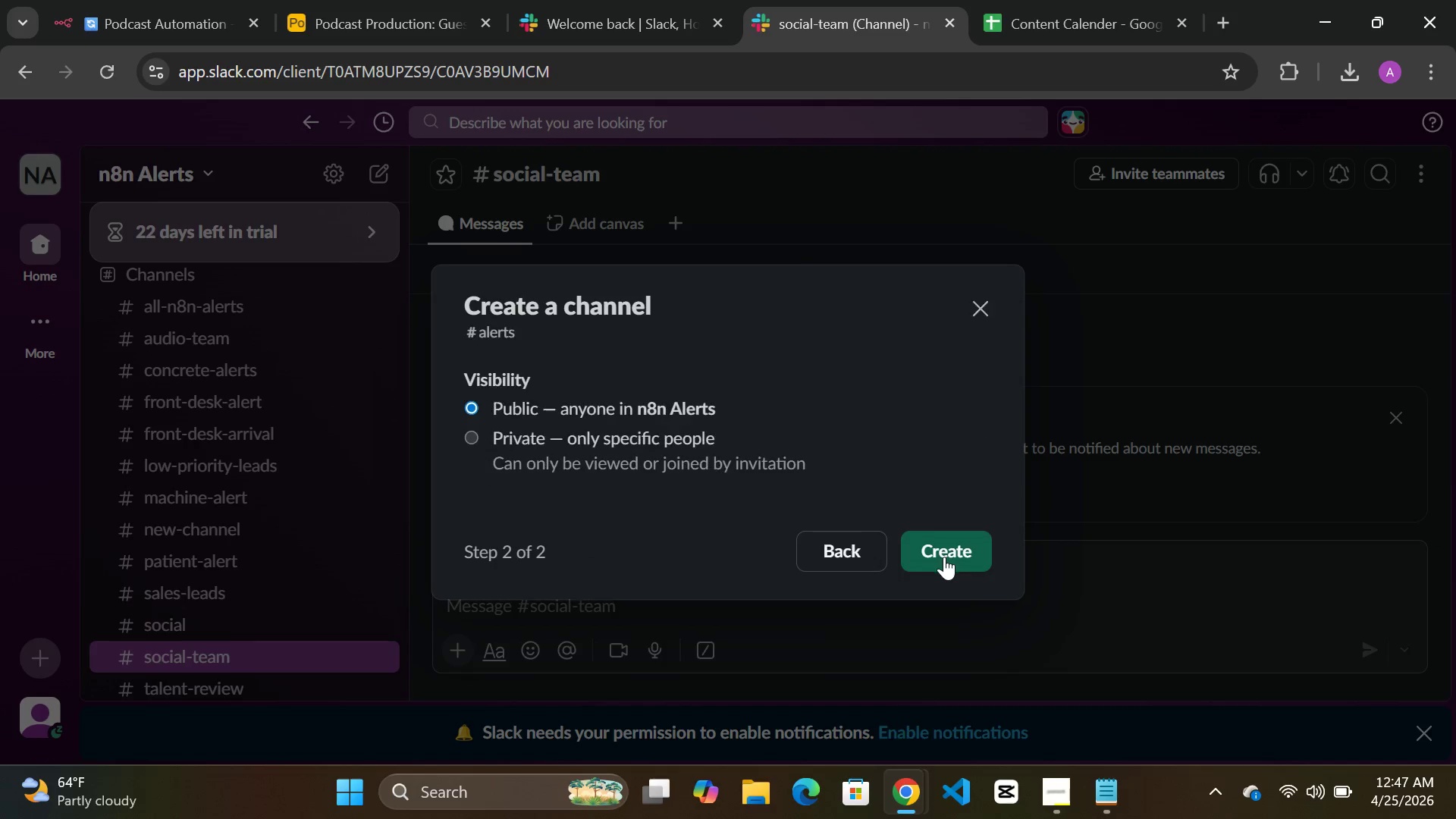 
left_click([952, 548])
 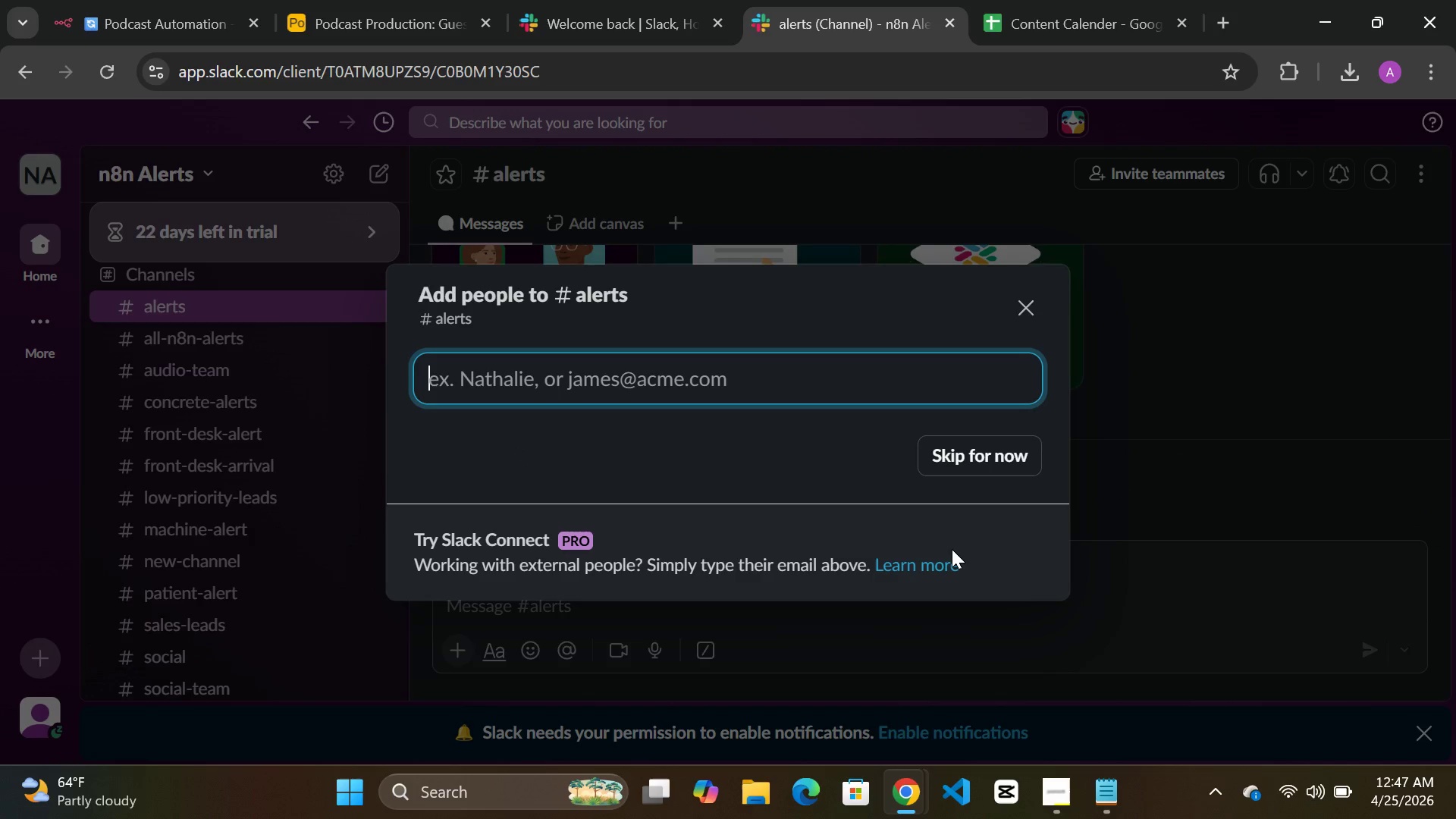 
wait(12.39)
 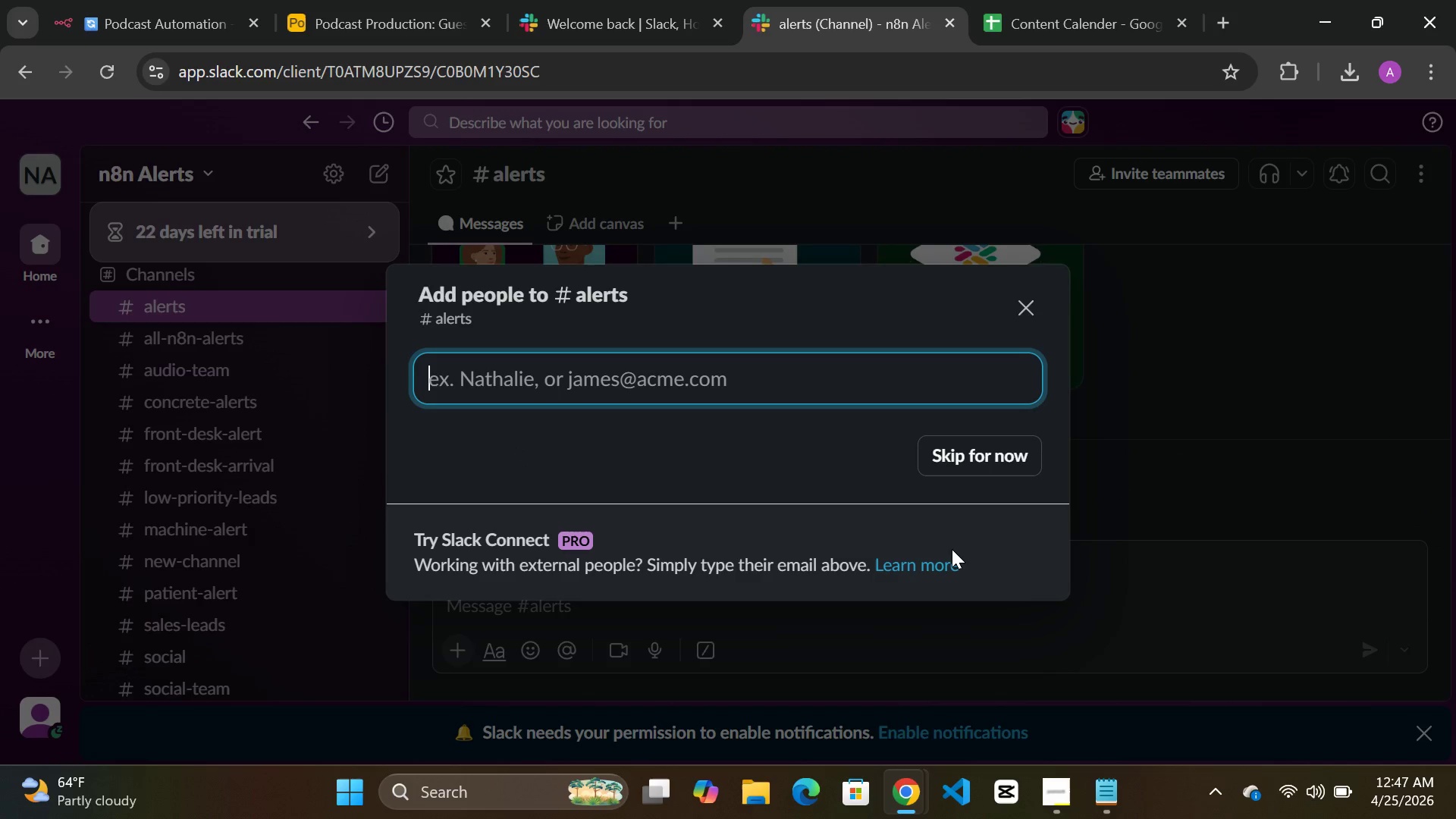 
left_click([1021, 312])
 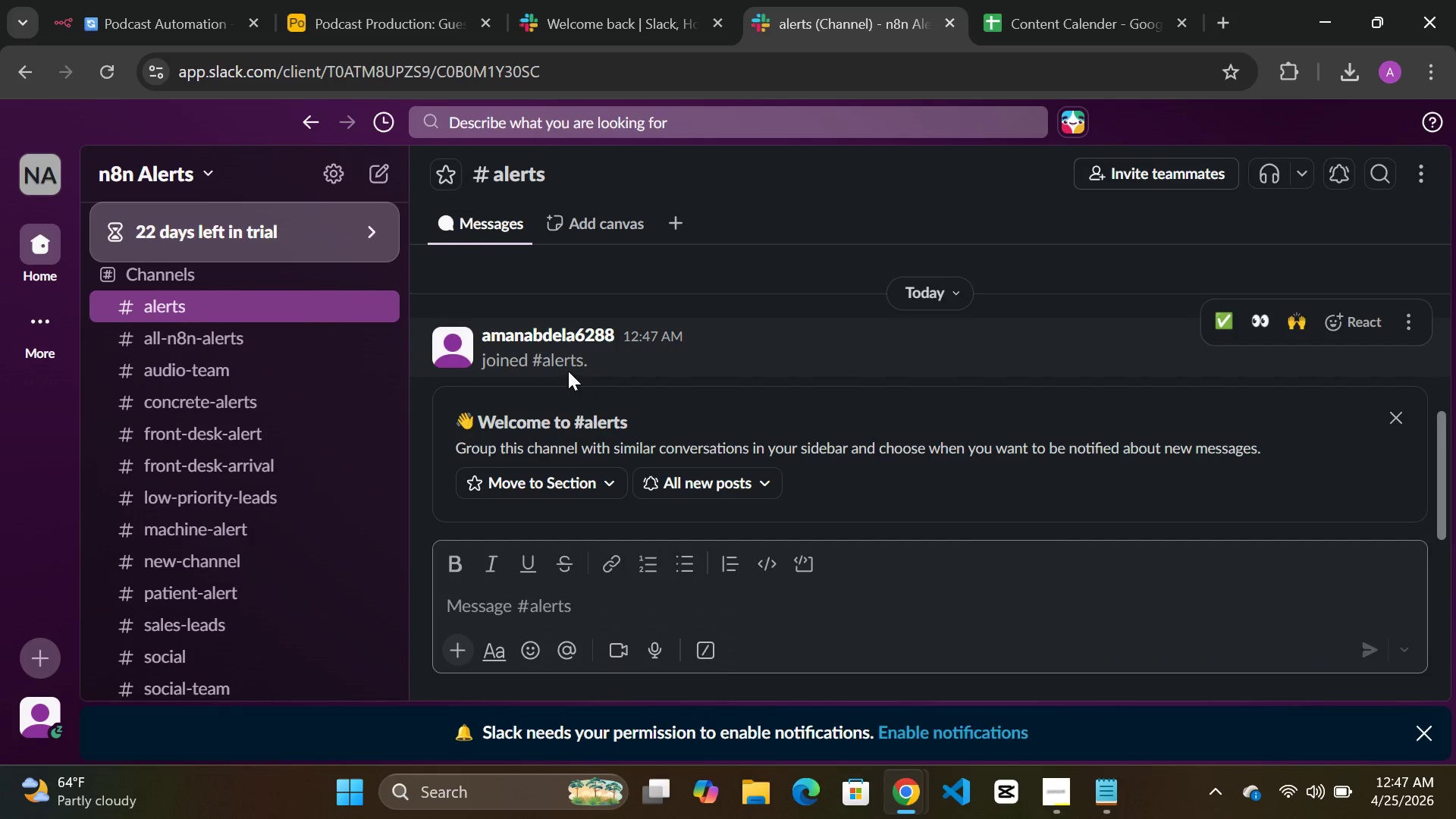 
scroll: coordinate [568, 371], scroll_direction: down, amount: 5.0
 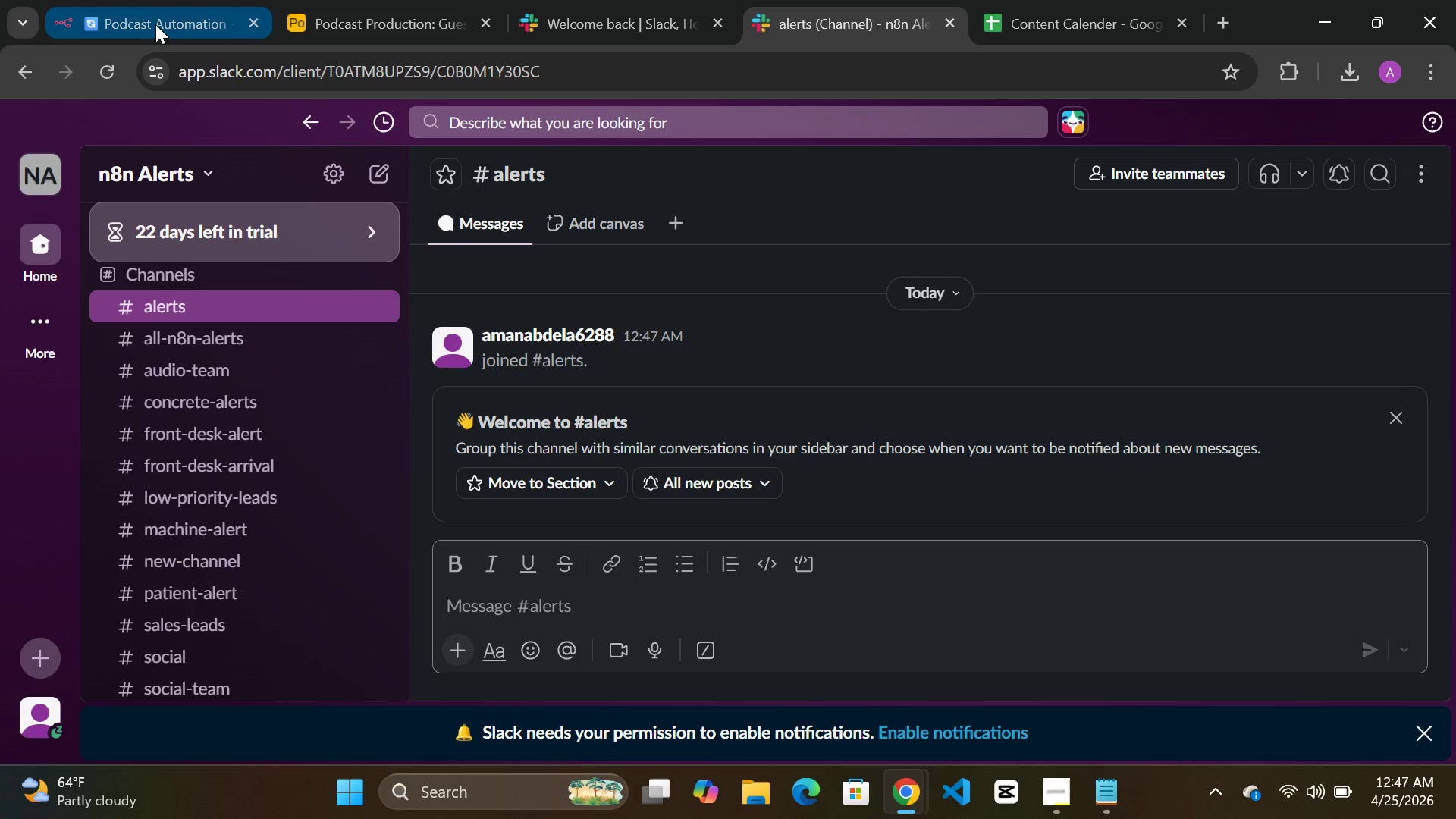 
left_click([154, 24])
 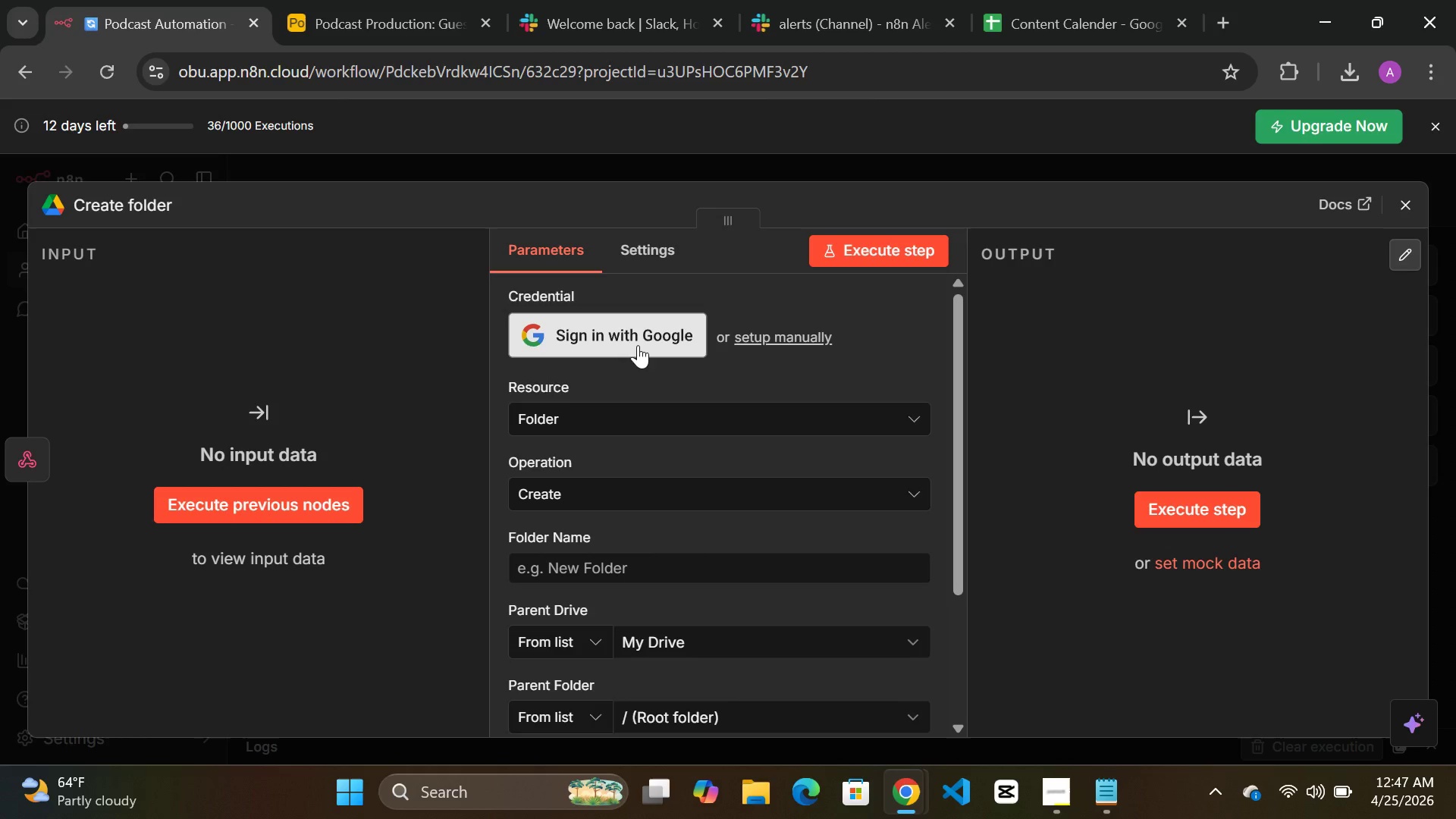 
left_click([638, 345])
 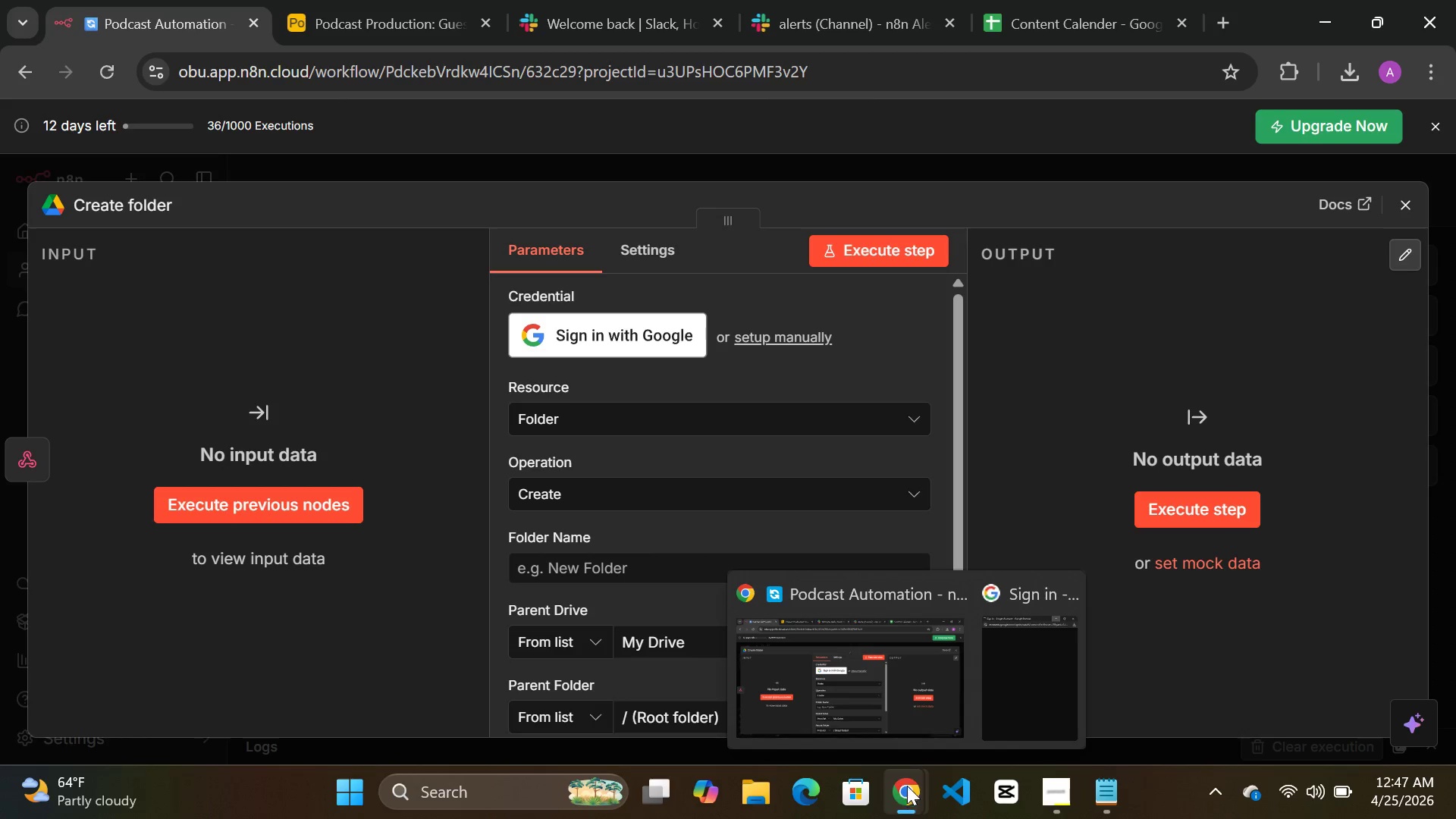 
left_click([1018, 699])
 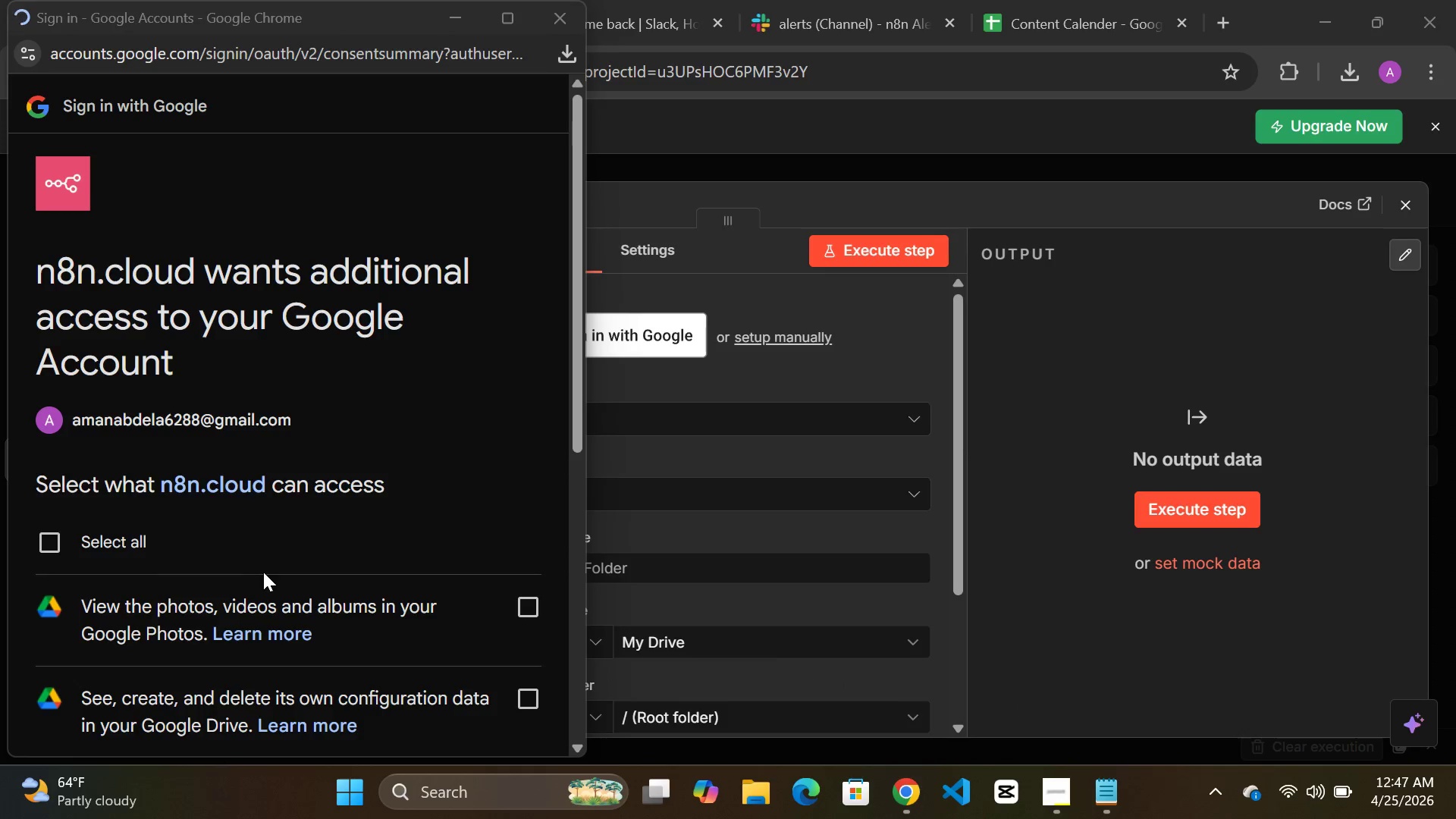 
scroll: coordinate [263, 572], scroll_direction: down, amount: 1.0
 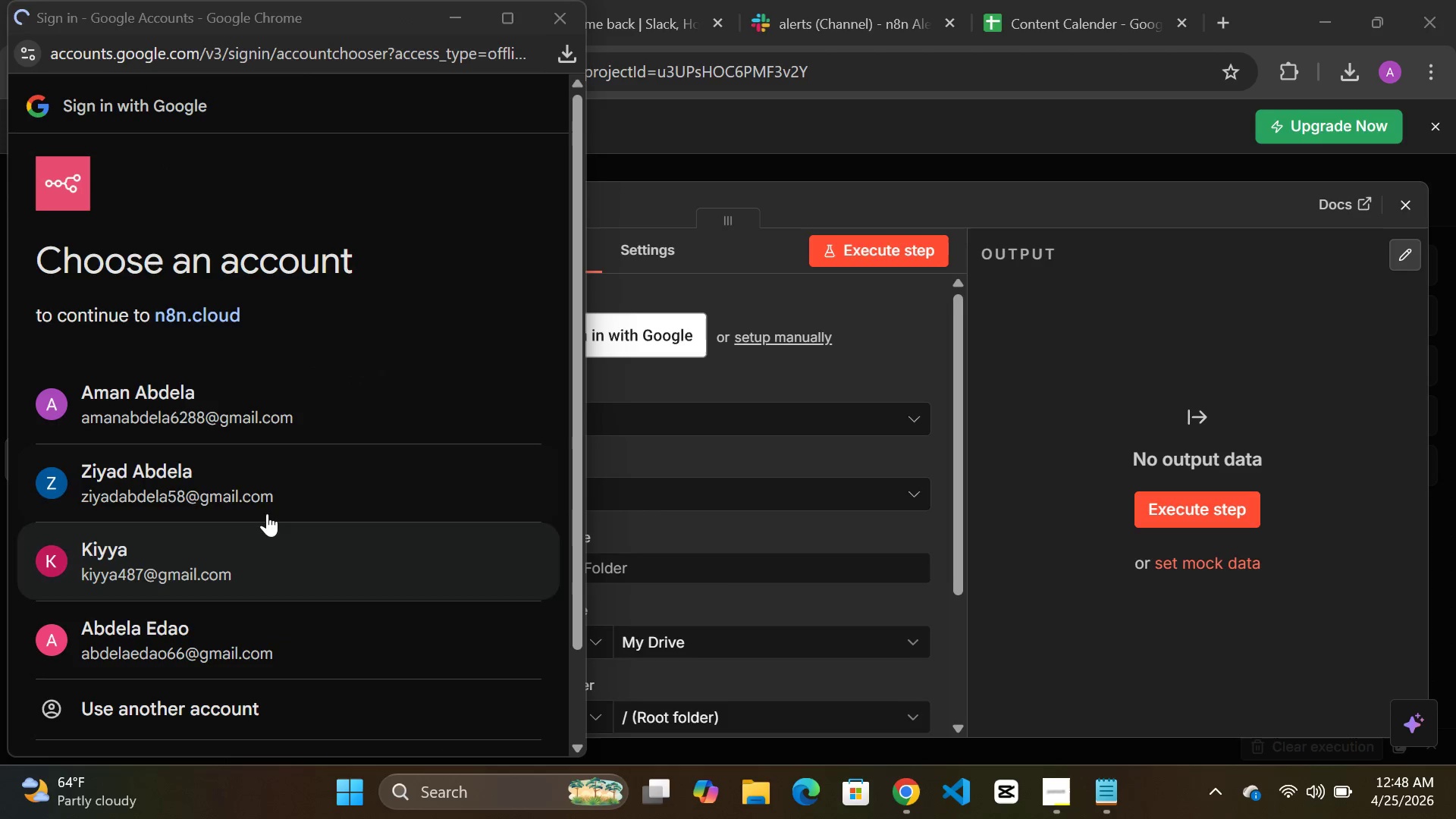 
wait(7.36)
 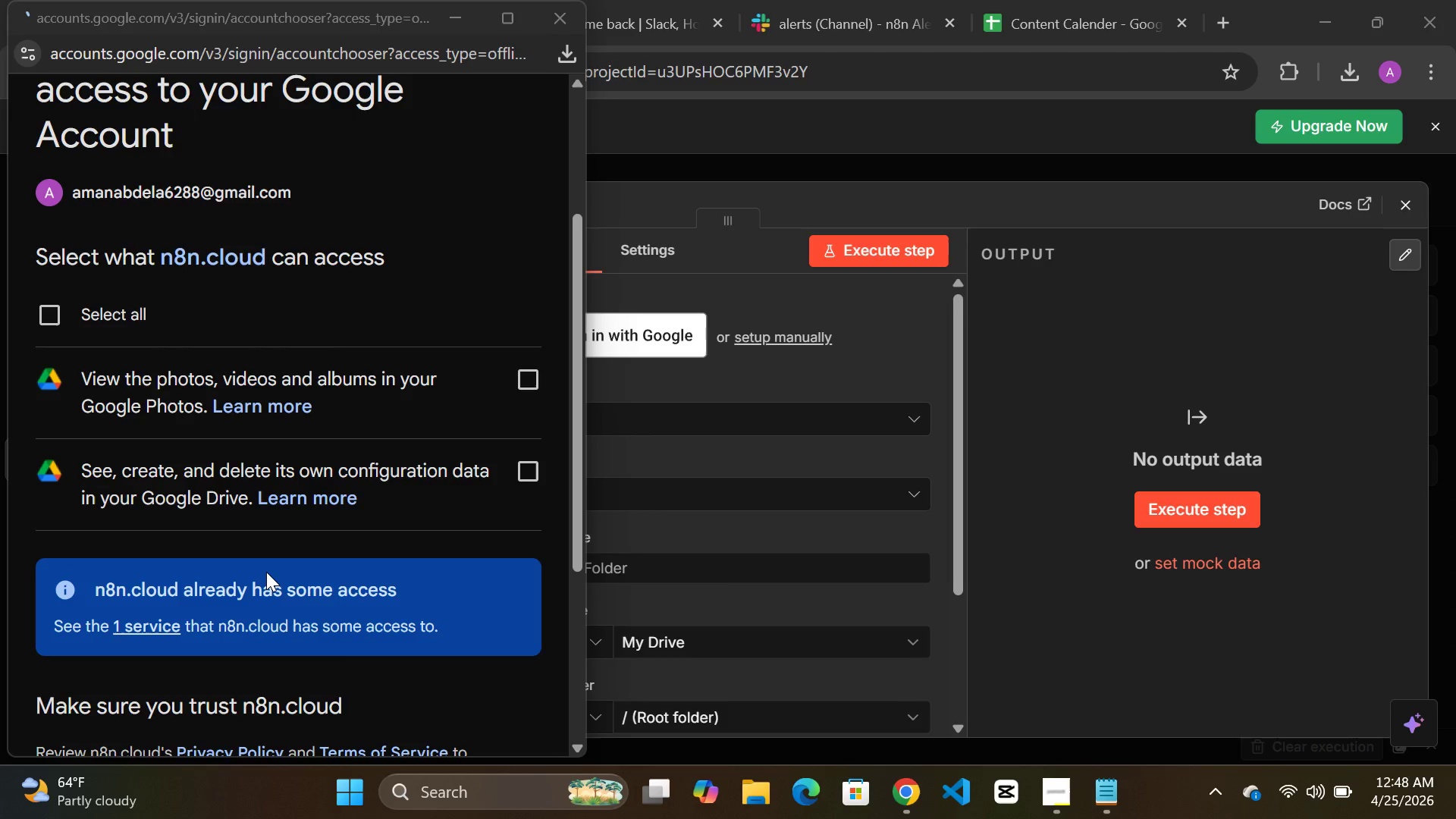 
left_click([260, 419])
 